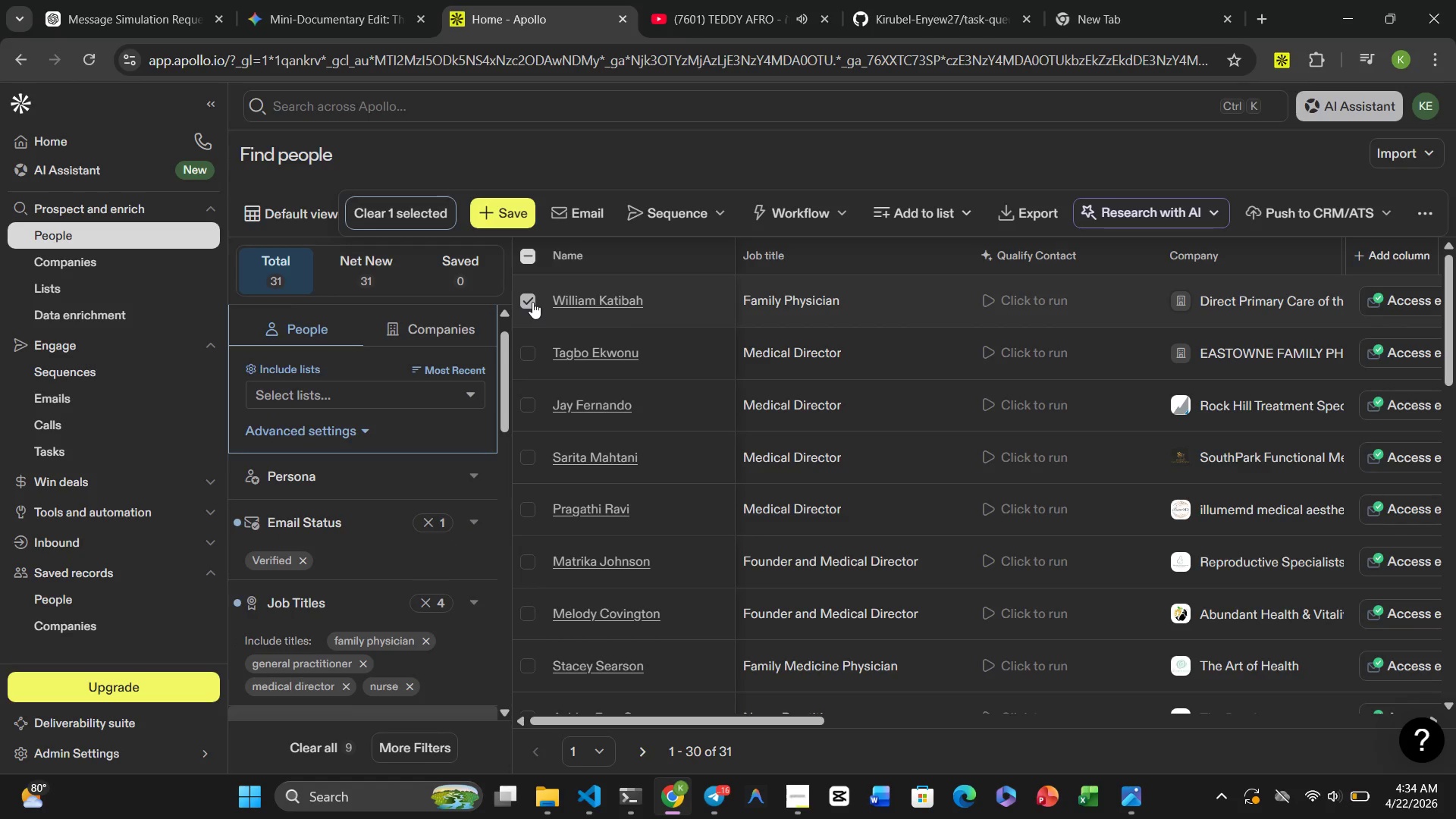 
left_click([532, 302])
 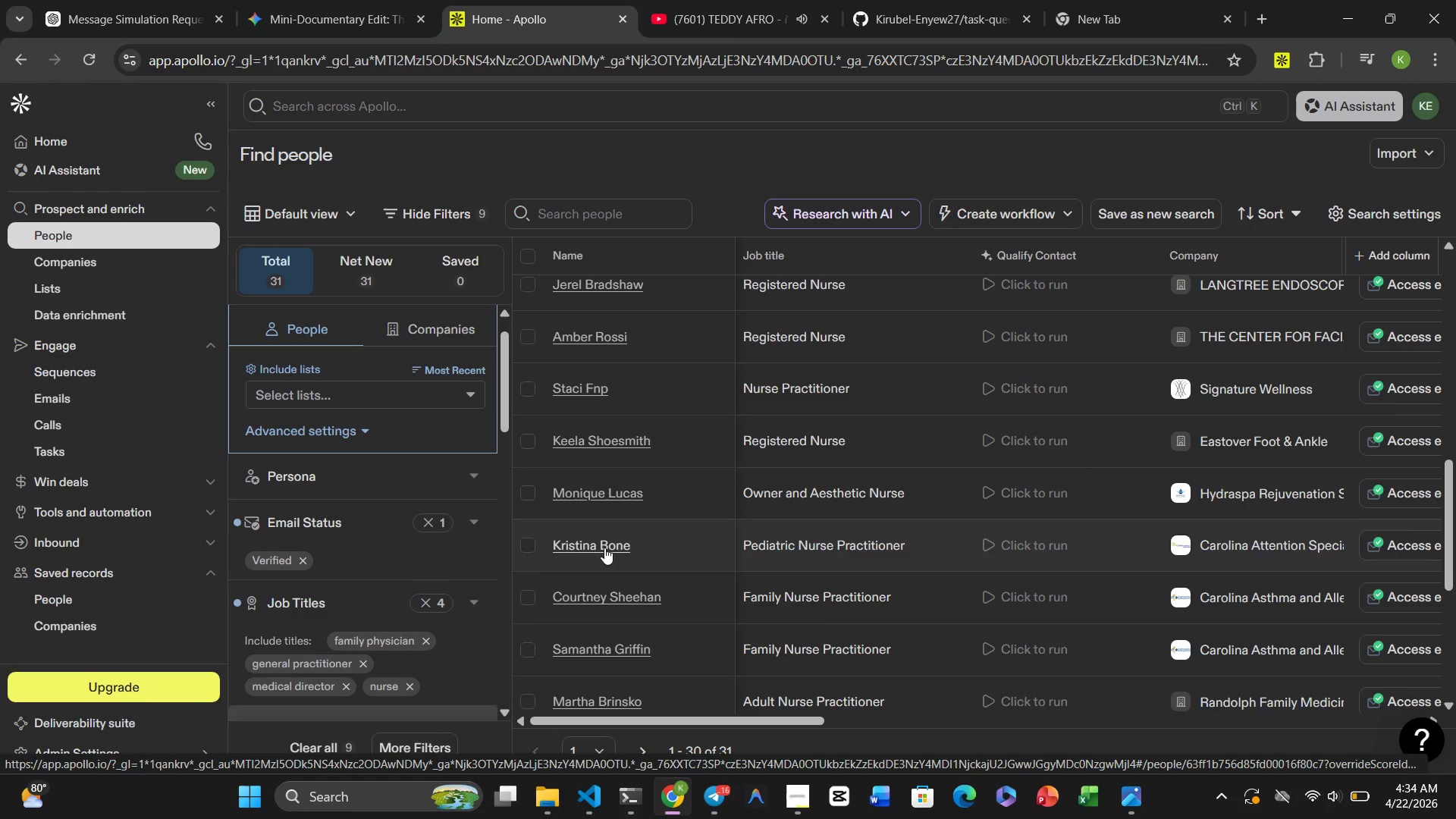 
wait(28.17)
 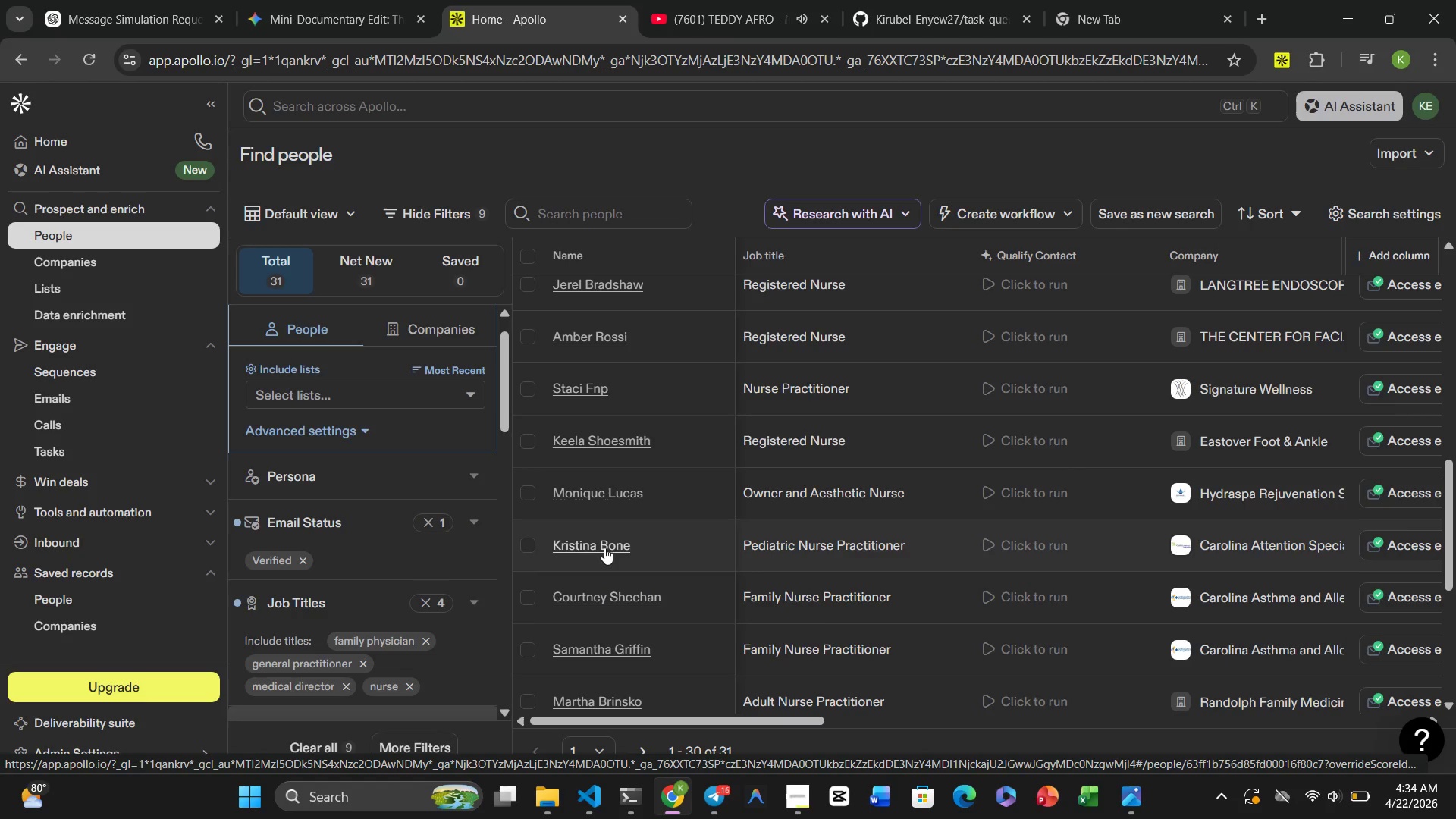 
left_click([529, 295])
 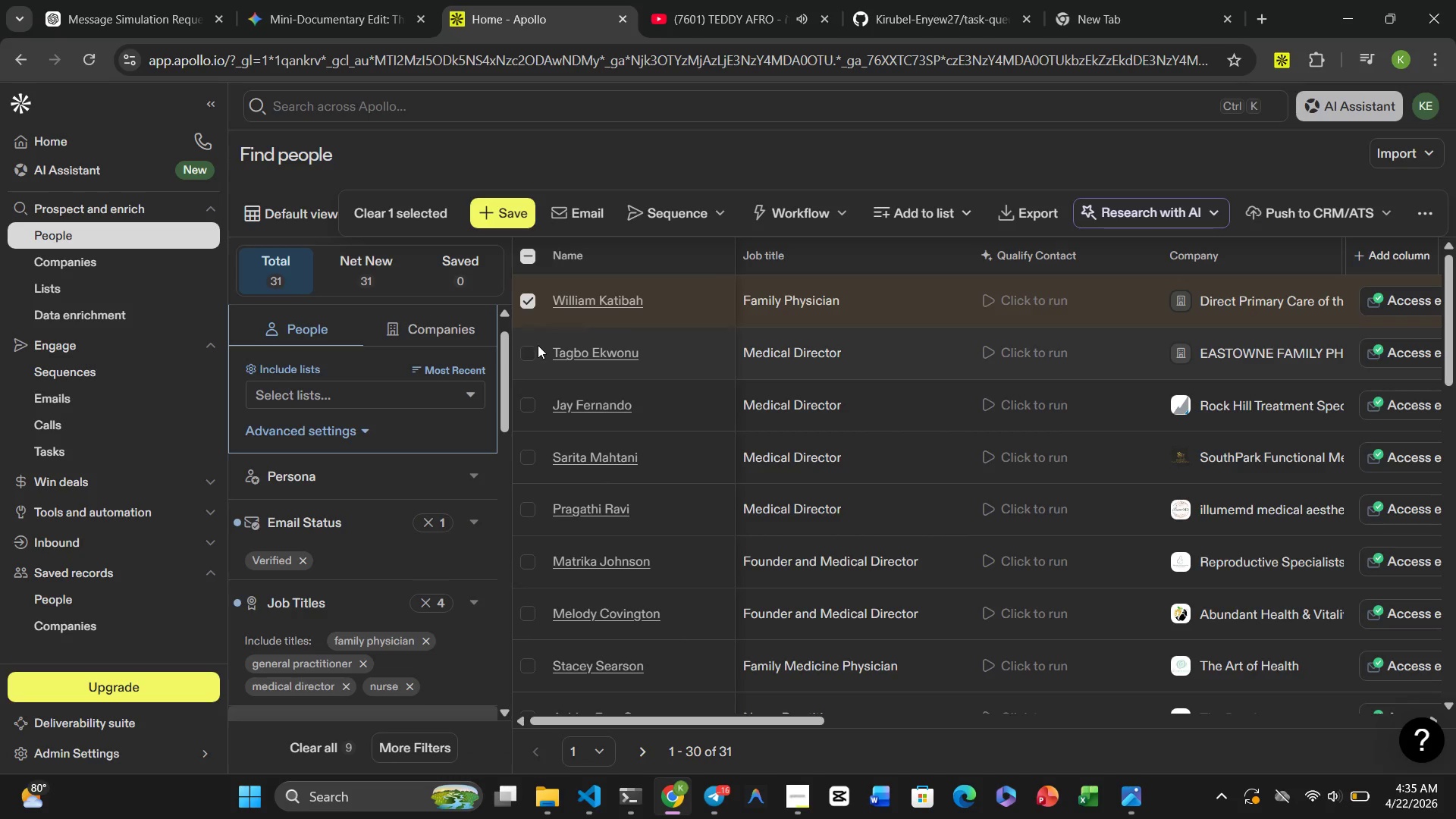 
left_click([532, 350])
 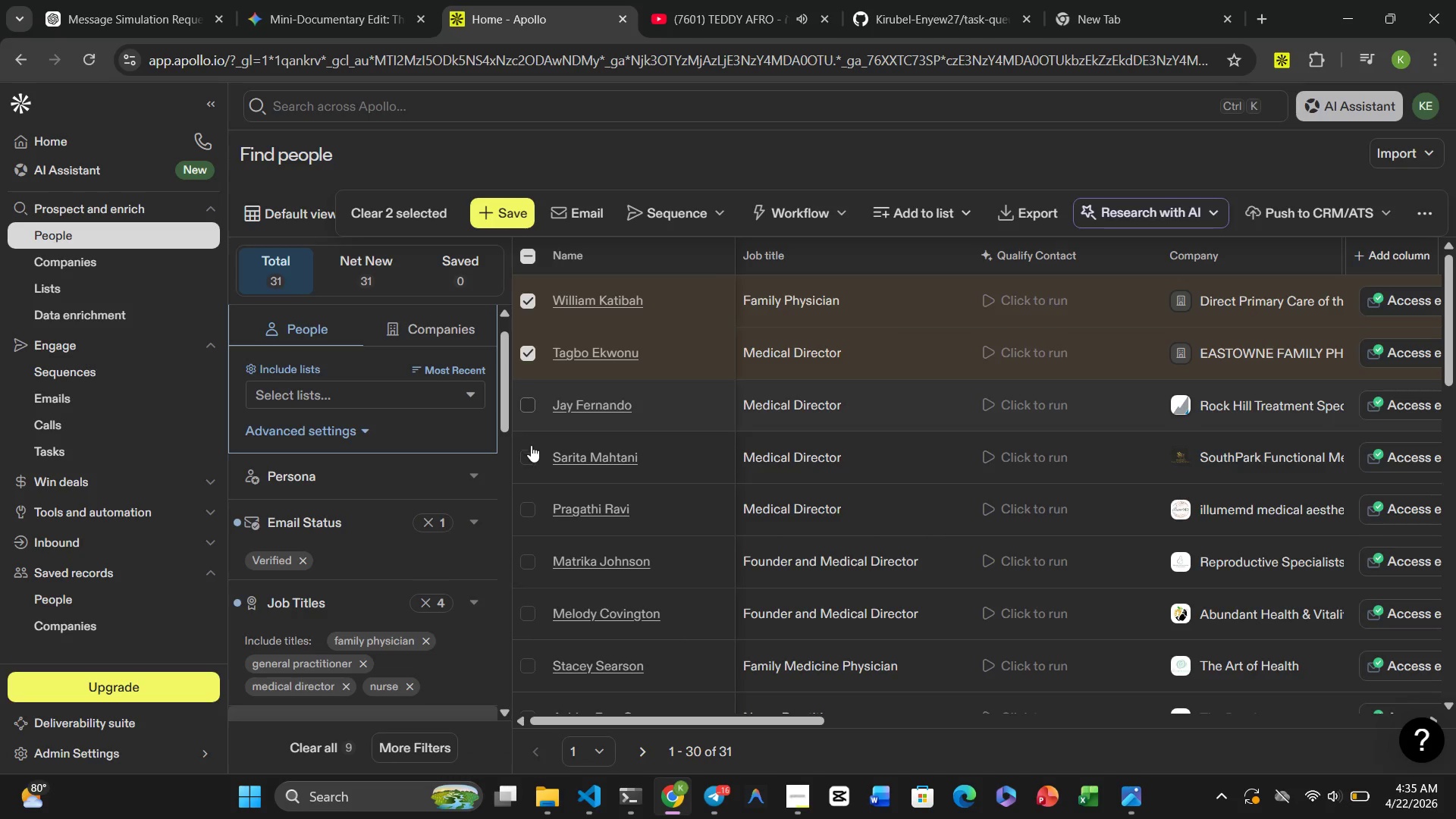 
left_click([531, 450])
 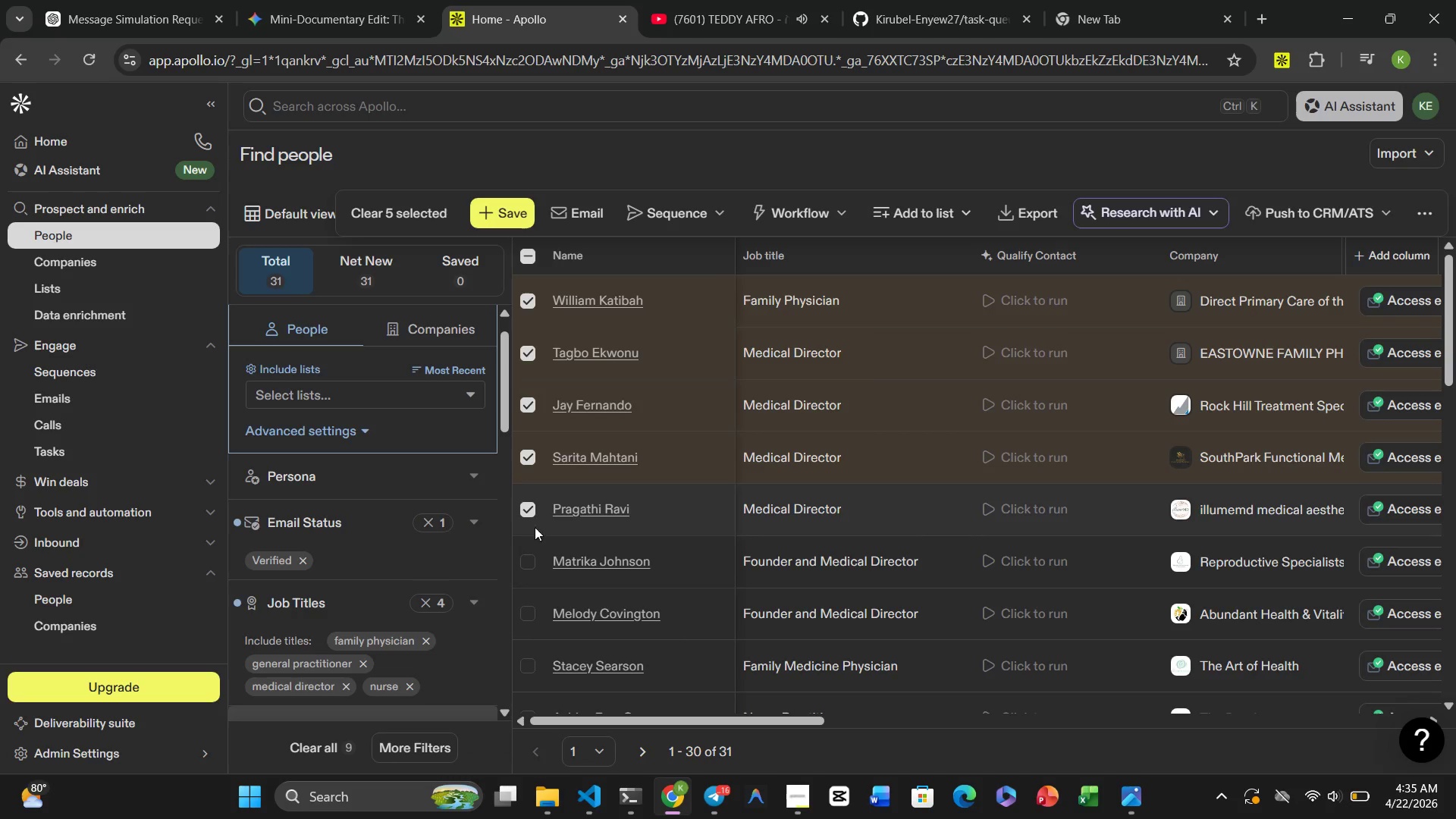 
left_click([525, 563])
 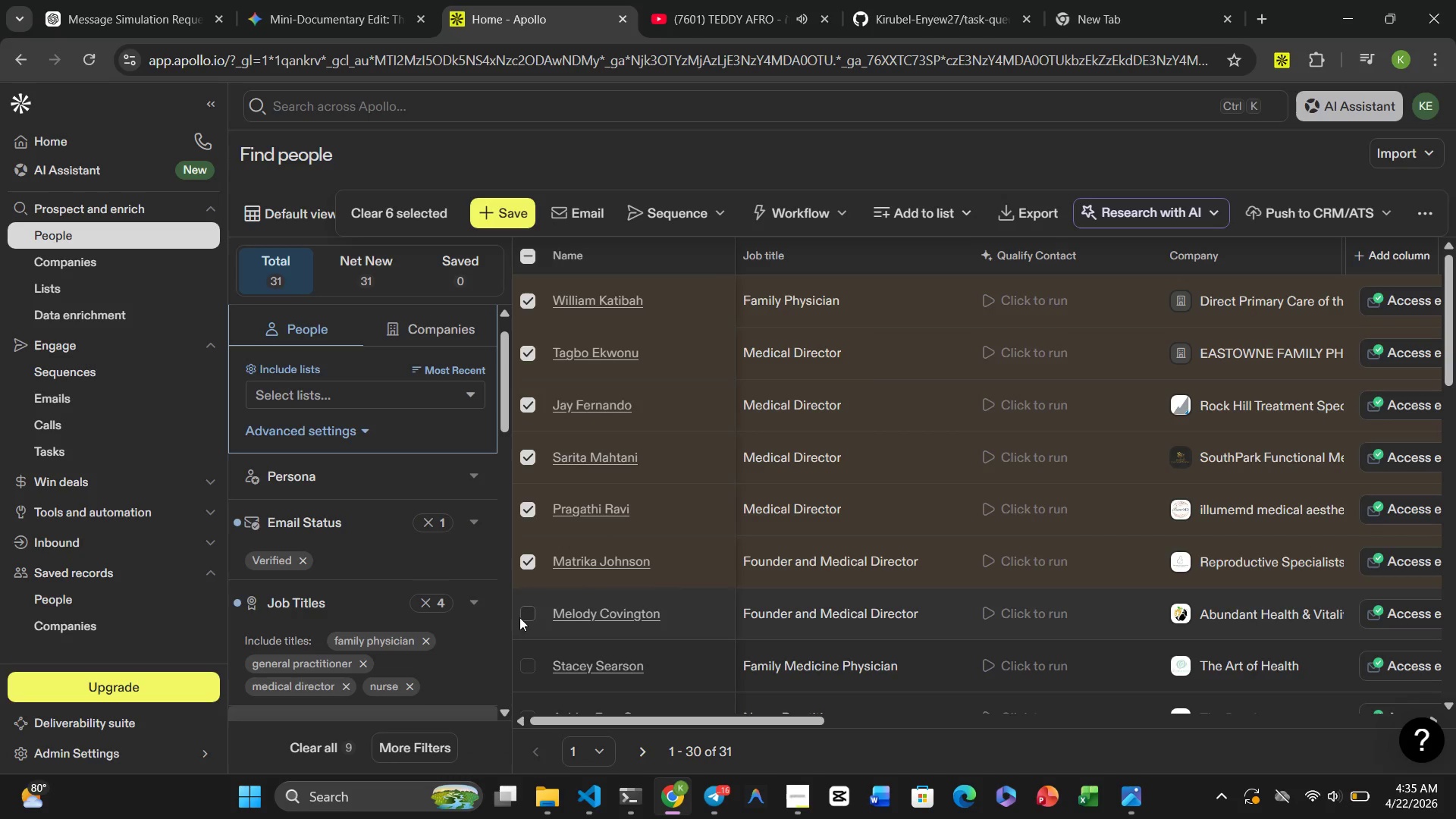 
left_click([519, 617])
 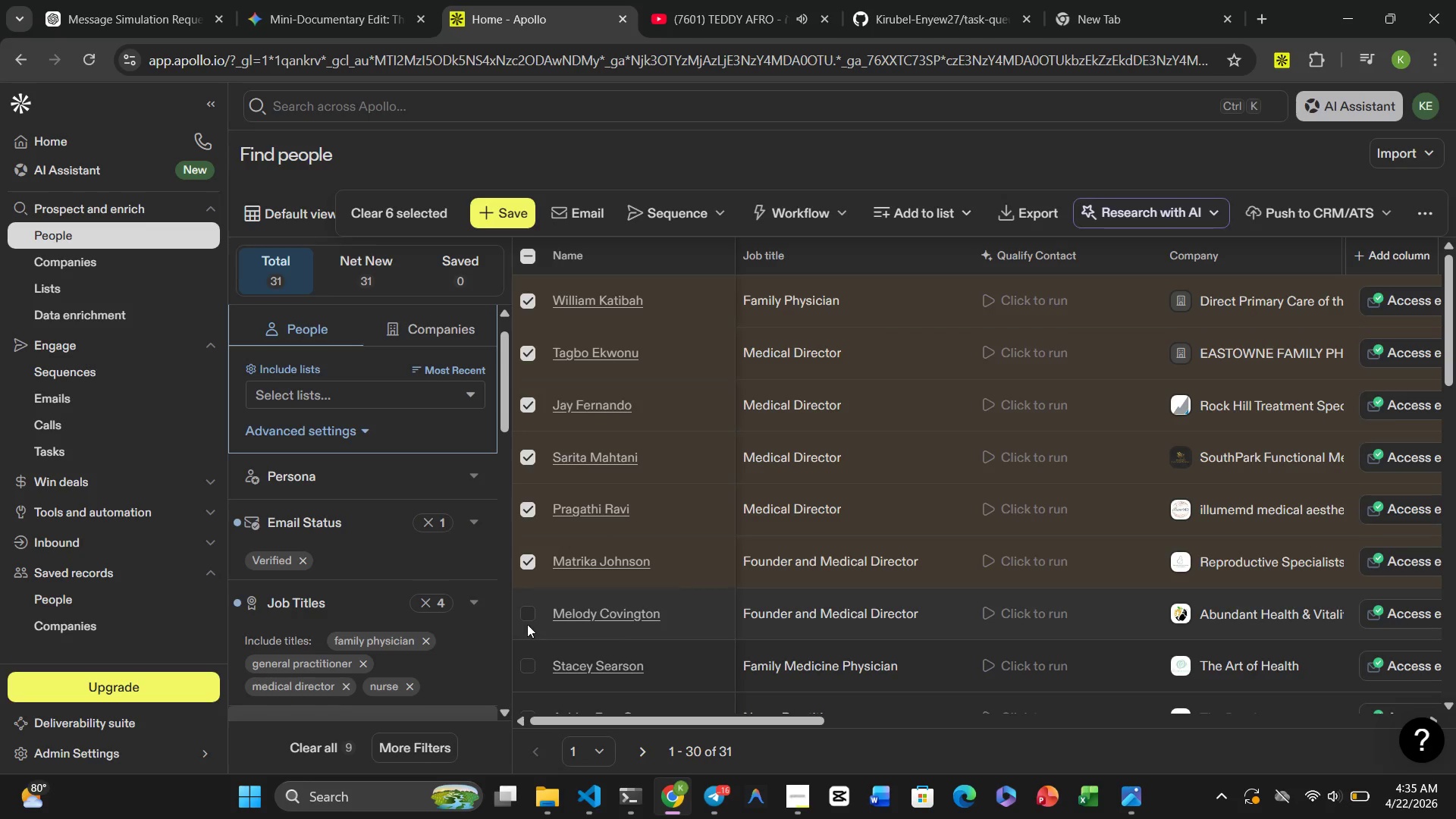 
left_click([526, 621])
 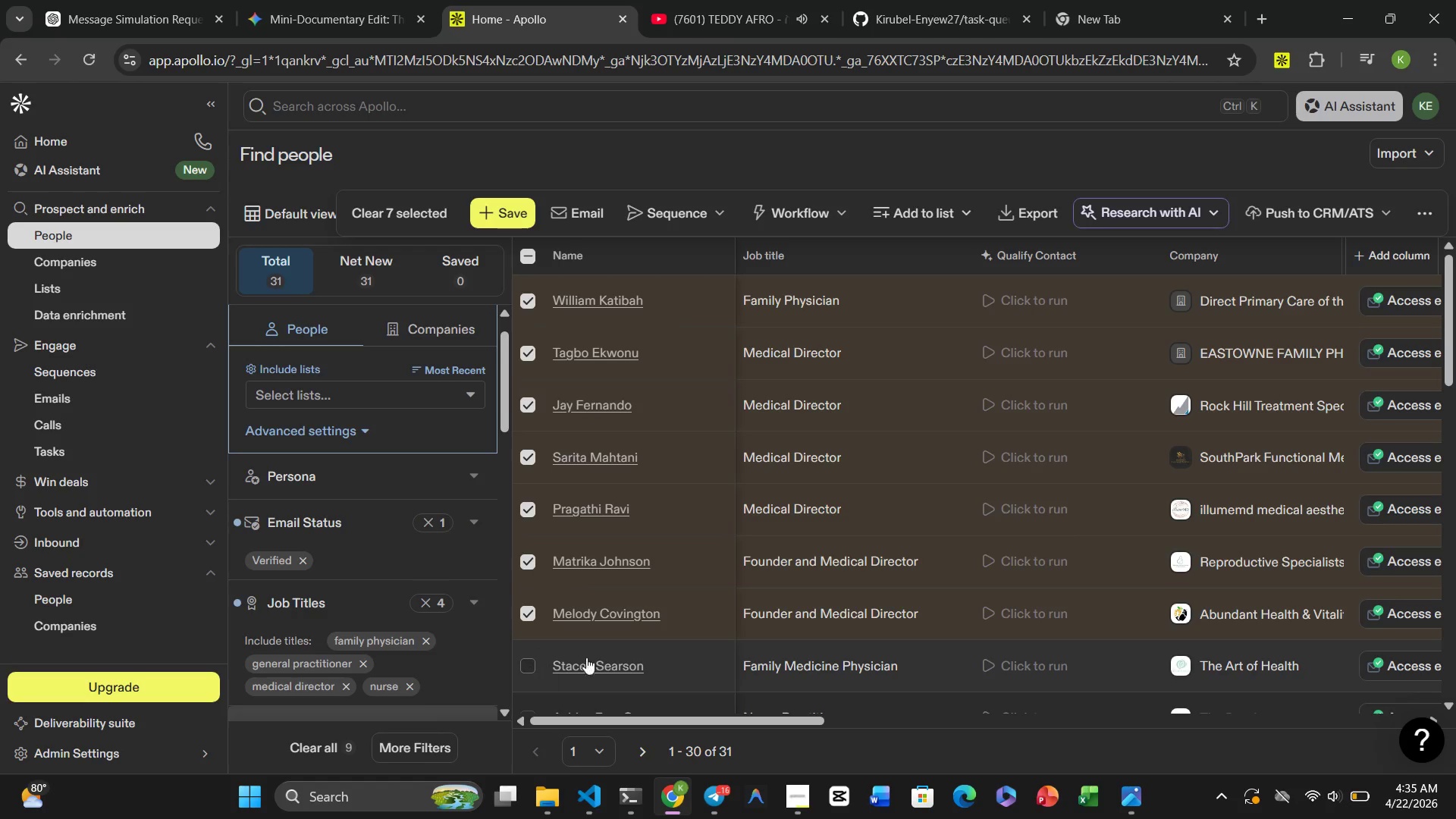 
scroll: coordinate [714, 544], scroll_direction: down, amount: 4.0
 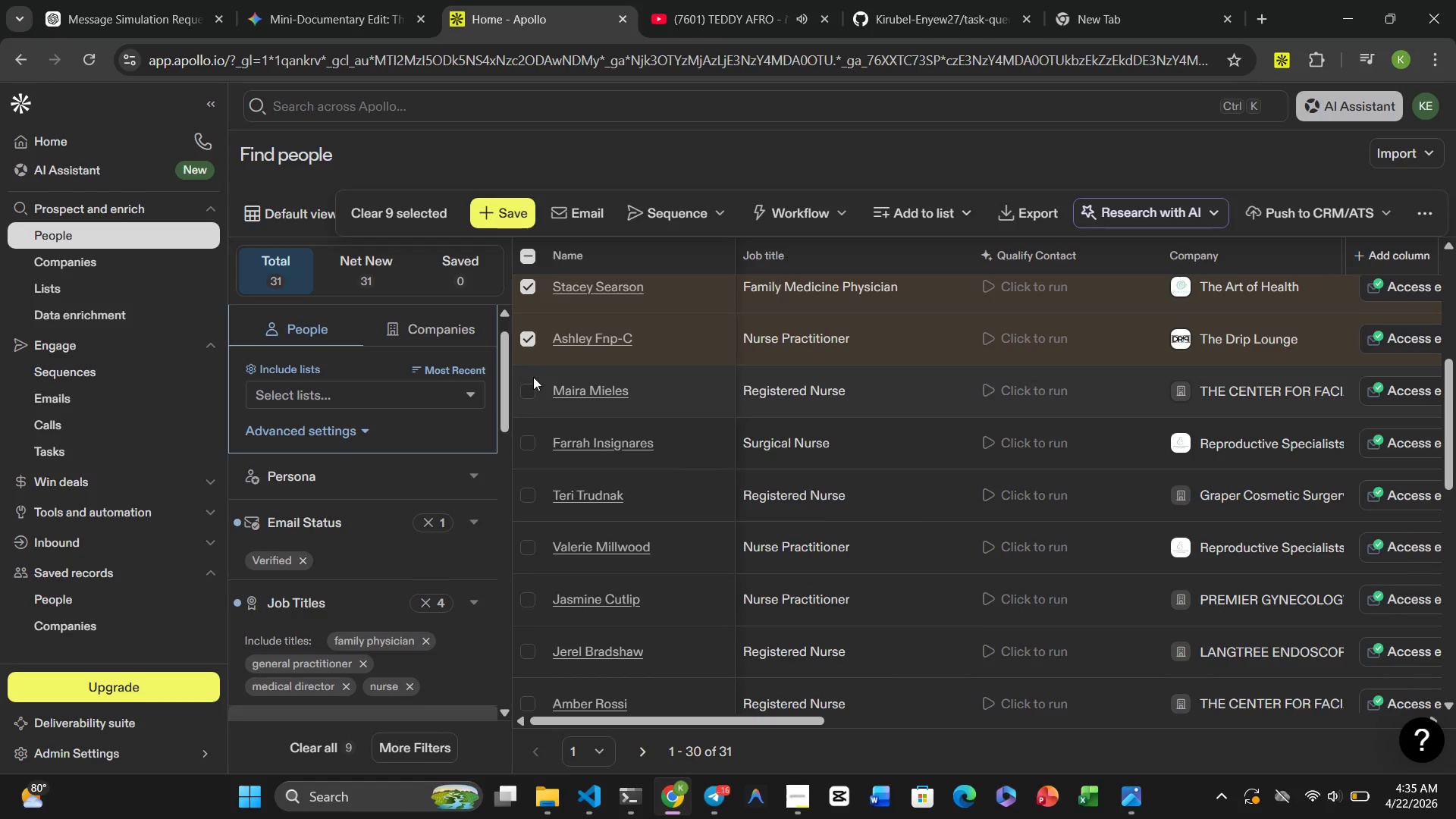 
left_click([535, 390])
 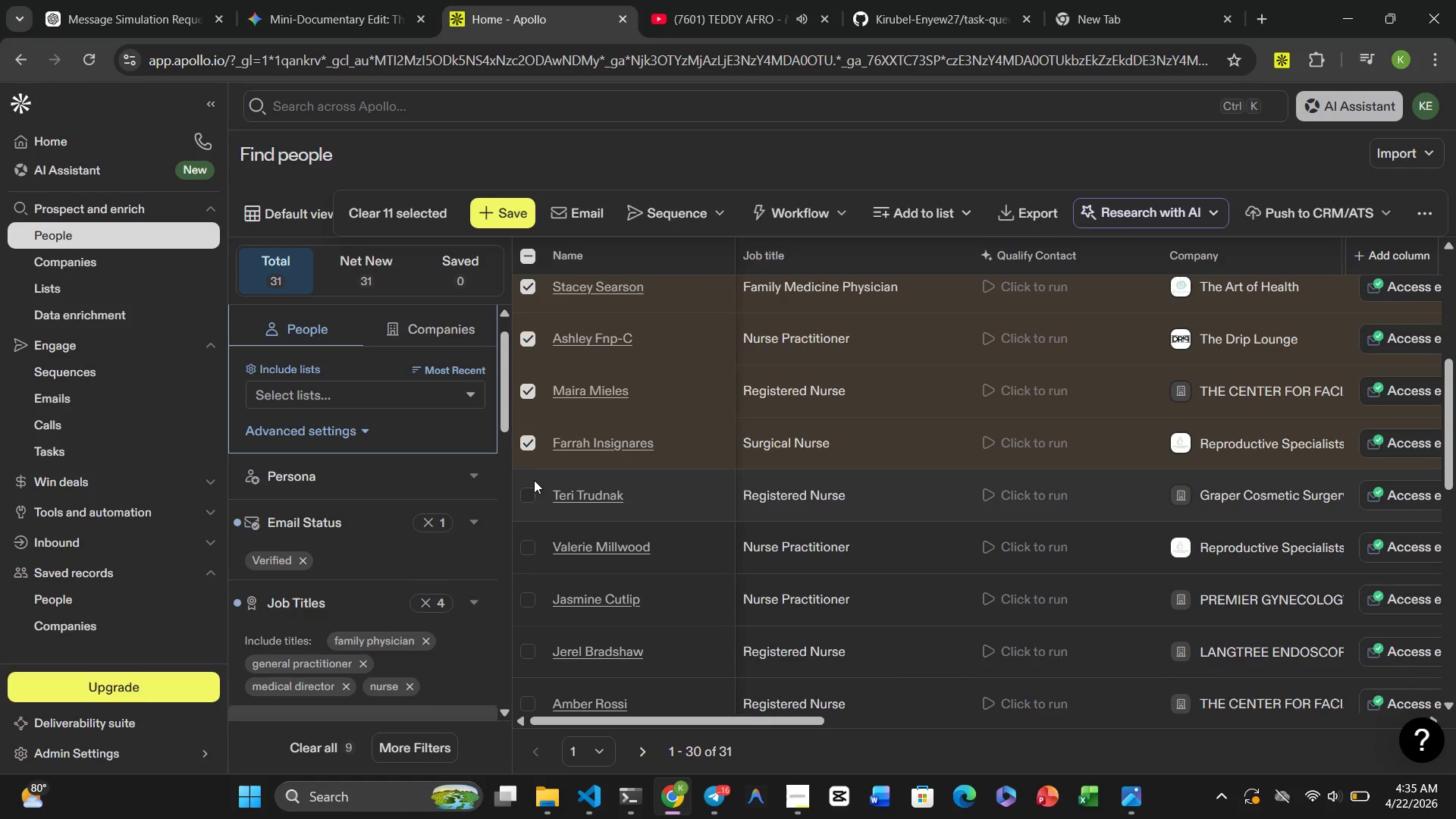 
left_click([525, 497])
 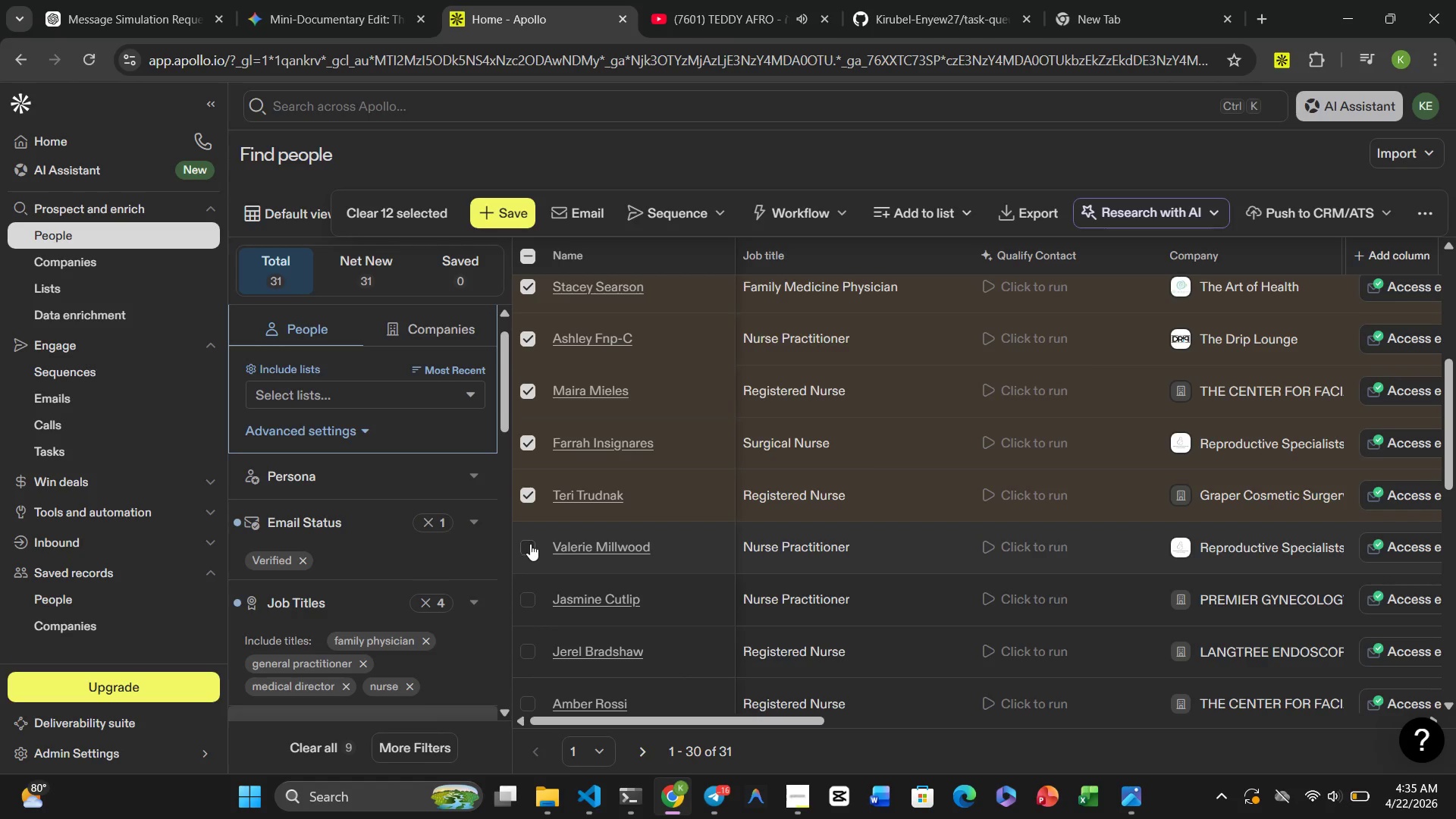 
left_click([529, 552])
 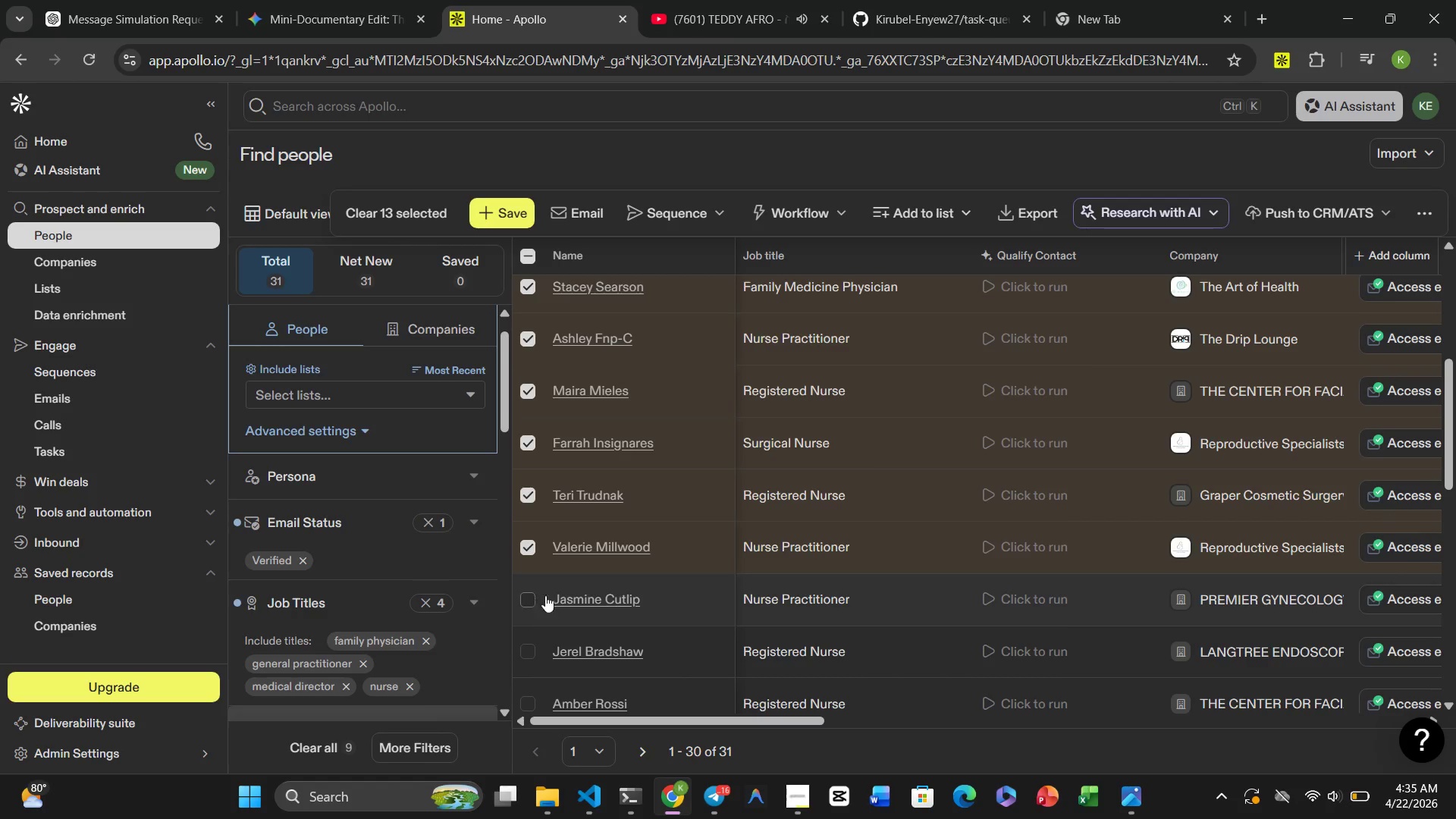 
scroll: coordinate [676, 499], scroll_direction: down, amount: 2.0
 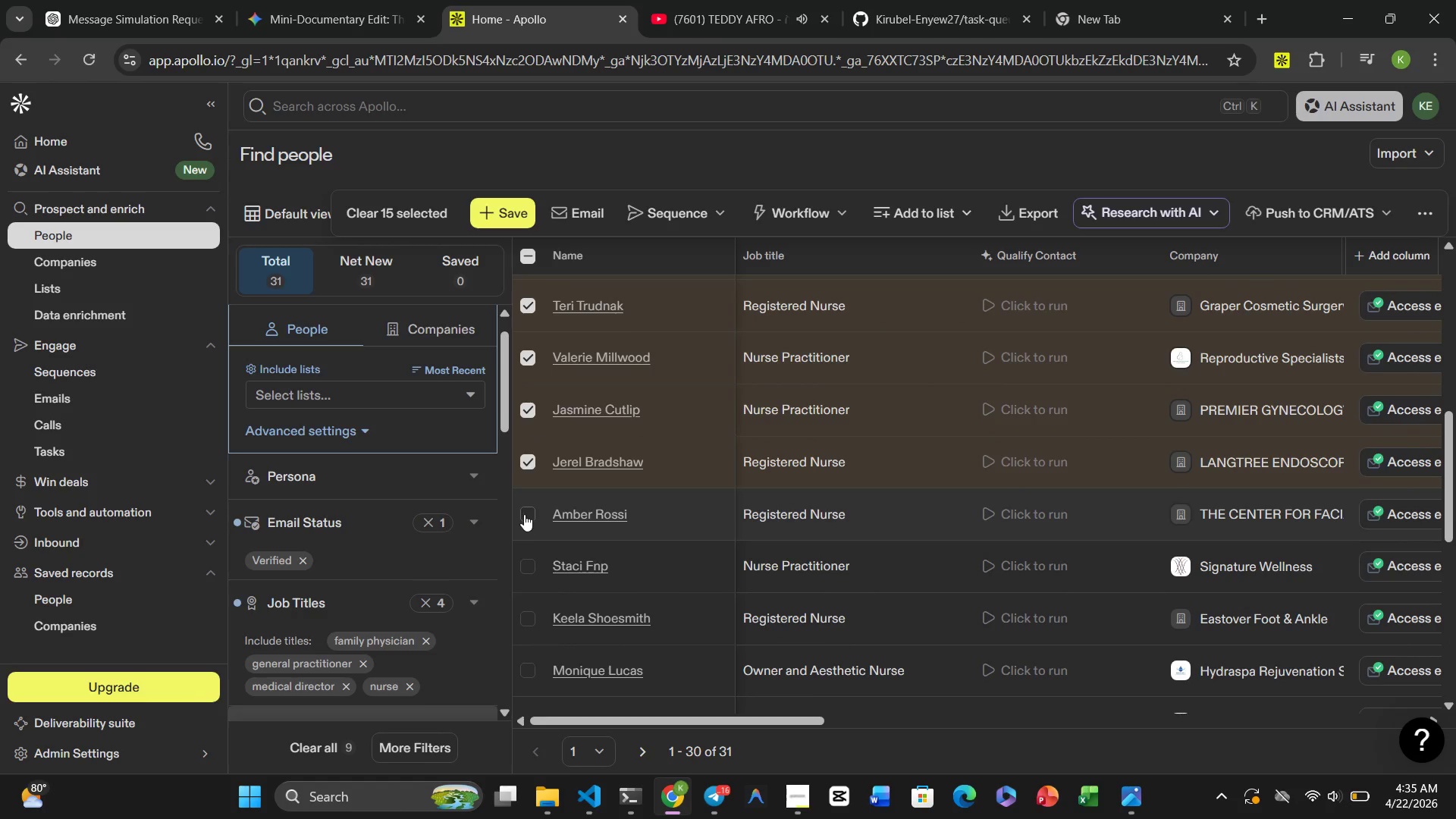 
wait(5.46)
 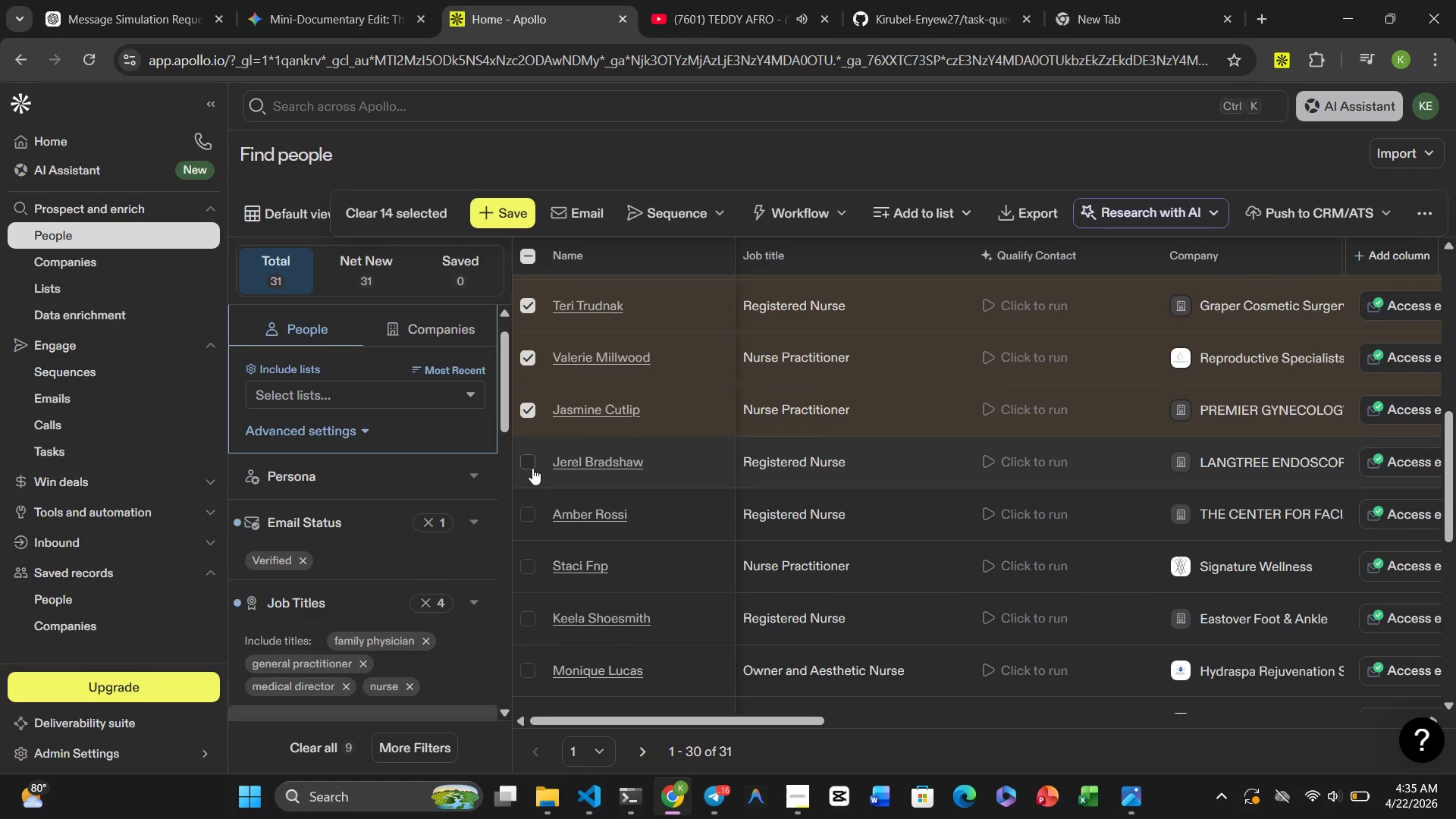 
left_click([530, 563])
 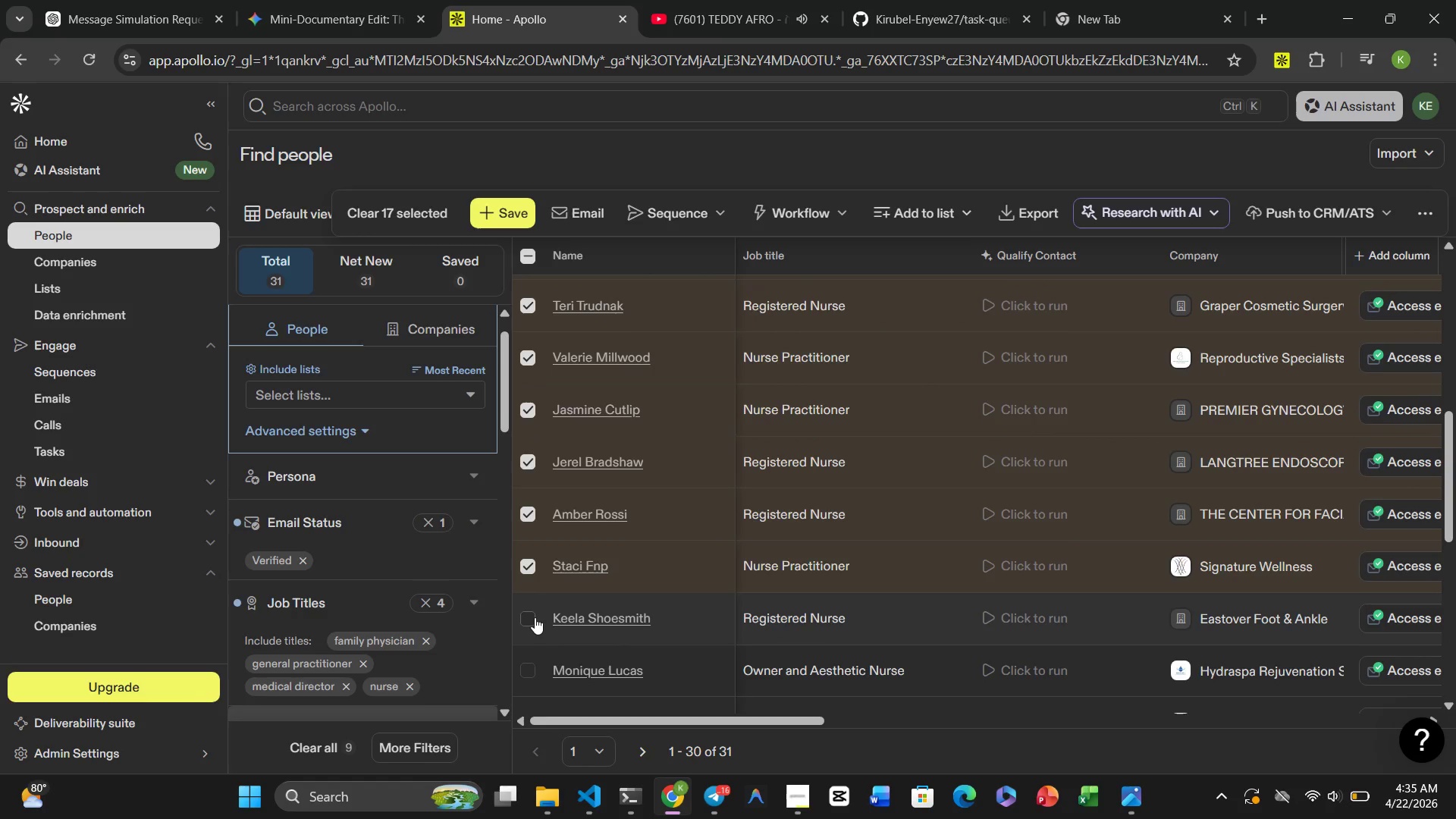 
left_click([531, 617])
 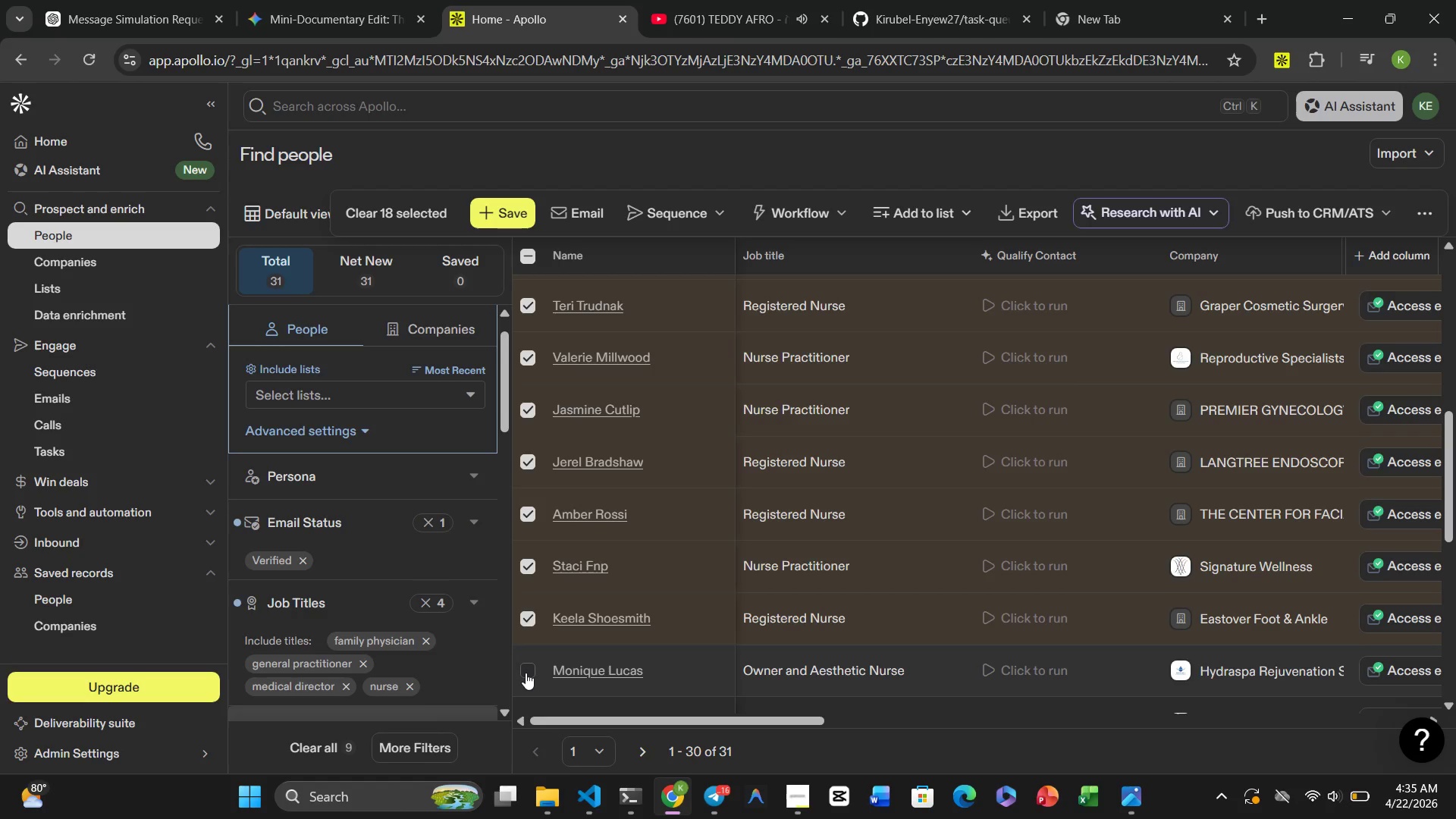 
left_click([526, 673])
 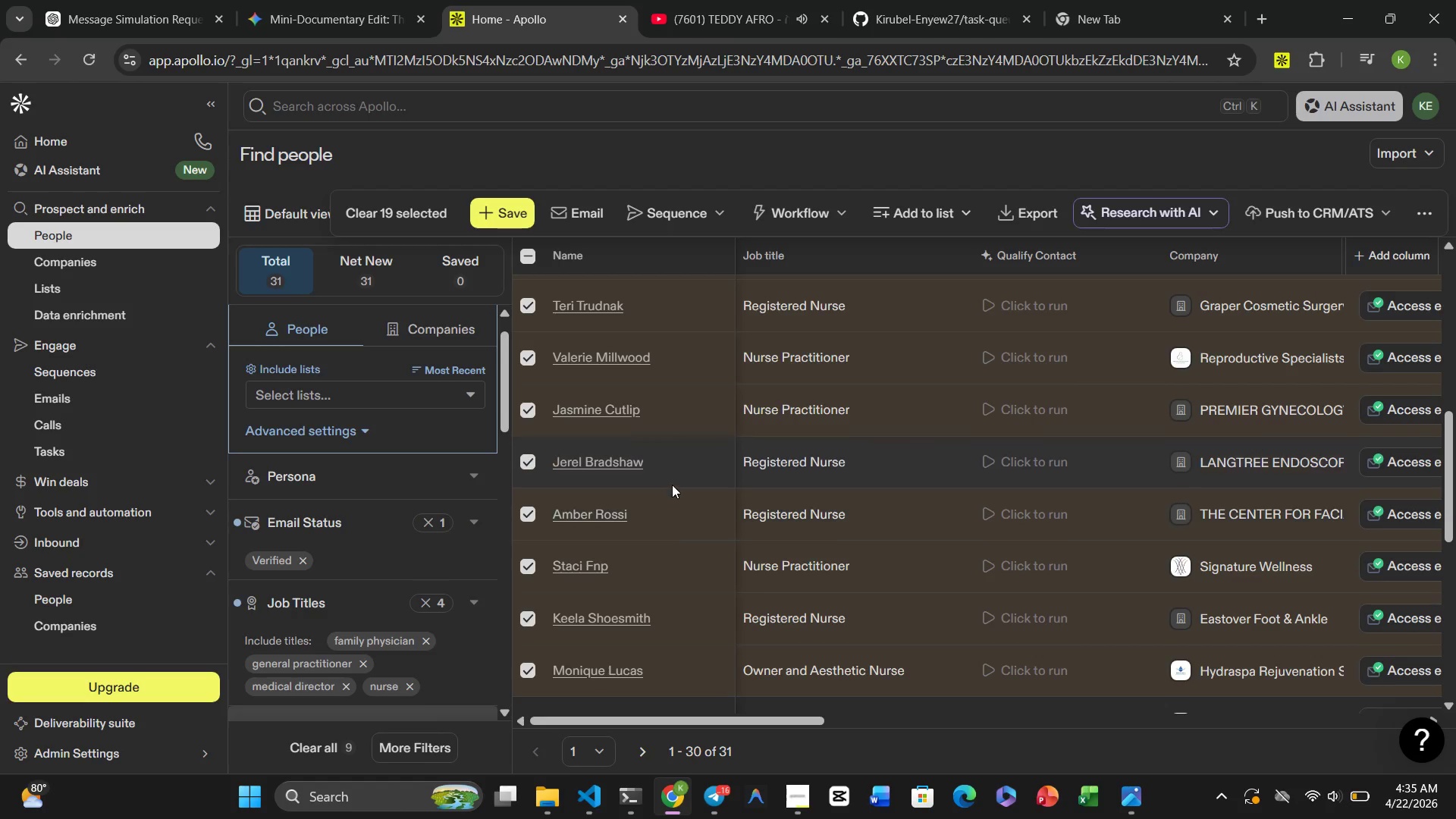 
scroll: coordinate [672, 485], scroll_direction: down, amount: 2.0
 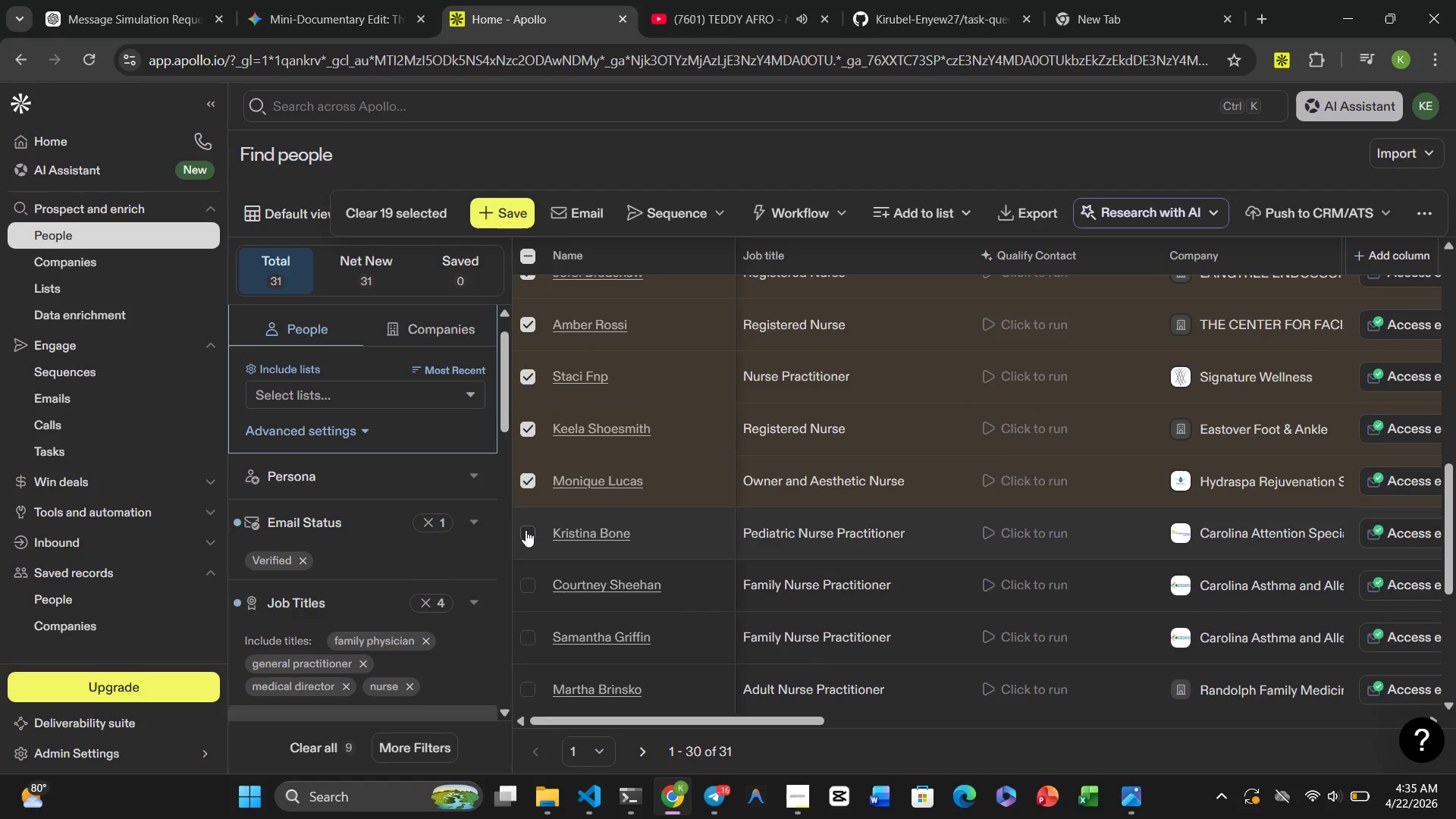 
left_click([525, 529])
 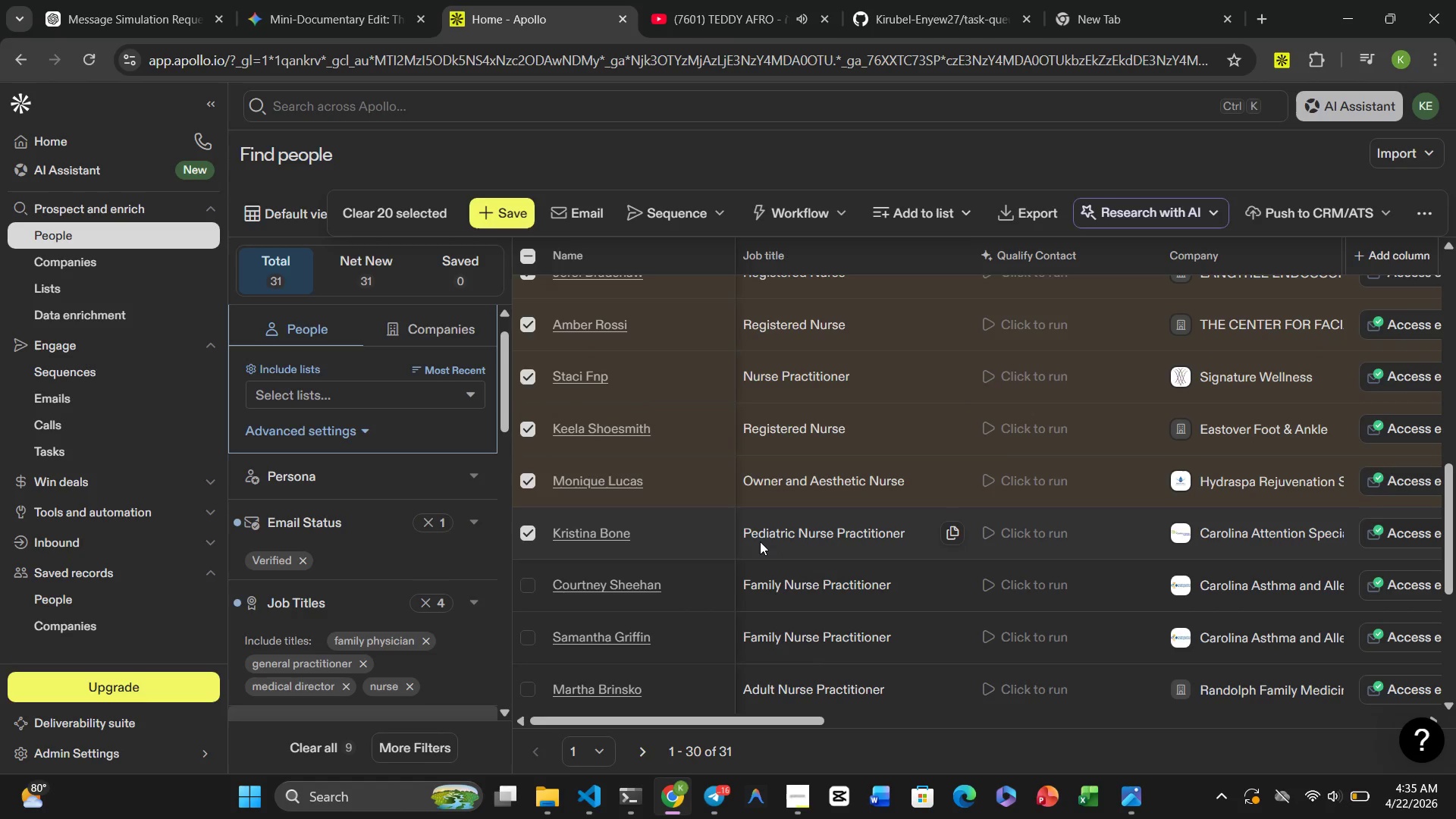 
scroll: coordinate [758, 544], scroll_direction: up, amount: 21.0
 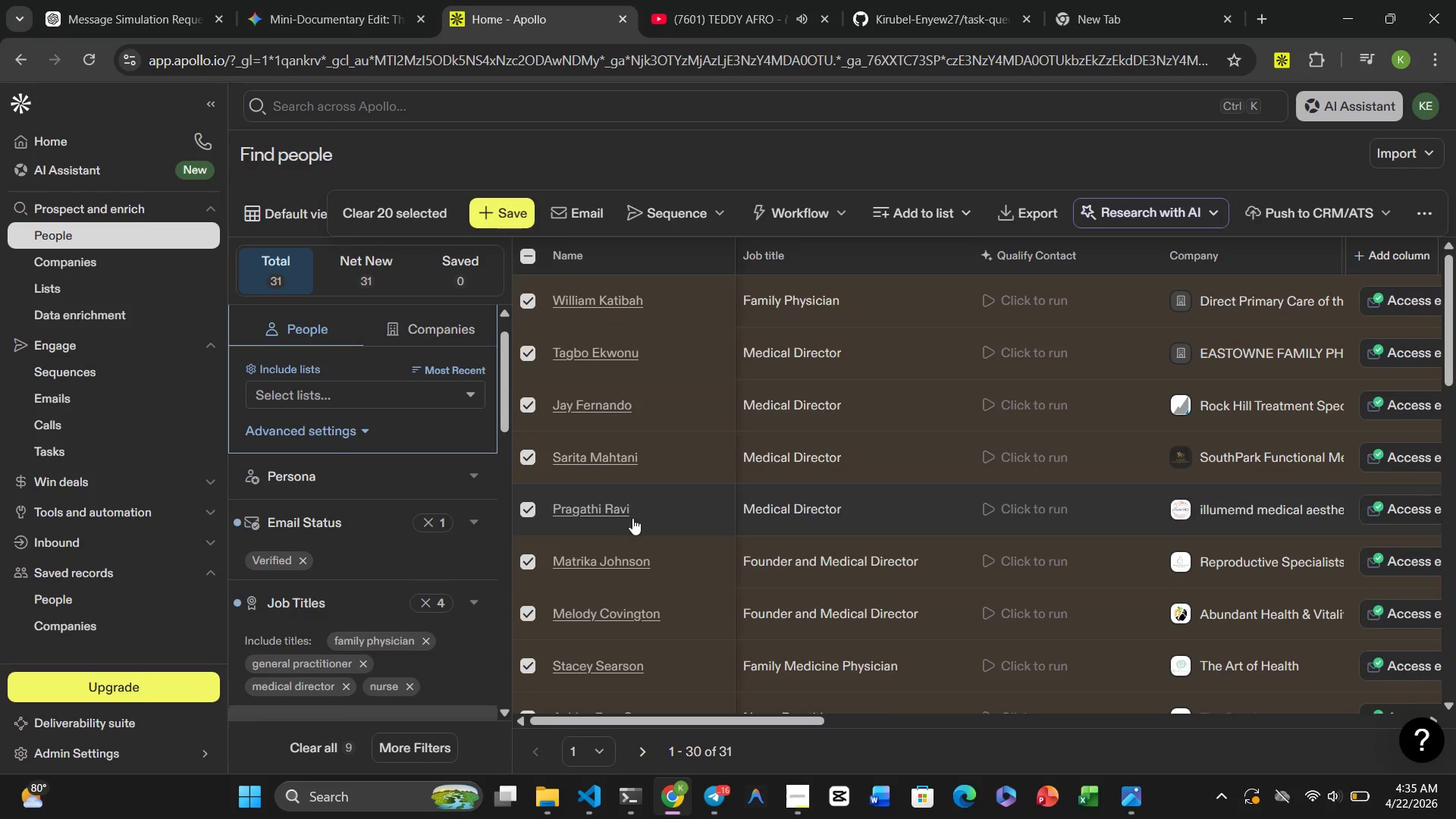 
scroll: coordinate [614, 639], scroll_direction: down, amount: 7.0
 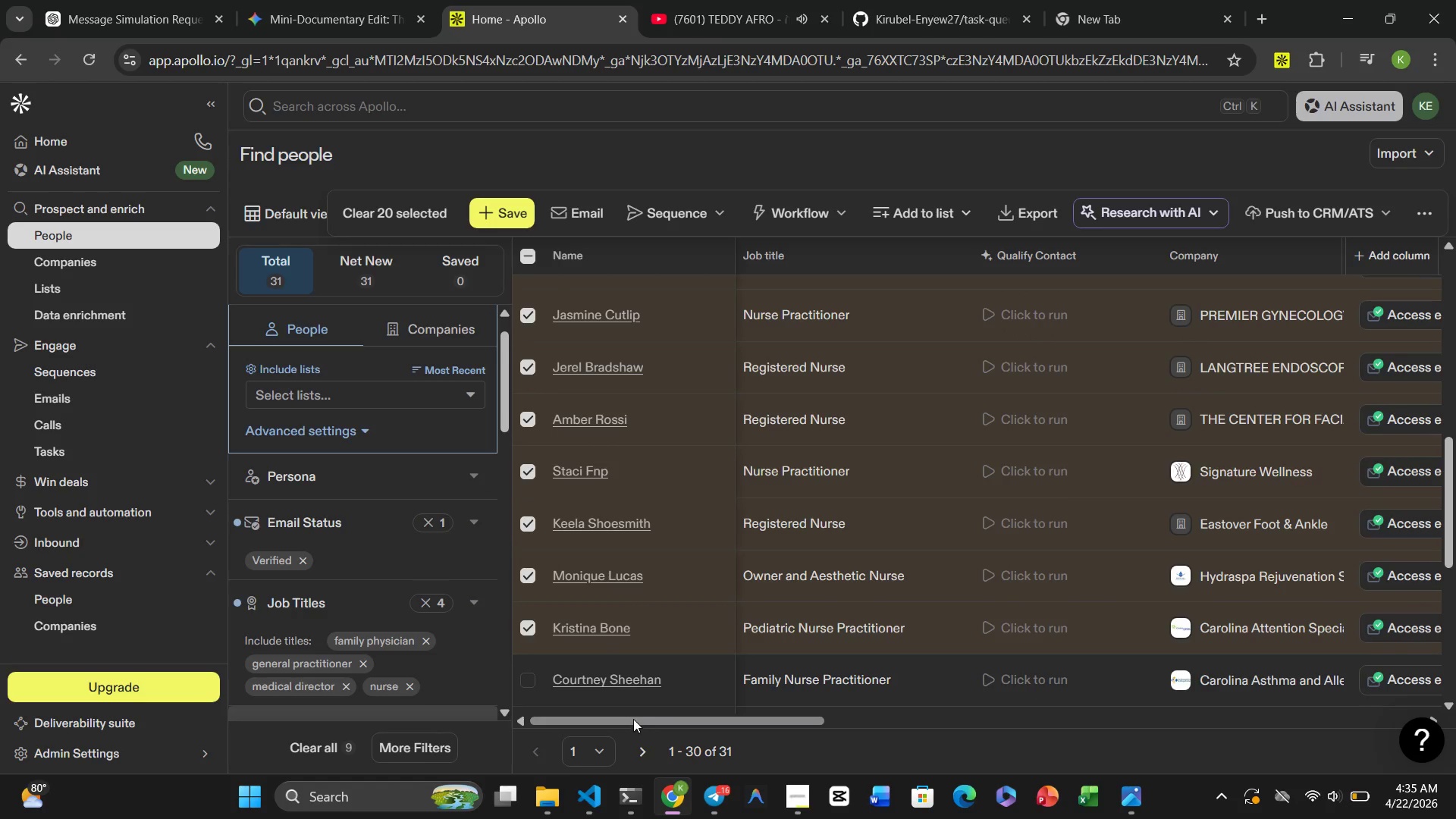 
left_click_drag(start_coordinate=[633, 719], to_coordinate=[598, 726])
 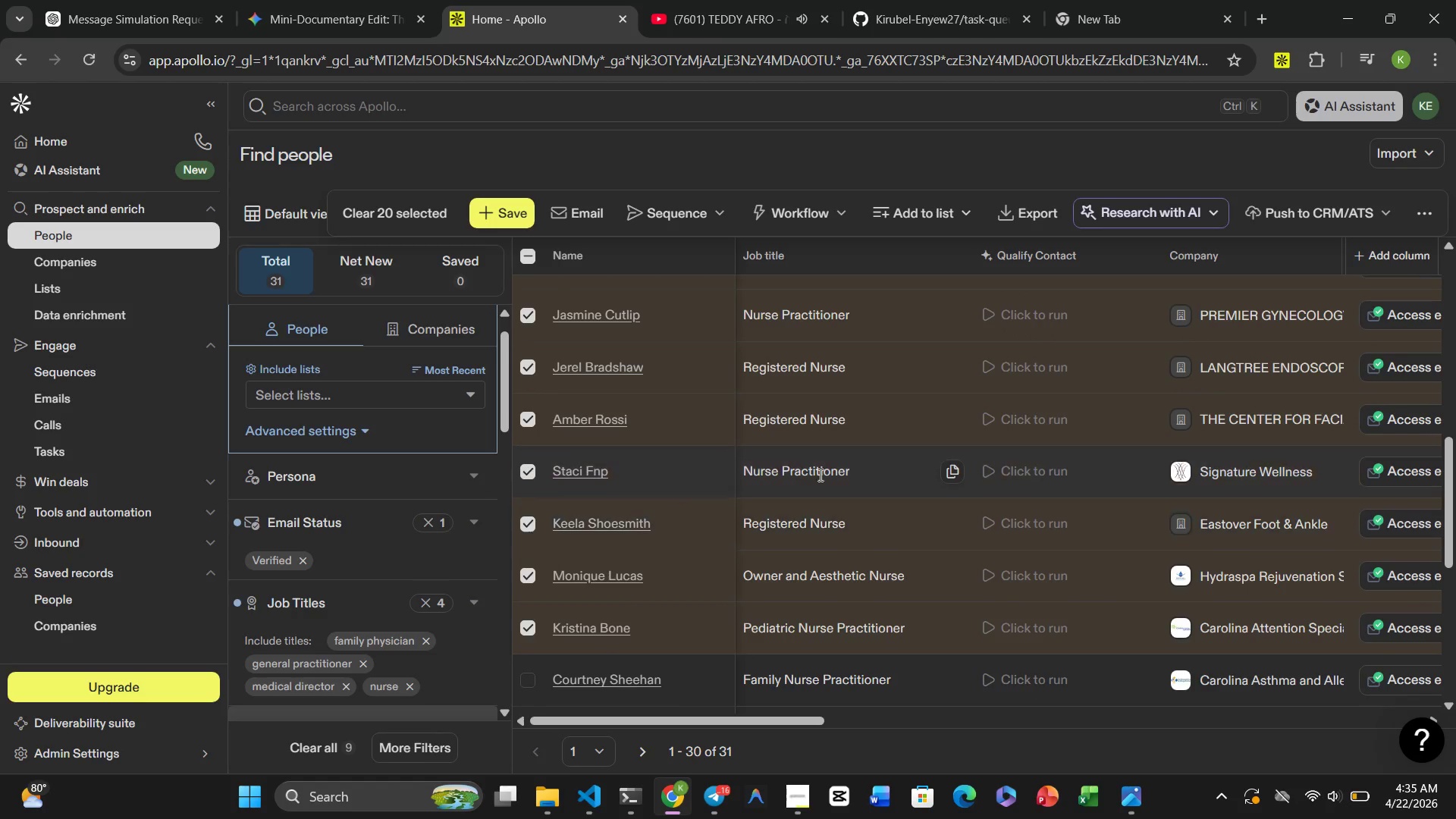 
scroll: coordinate [730, 543], scroll_direction: up, amount: 10.0
 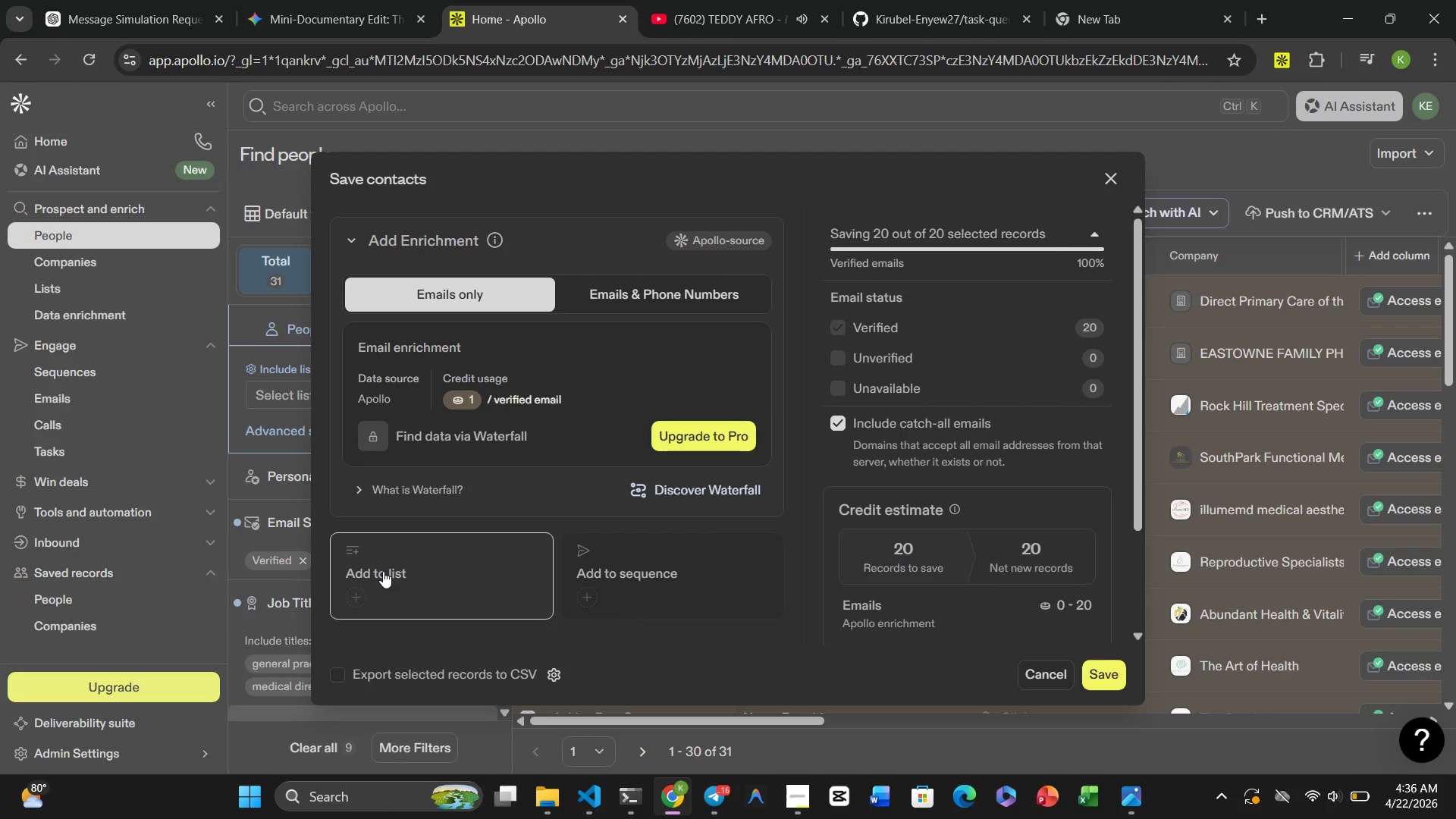 
wait(15.94)
 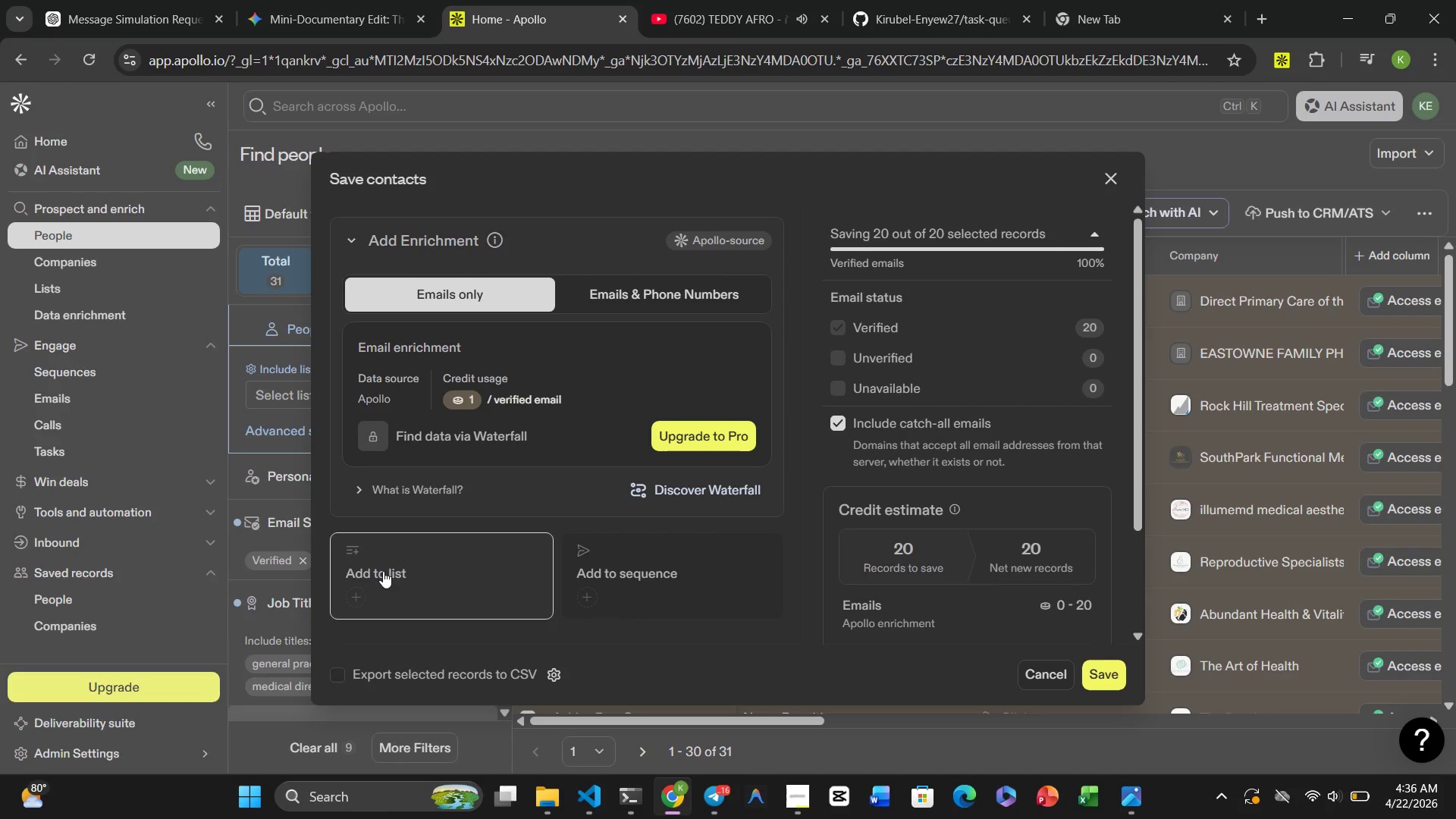 
scroll: coordinate [461, 599], scroll_direction: up, amount: 7.0
 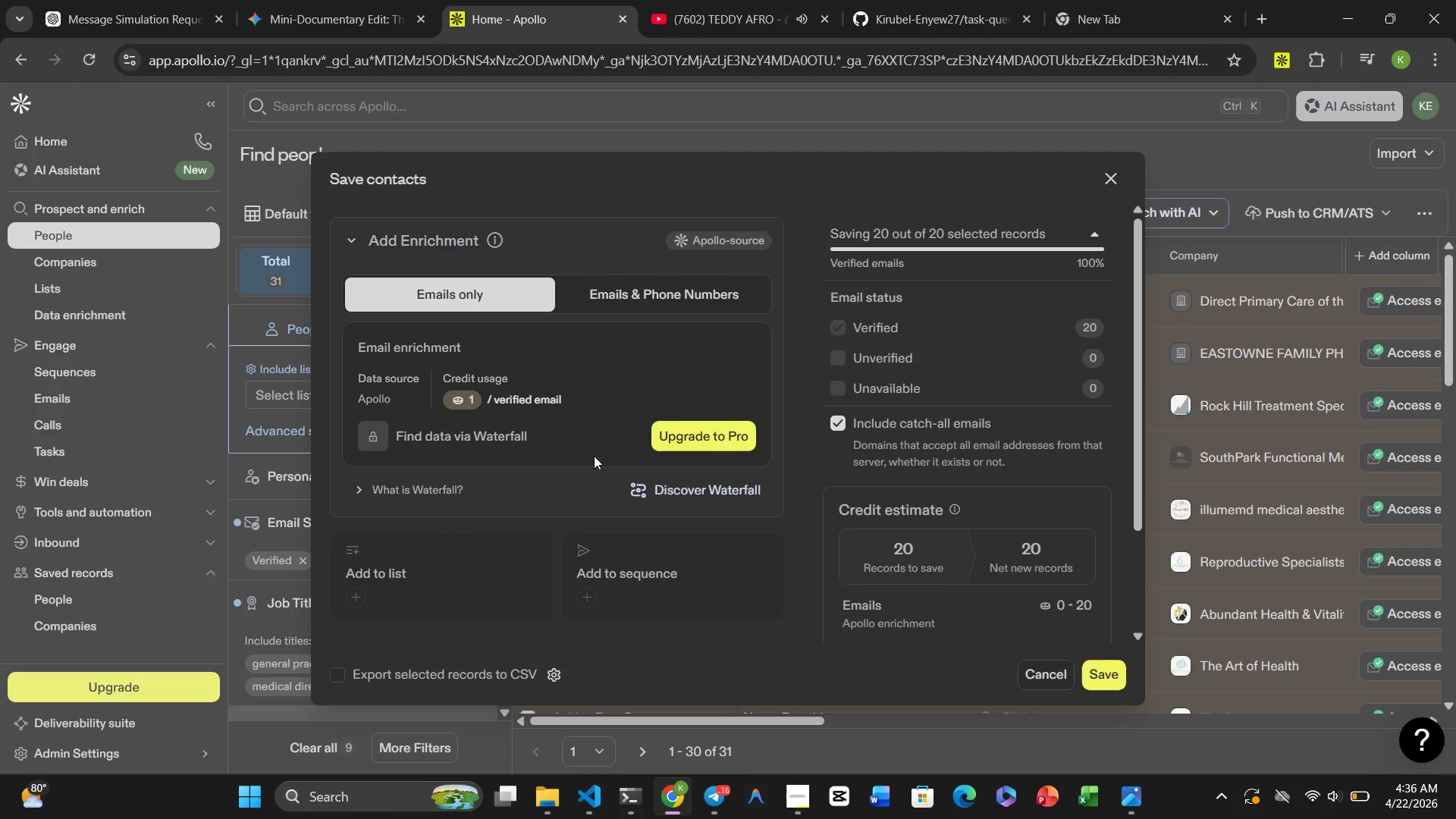 
wait(7.21)
 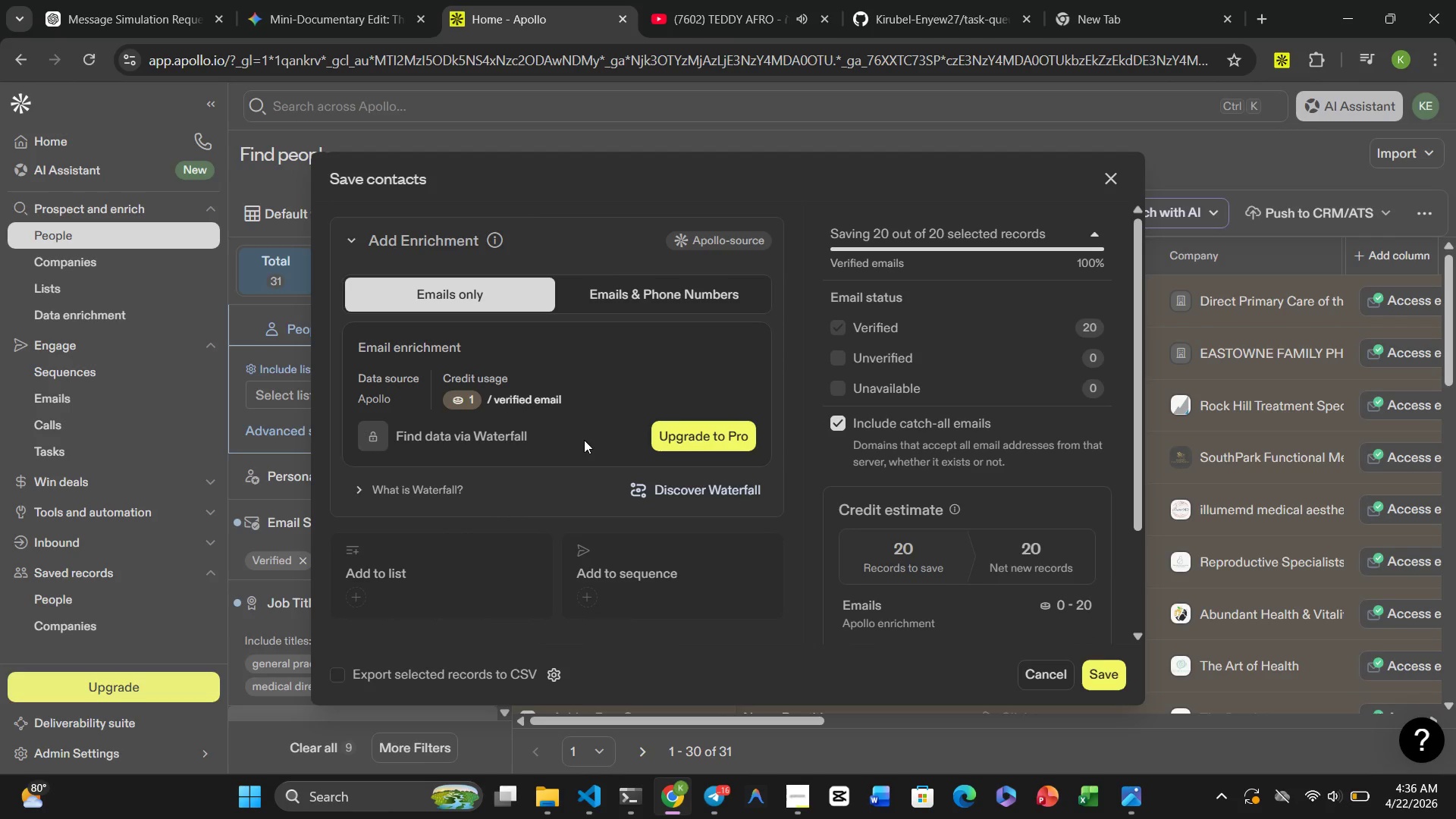 
left_click([431, 573])
 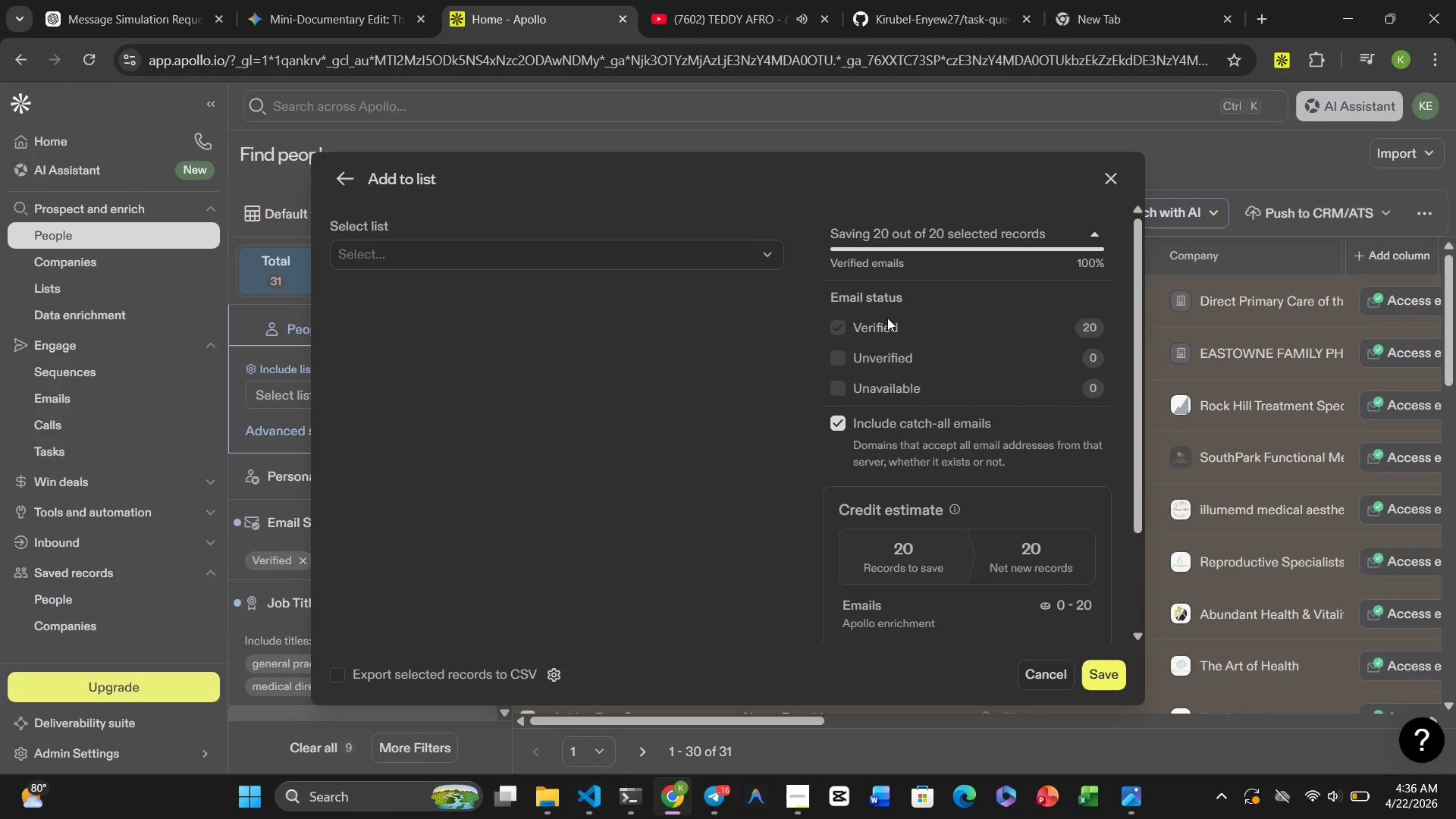 
scroll: coordinate [890, 587], scroll_direction: down, amount: 7.0
 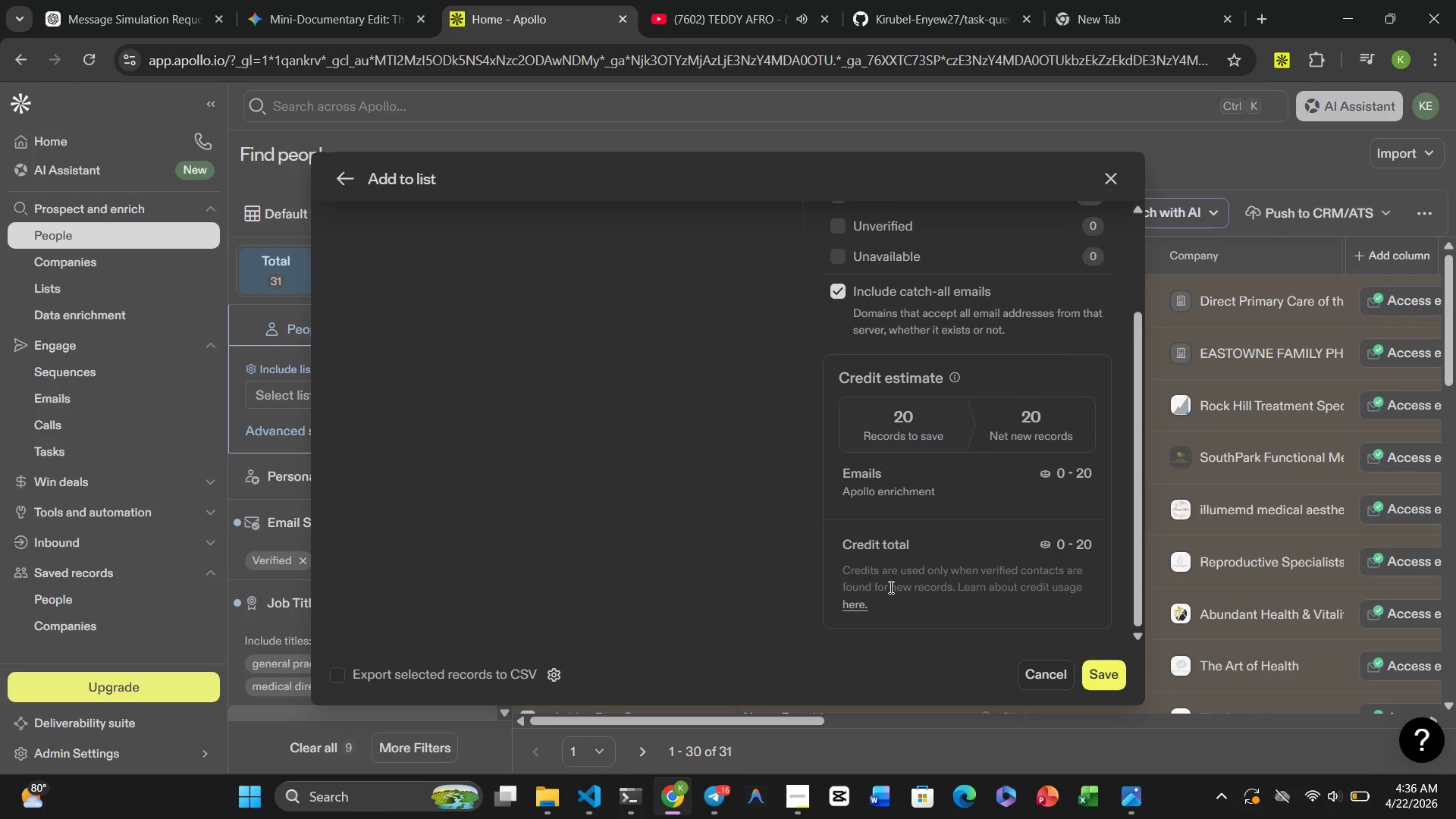 
scroll: coordinate [890, 572], scroll_direction: up, amount: 11.0
 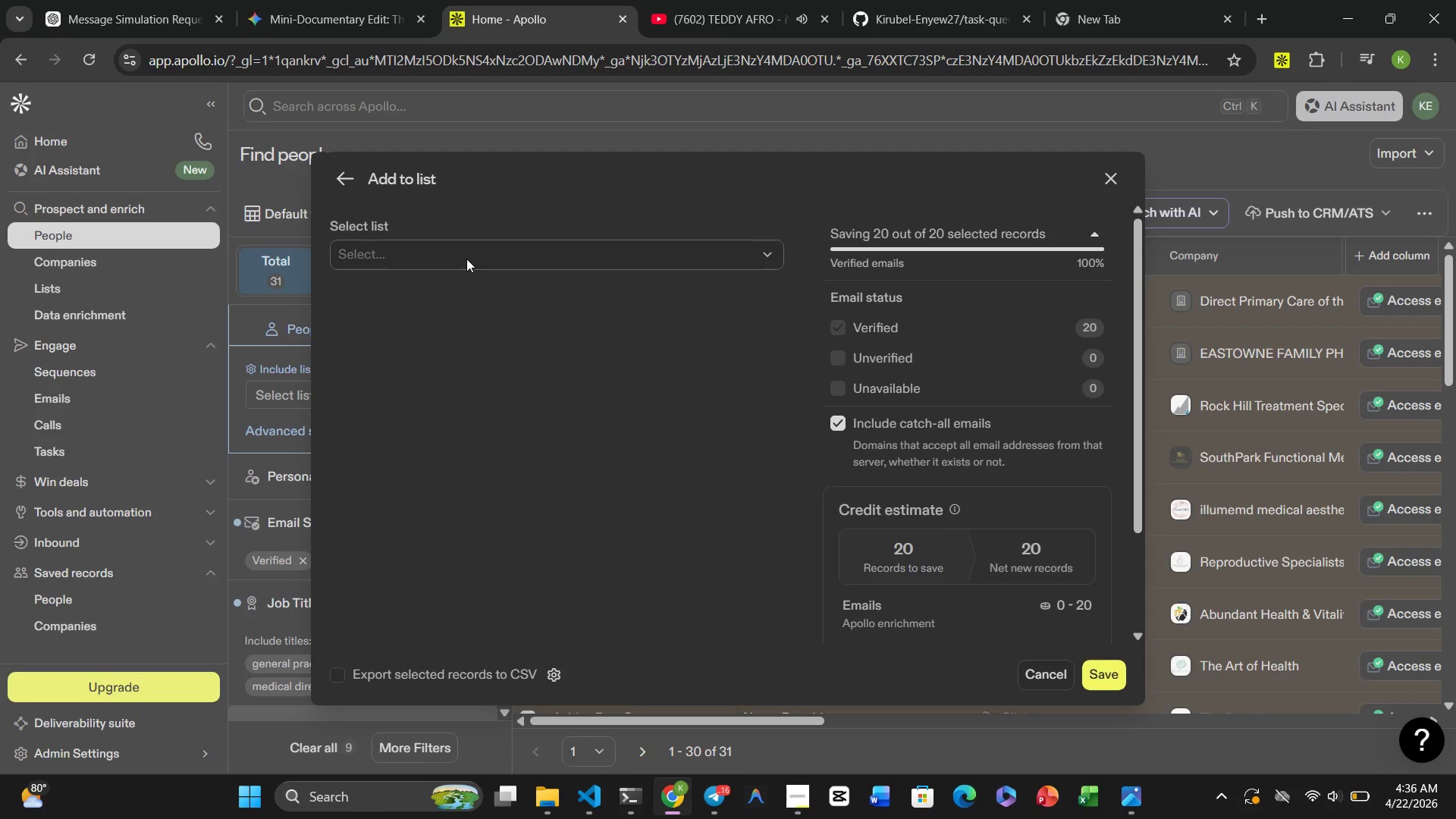 
left_click([466, 259])
 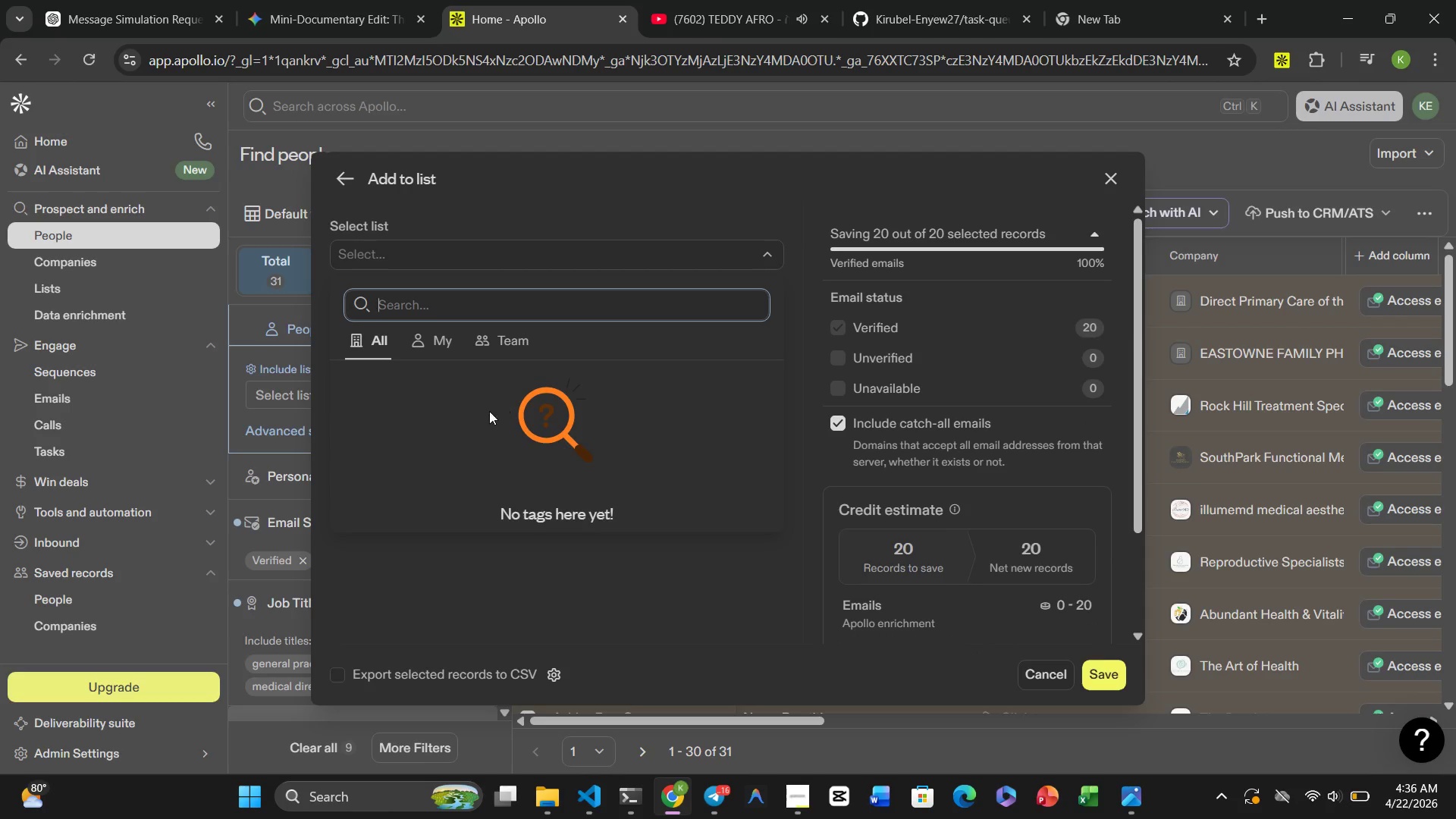 
left_click([479, 431])
 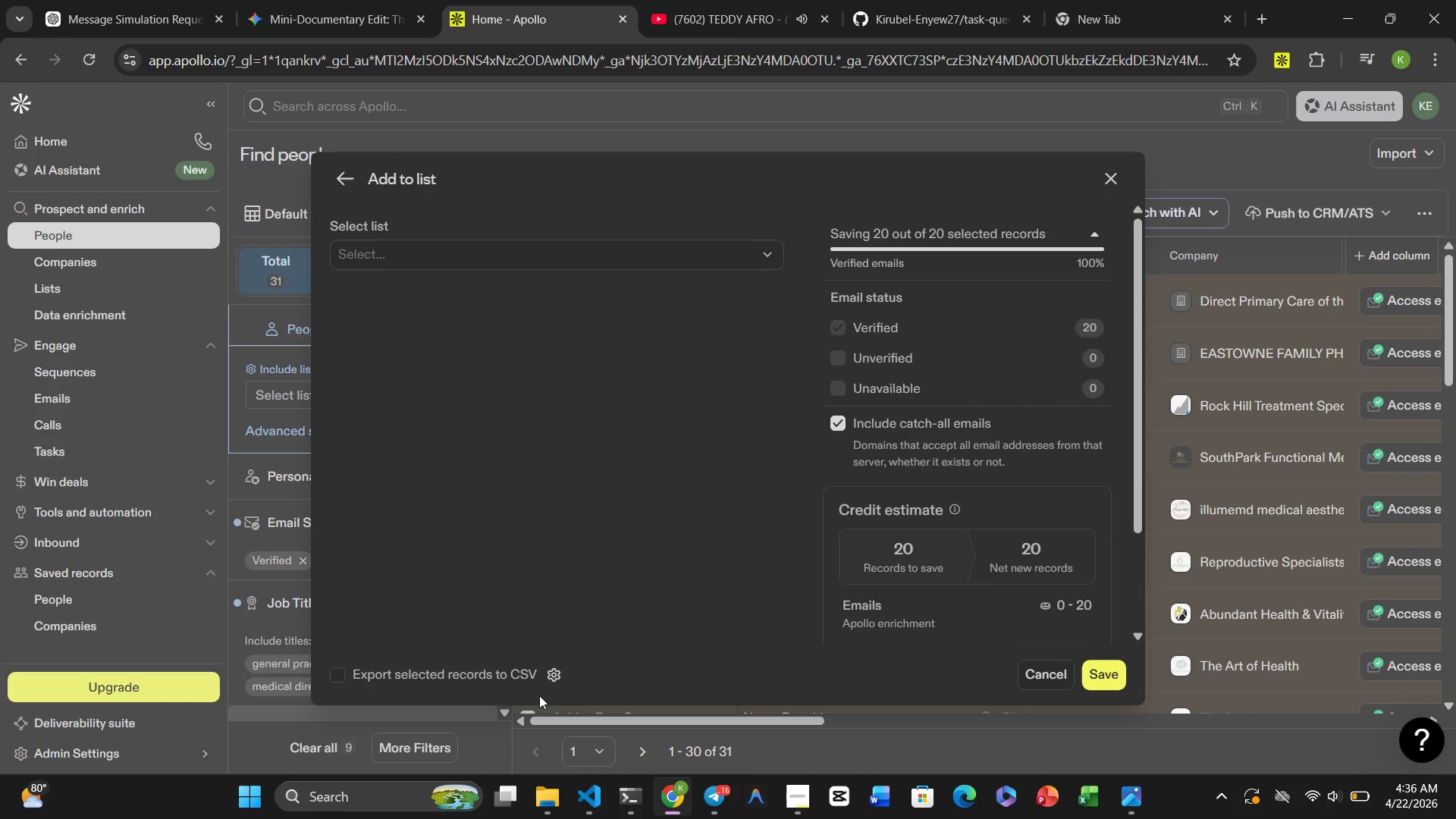 
wait(13.84)
 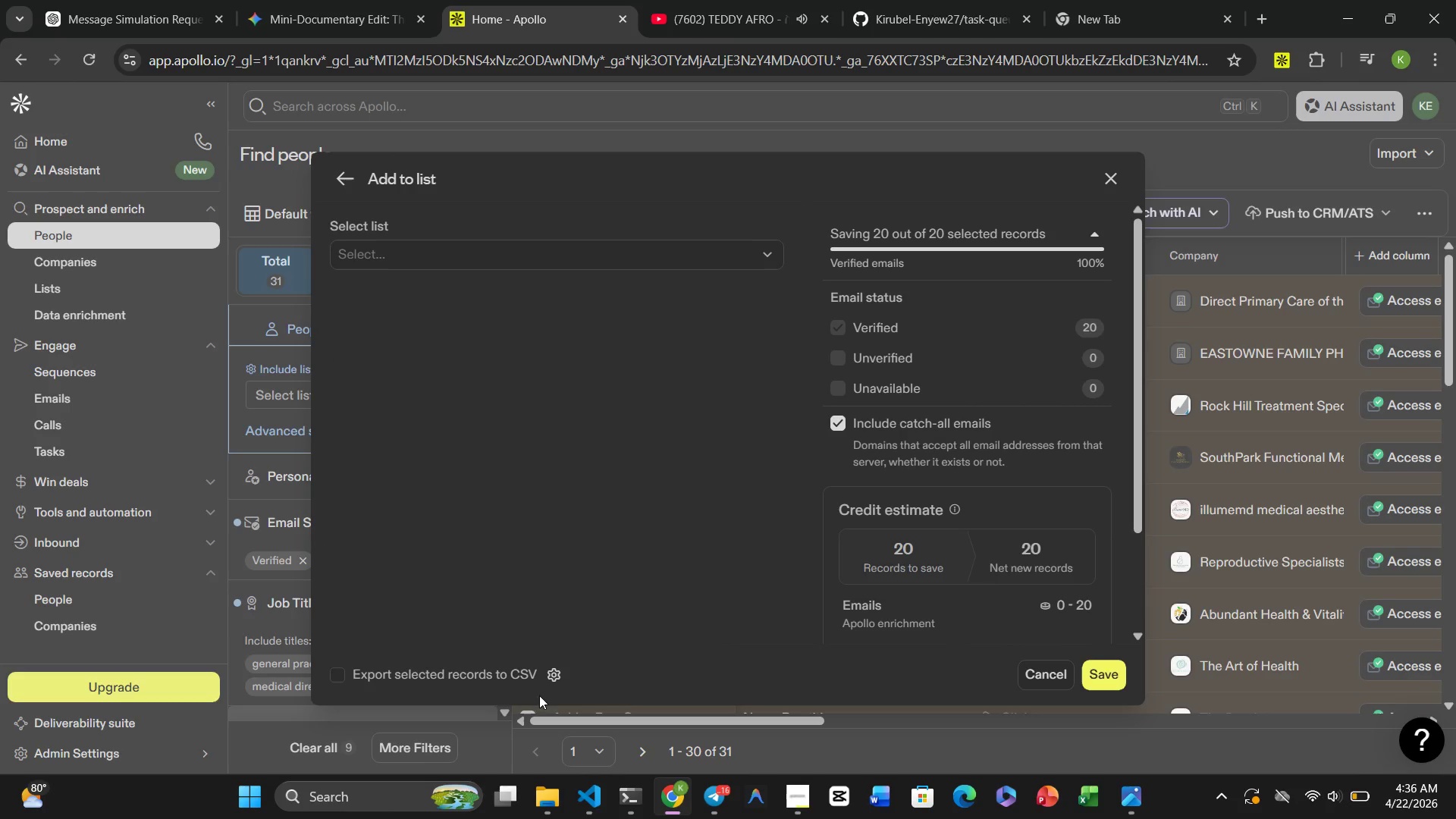 
left_click([334, 673])
 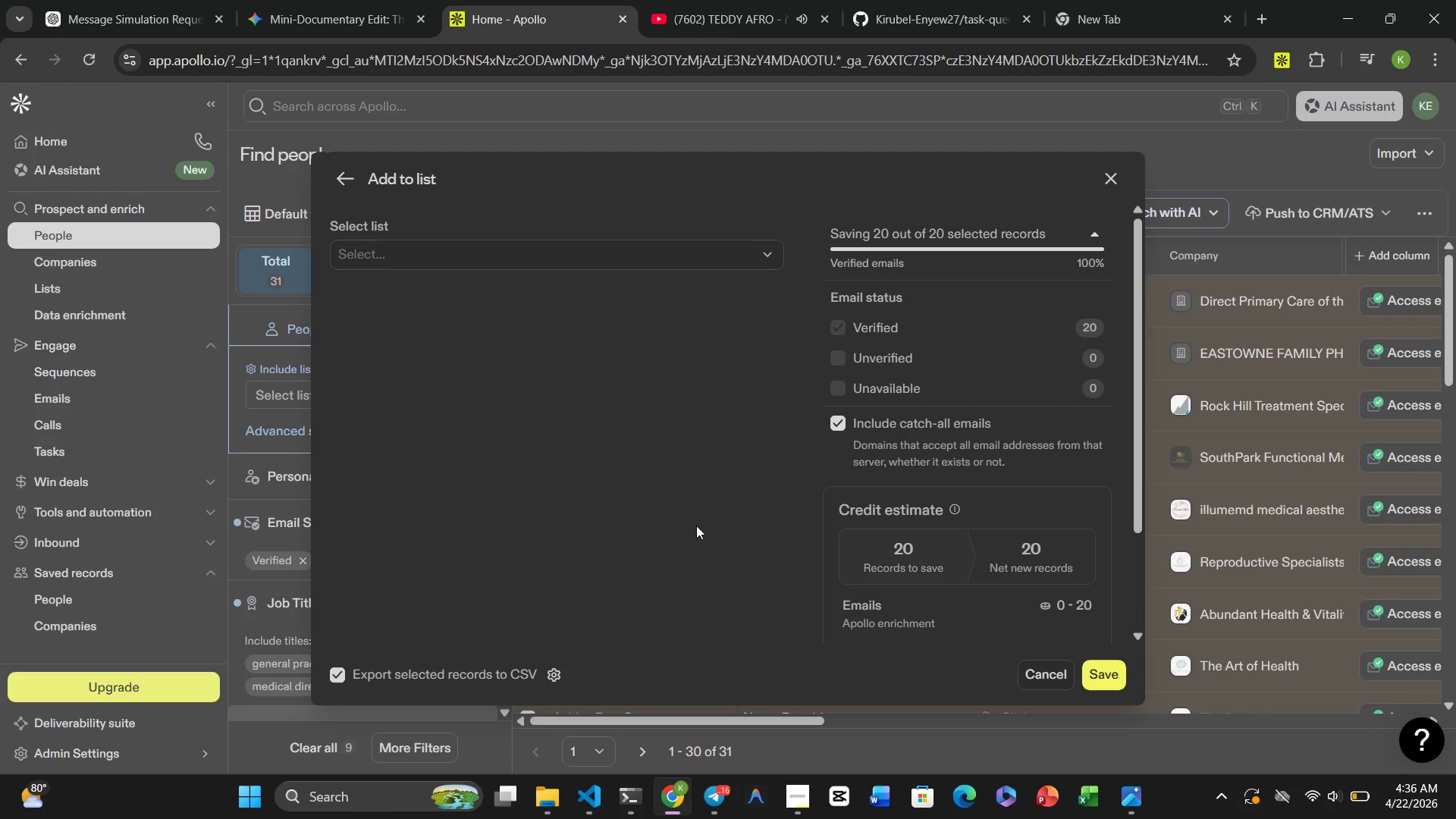 
scroll: coordinate [642, 491], scroll_direction: up, amount: 3.0
 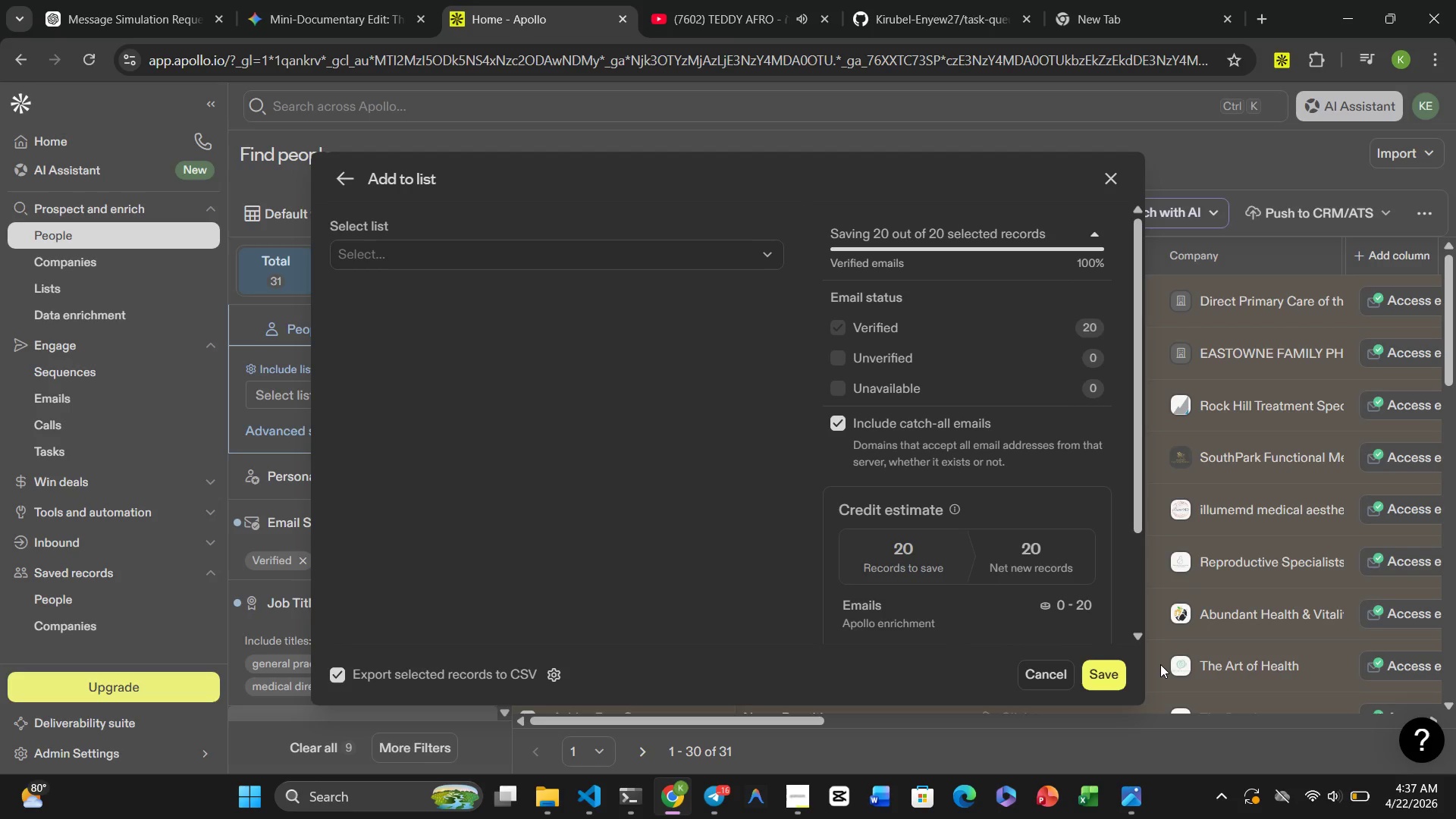 
wait(44.87)
 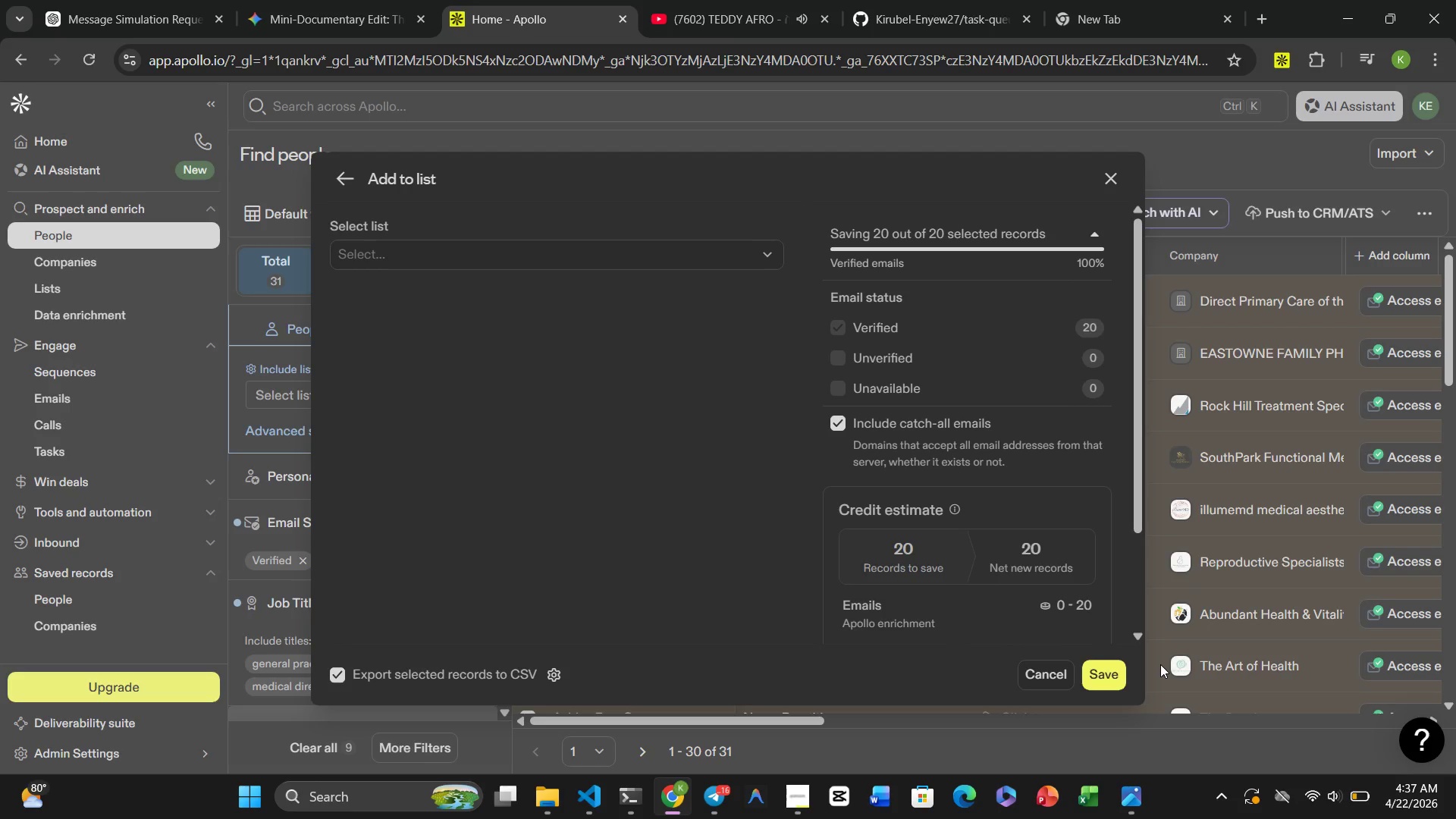 
left_click([1108, 670])
 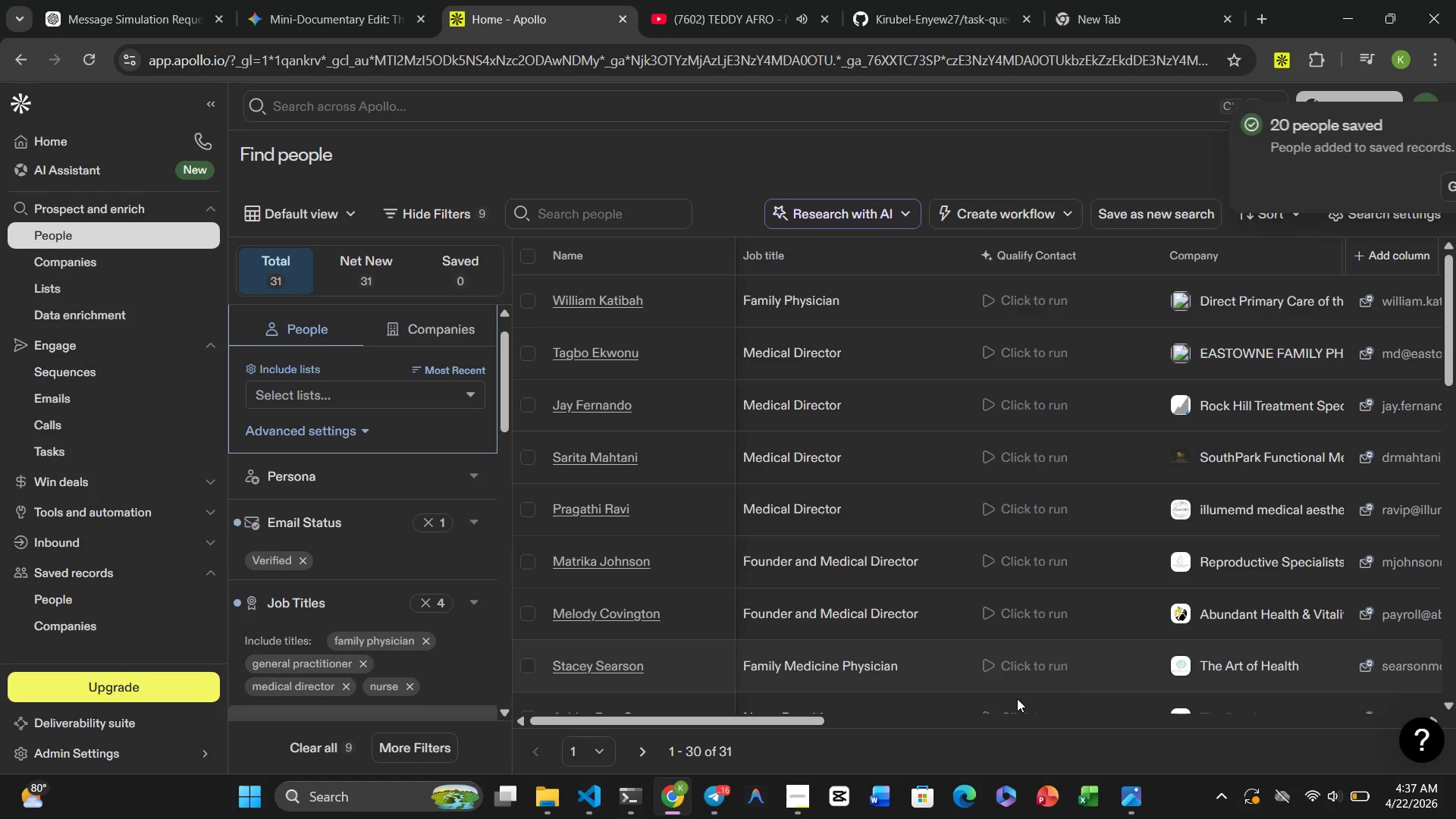 
wait(14.89)
 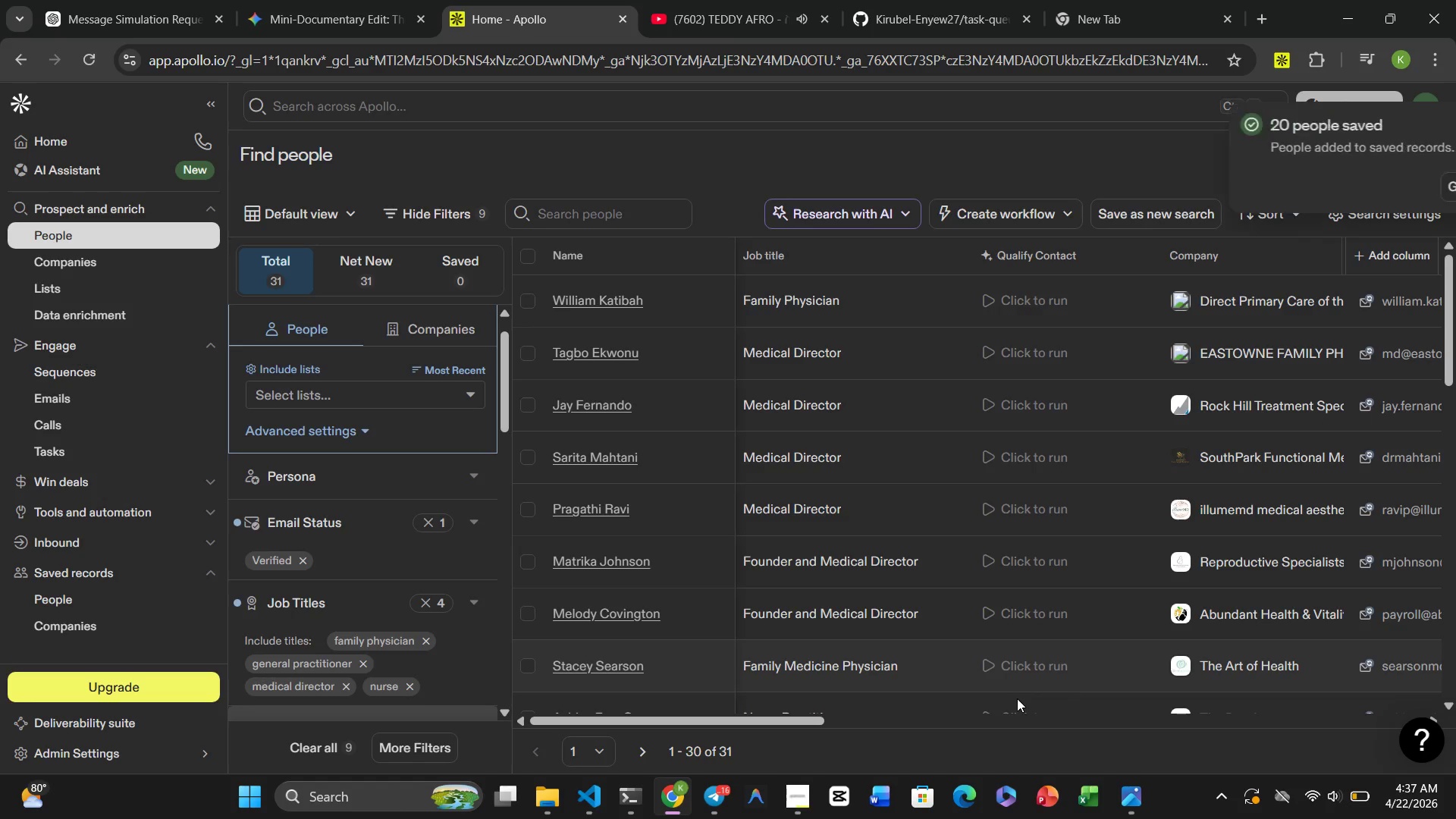 
left_click([975, 295])
 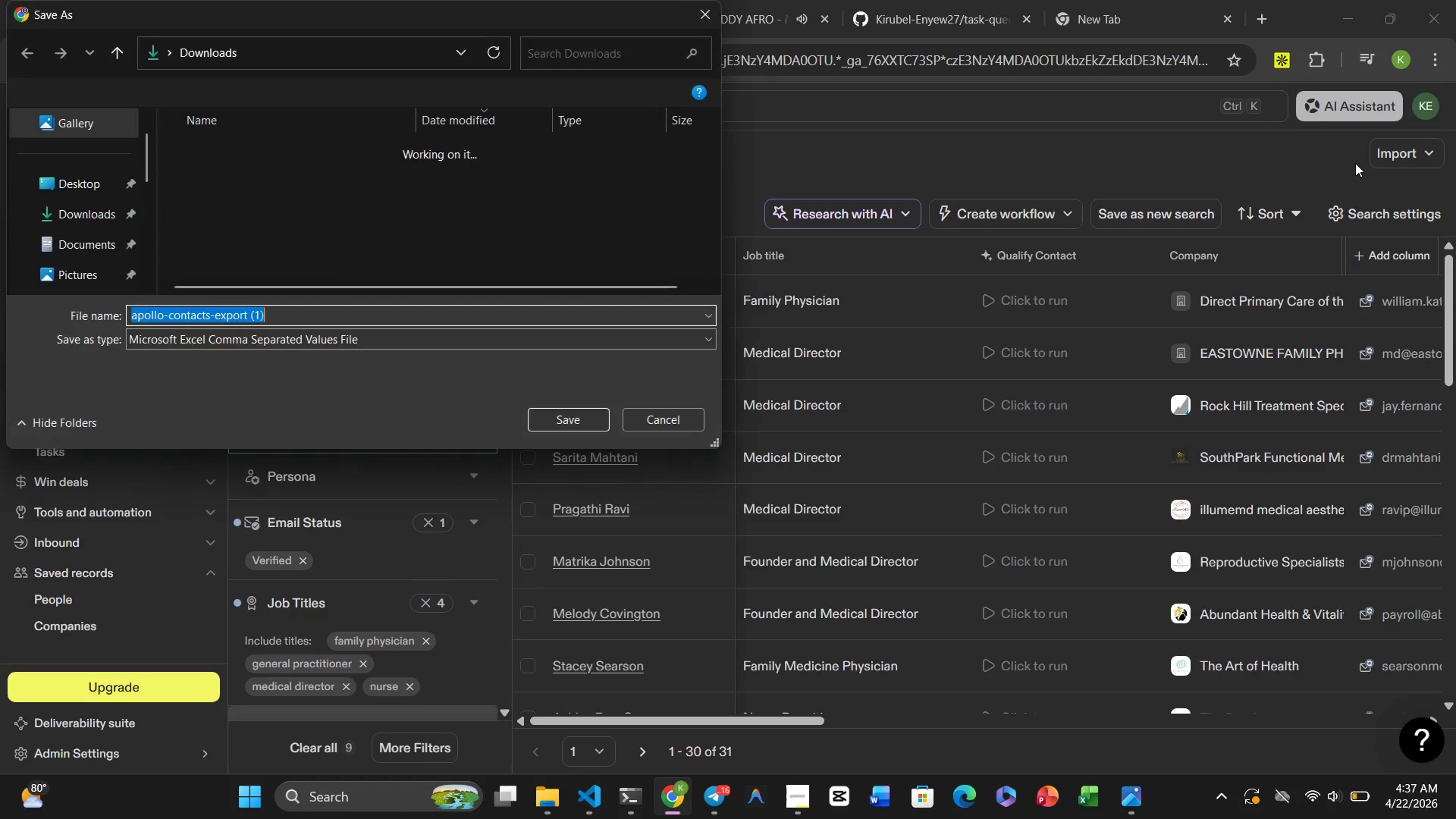 
wait(8.03)
 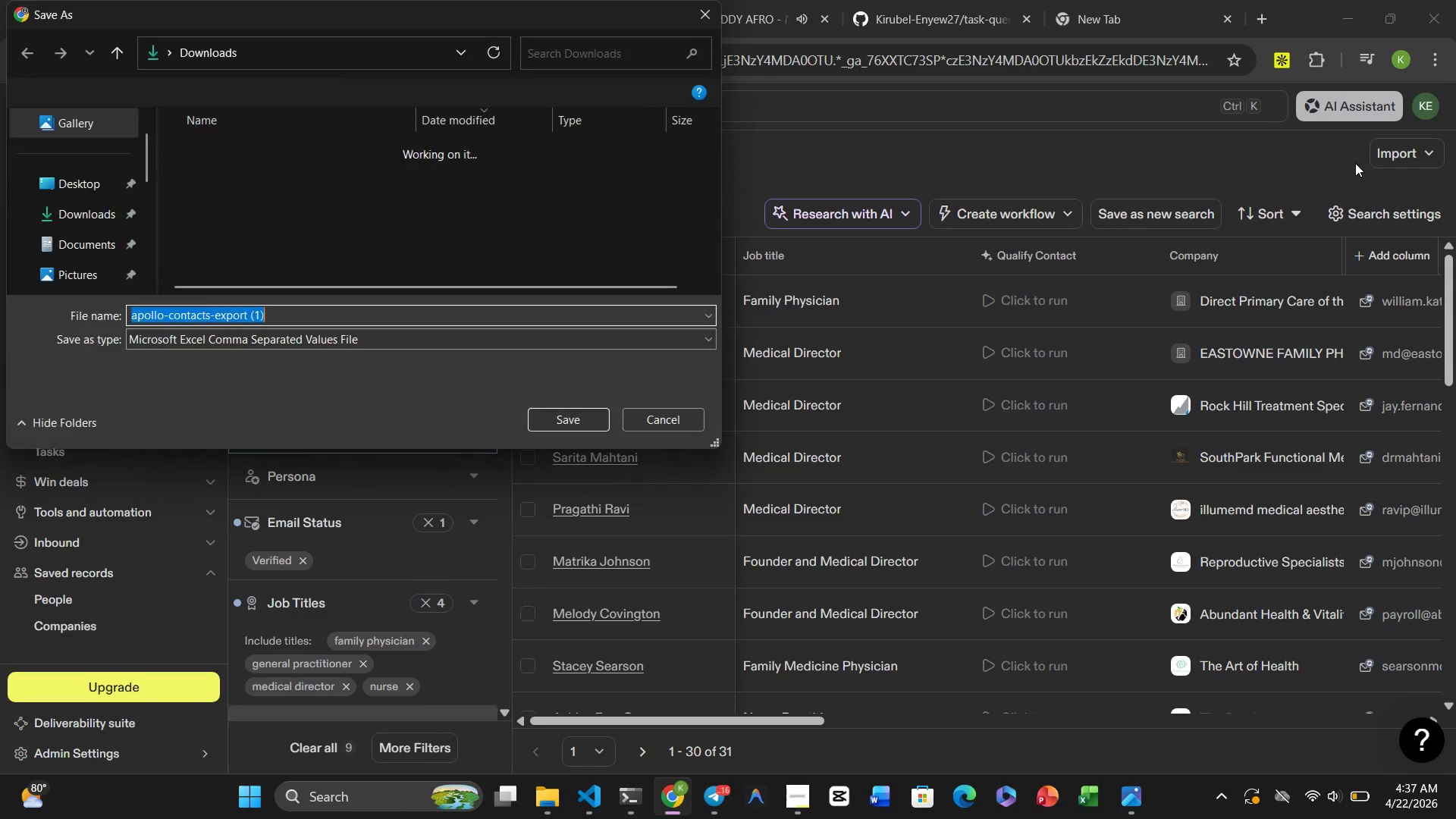 
left_click([266, 314])
 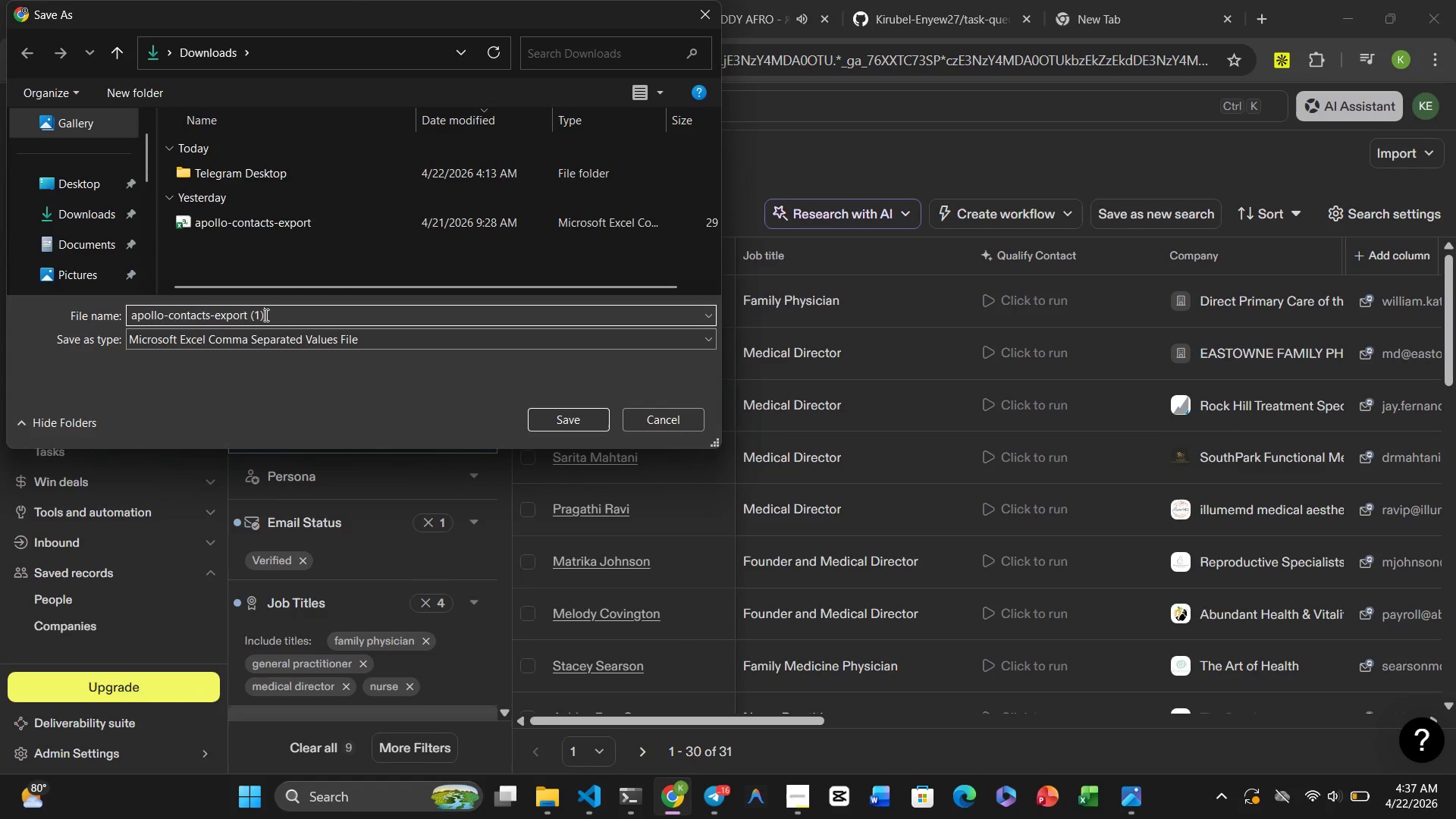 
key(Backspace)
 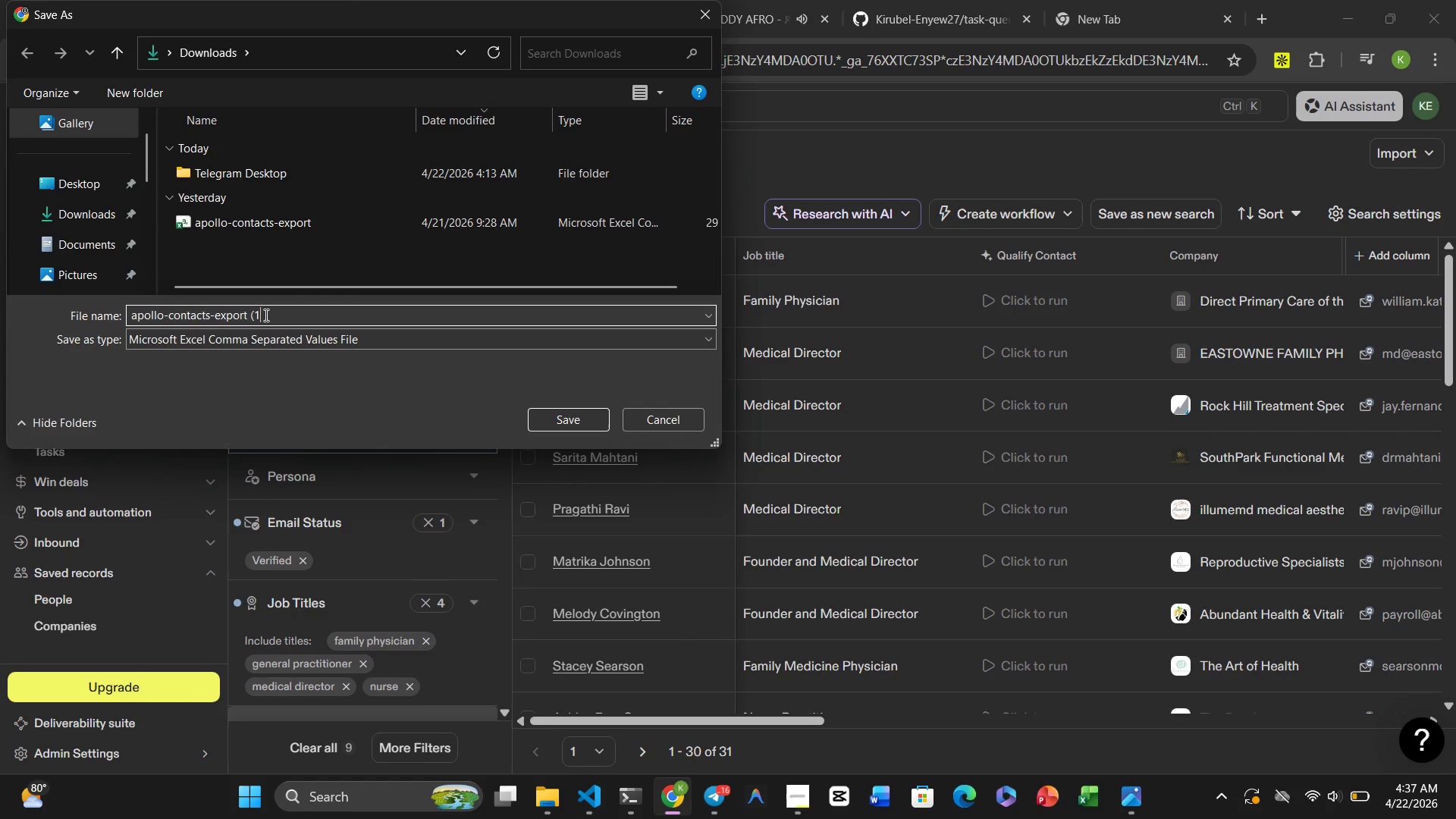 
key(Backspace)
 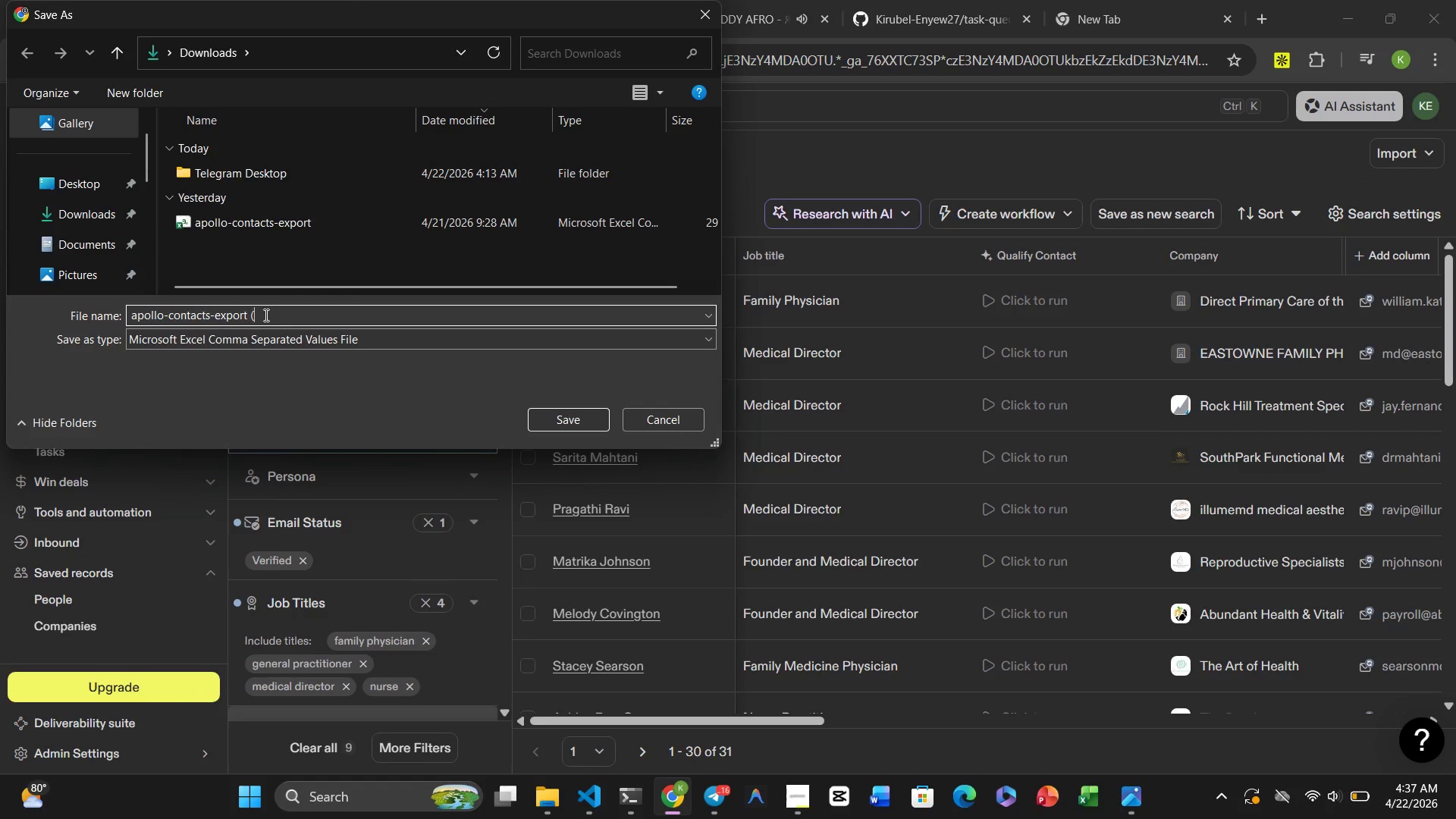 
key(Backspace)
 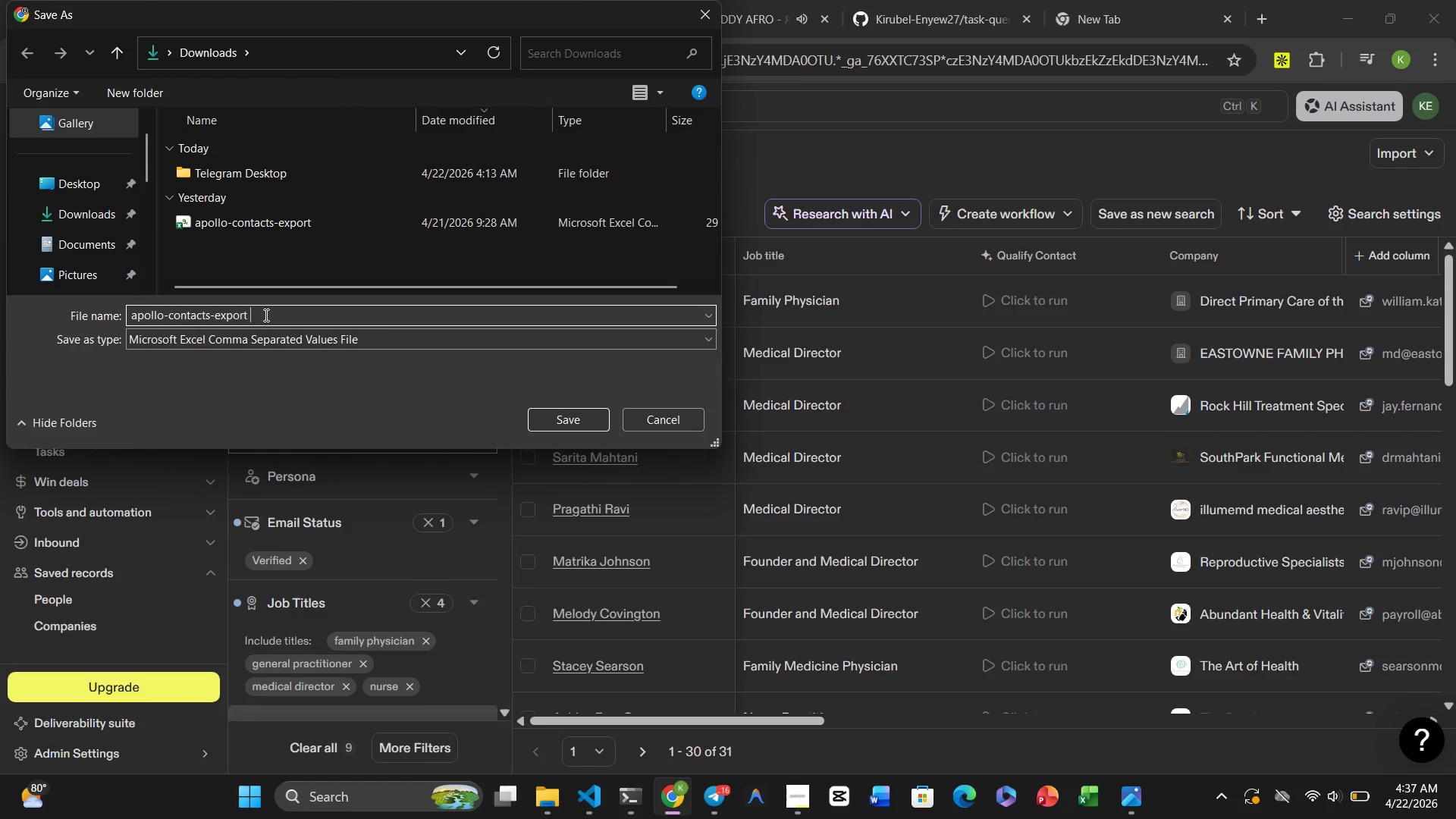 
key(Backspace)
 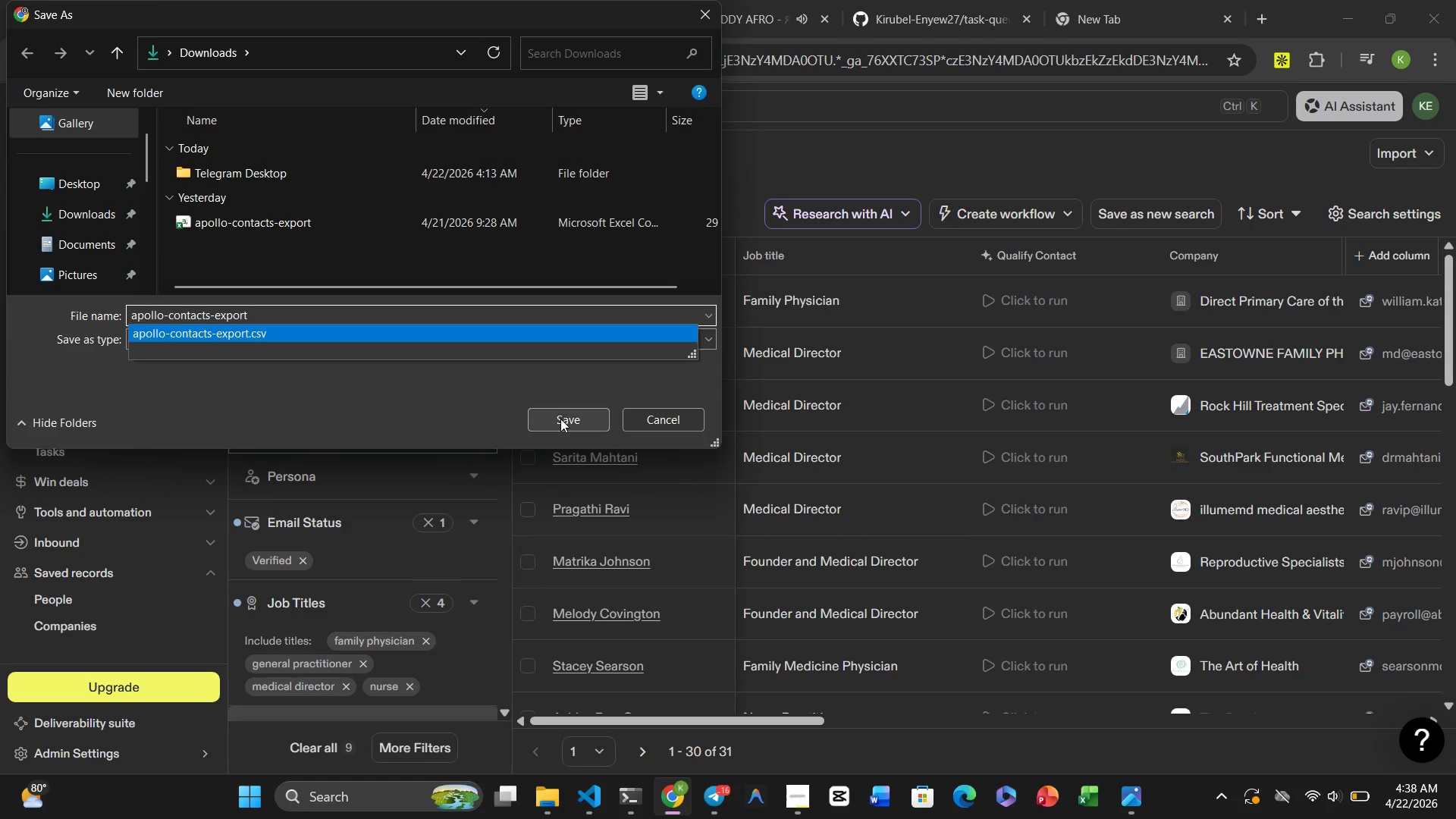 
left_click([560, 421])
 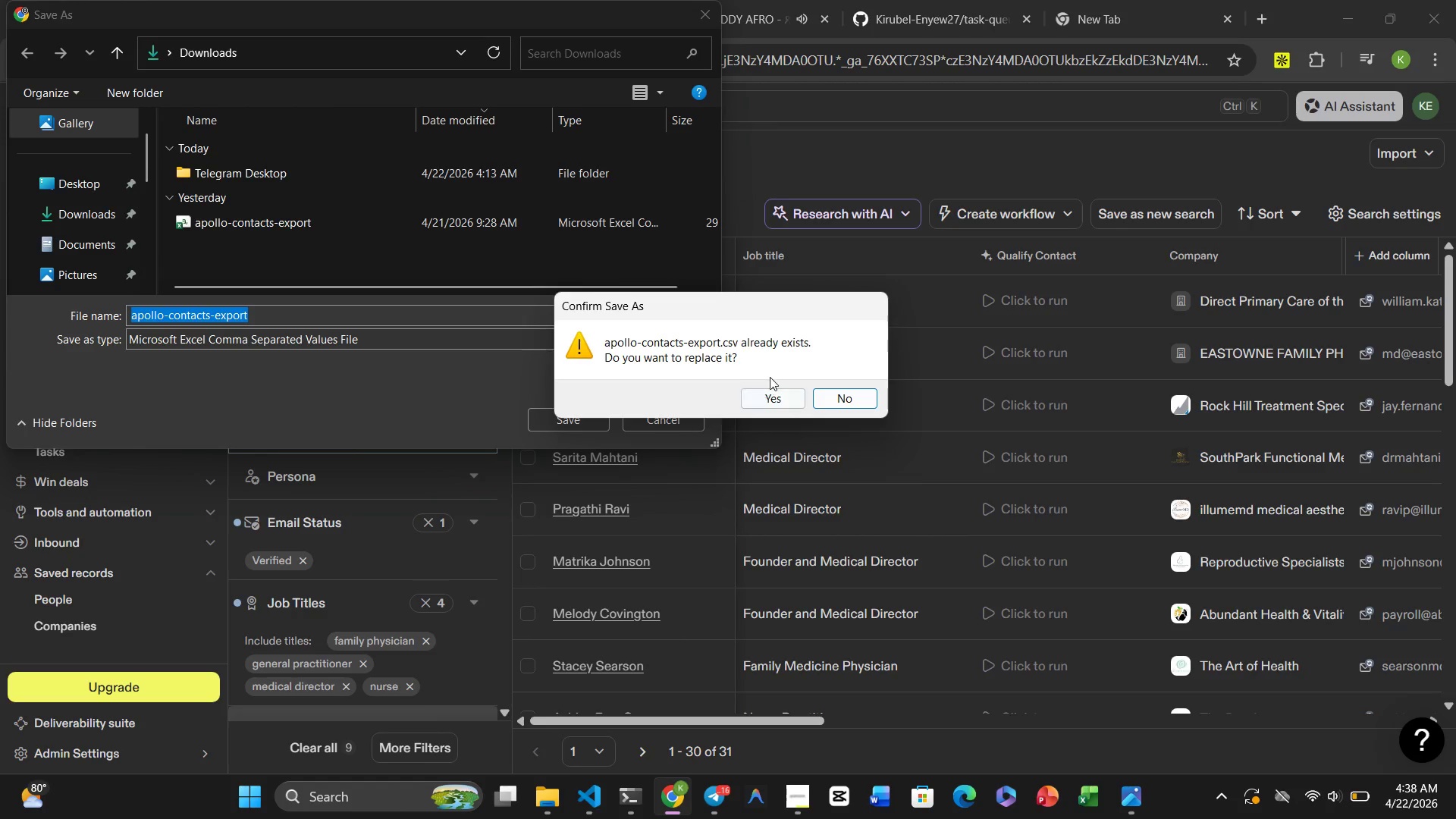 
left_click([772, 402])
 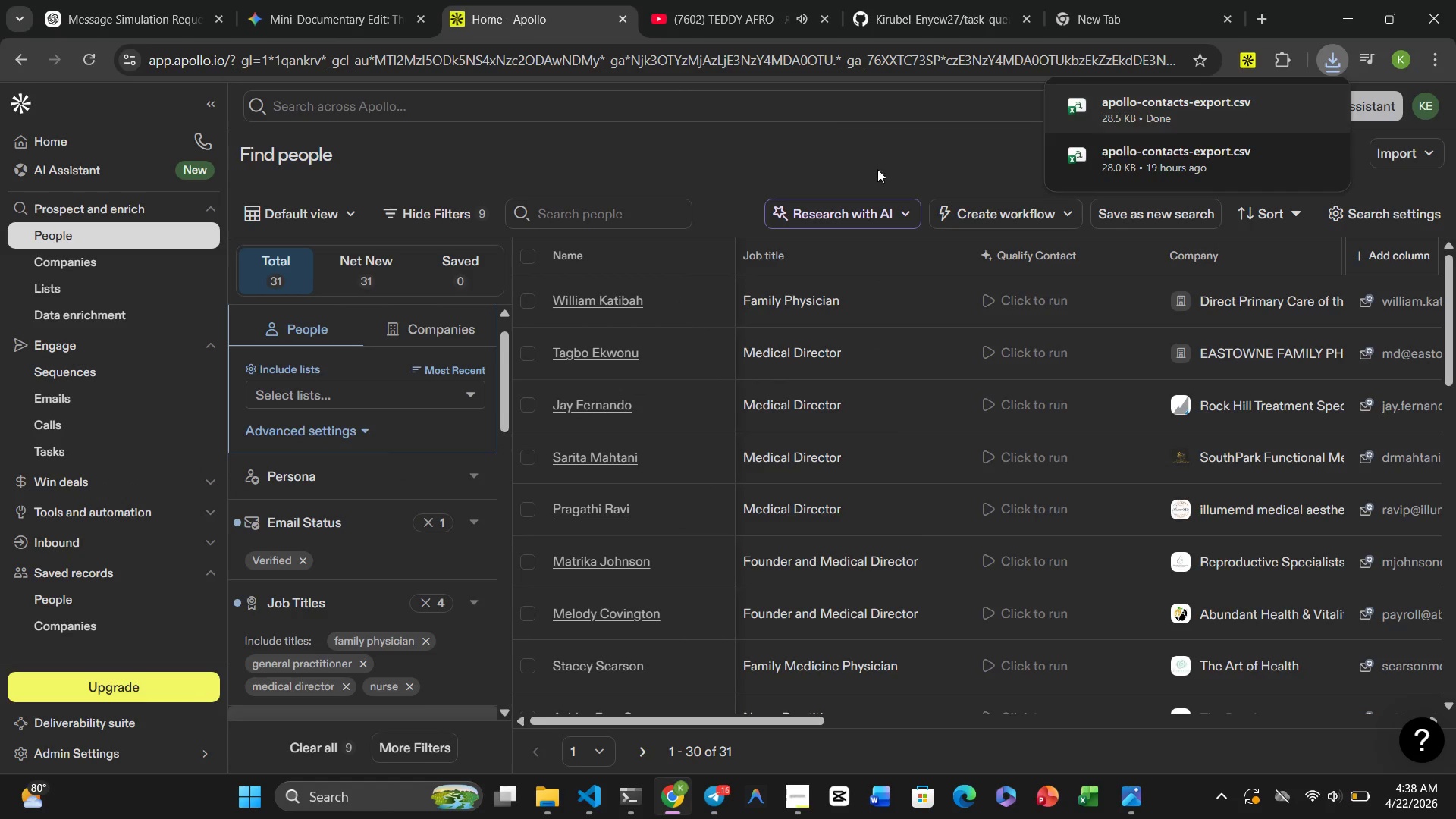 
left_click([828, 149])
 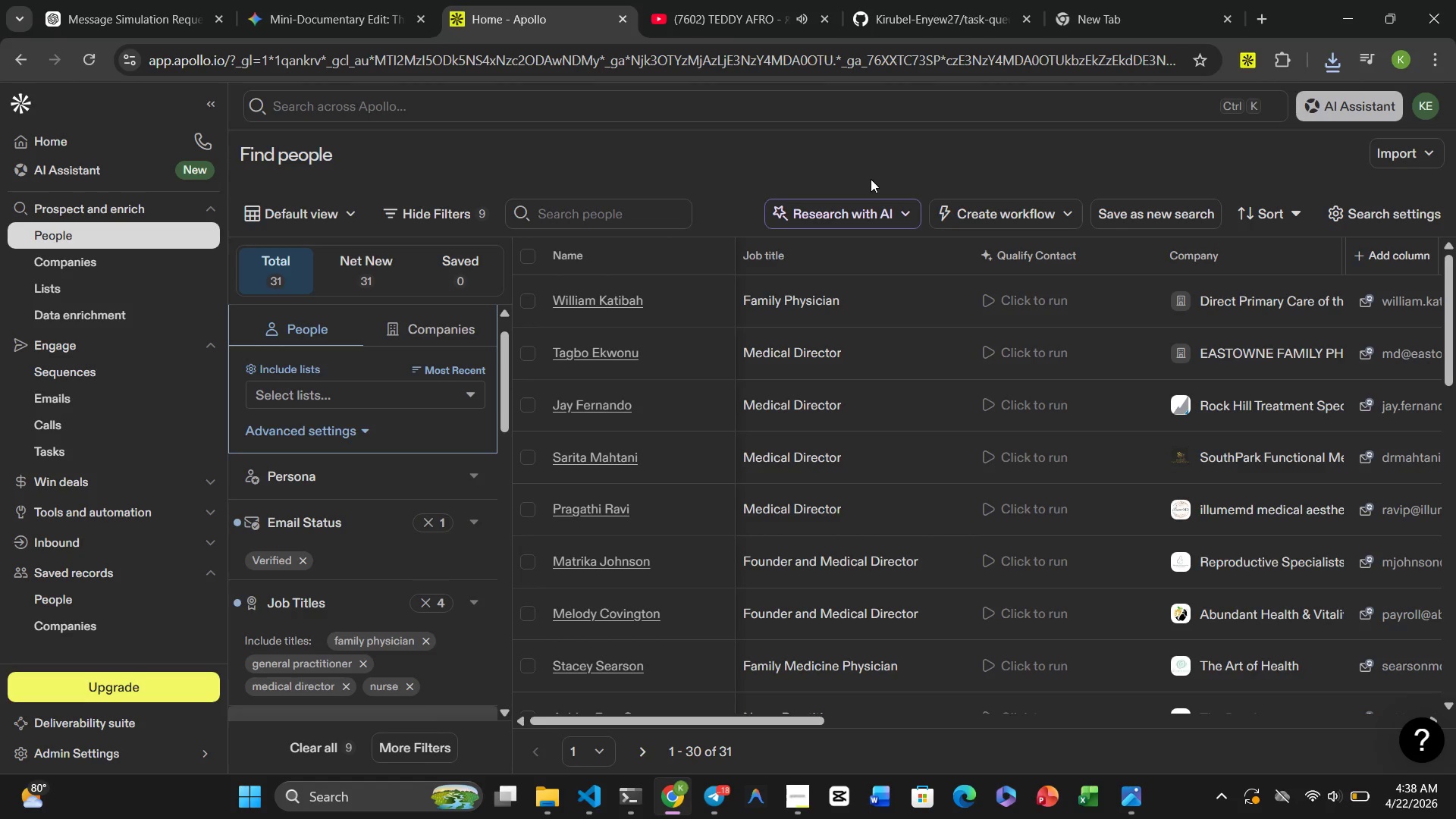 
wait(11.31)
 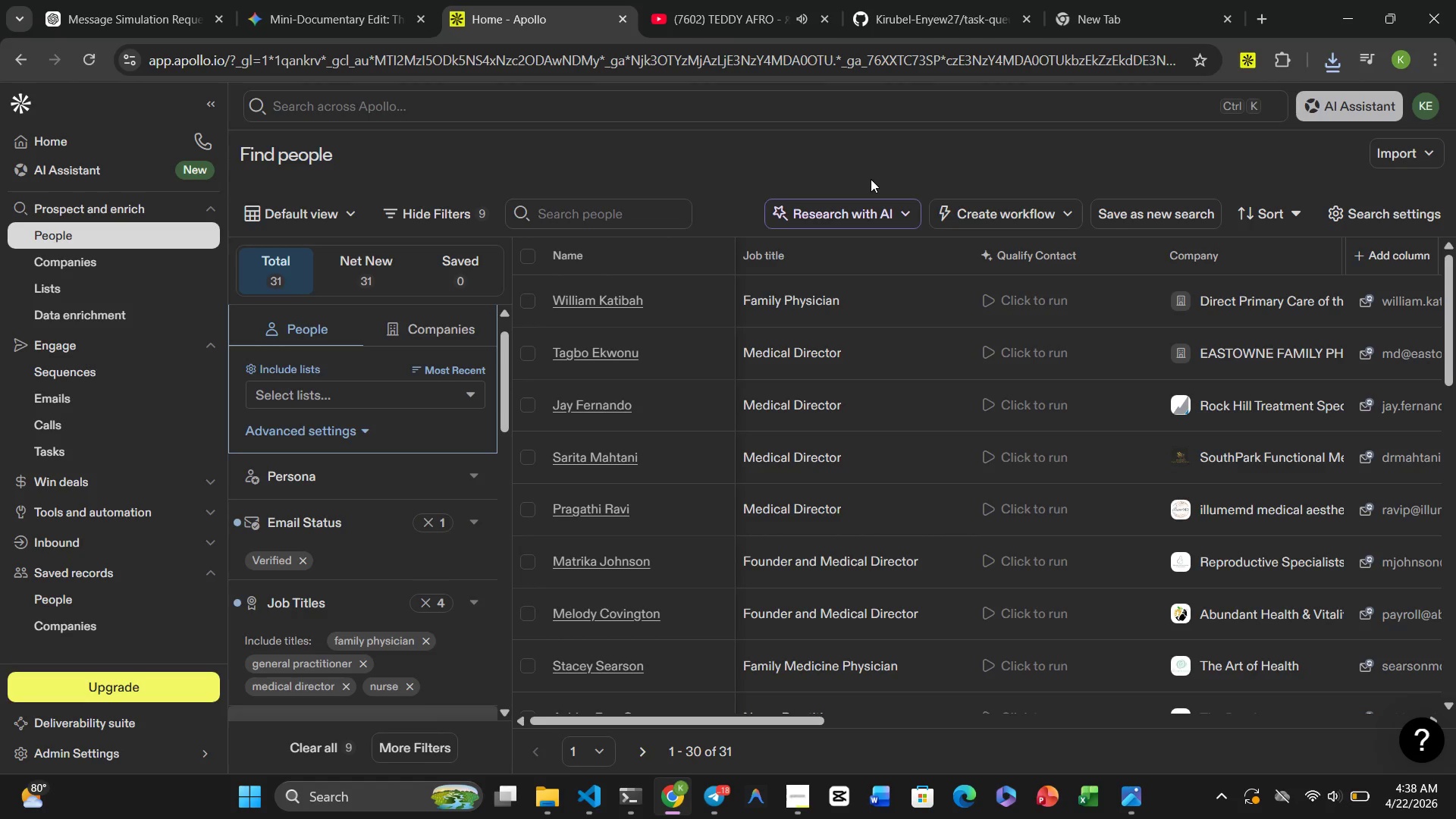 
scroll: coordinate [835, 586], scroll_direction: up, amount: 5.0
 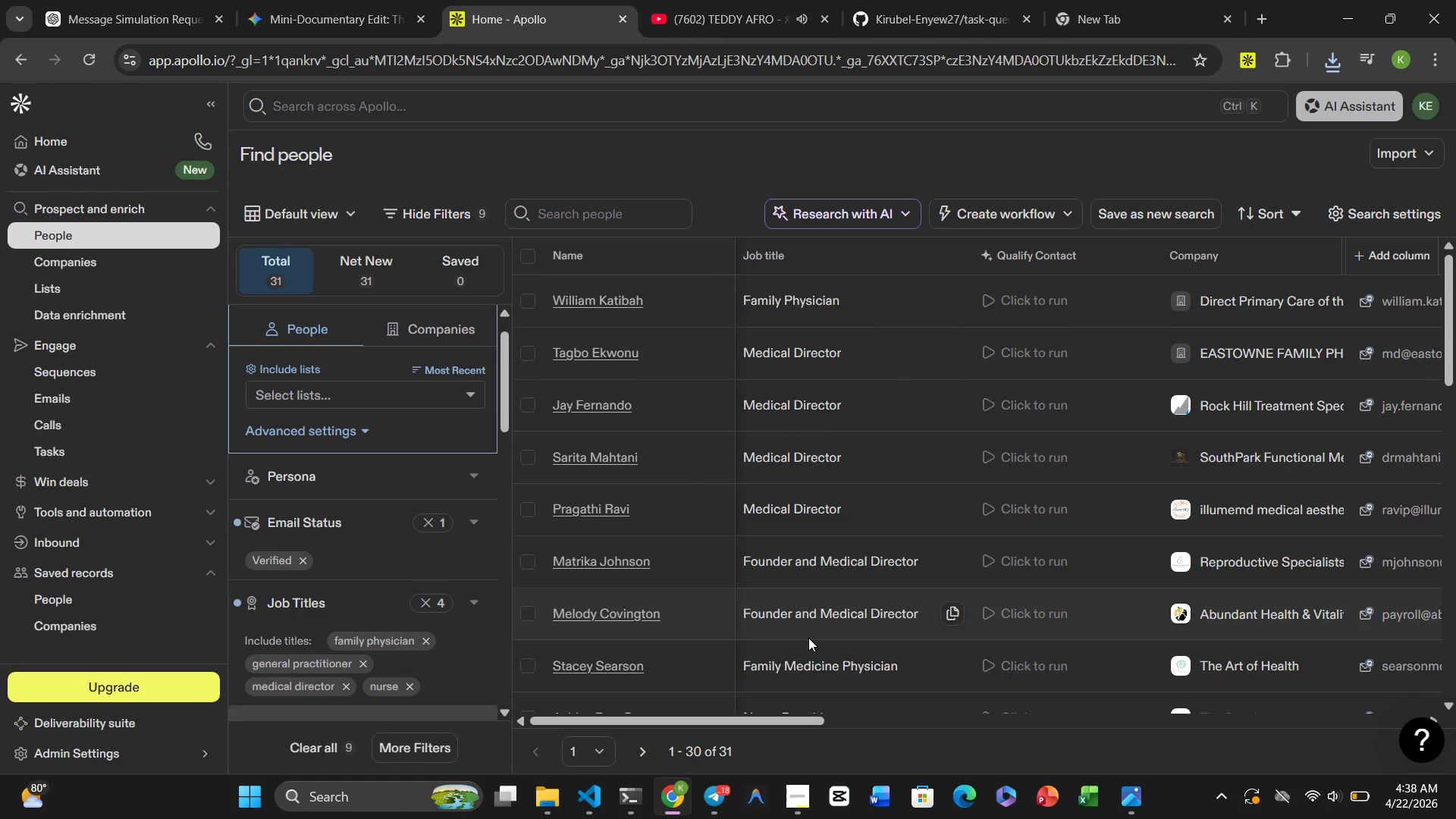 
wait(6.59)
 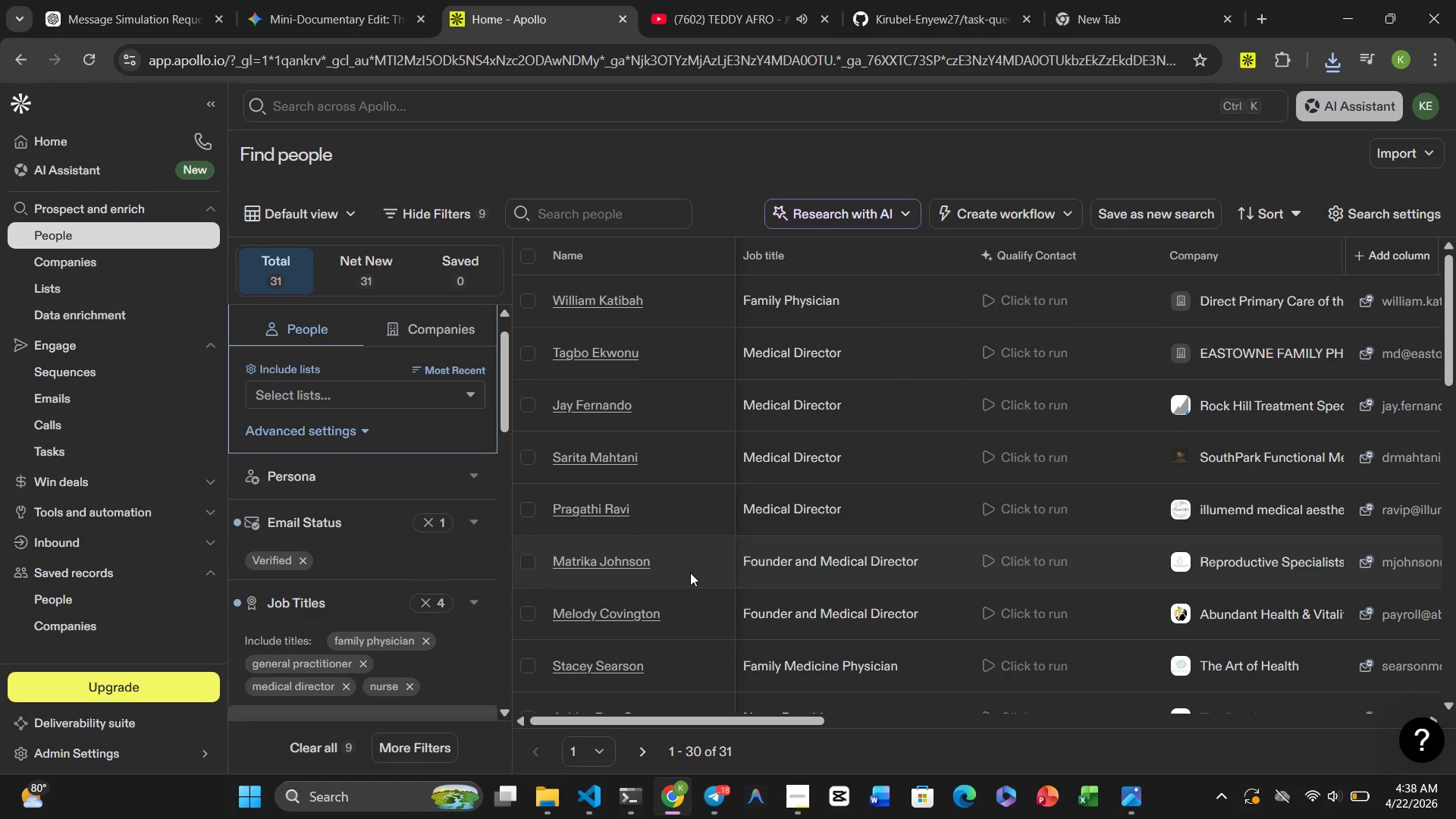 
scroll: coordinate [704, 598], scroll_direction: up, amount: 5.0
 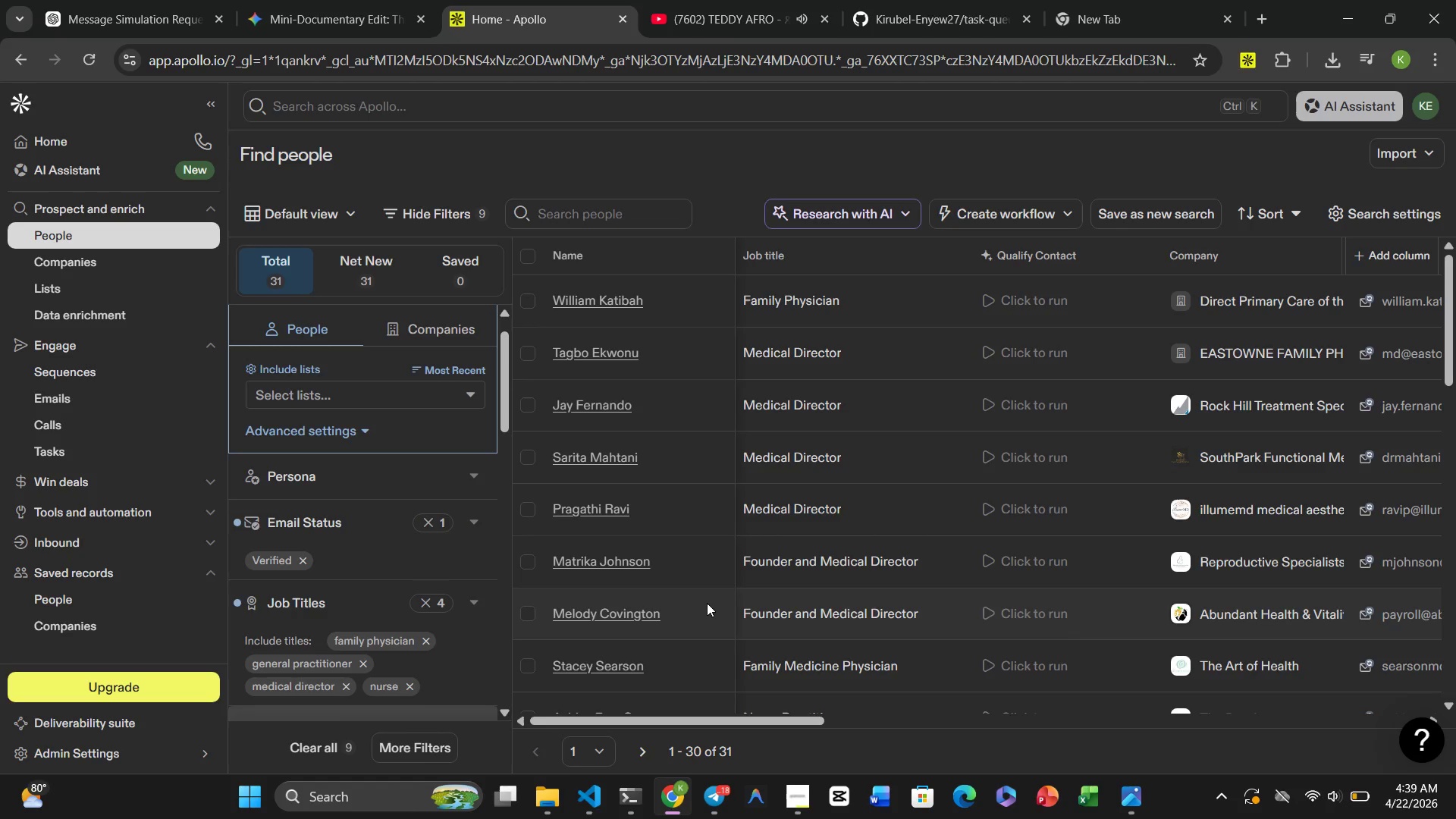 
wait(45.91)
 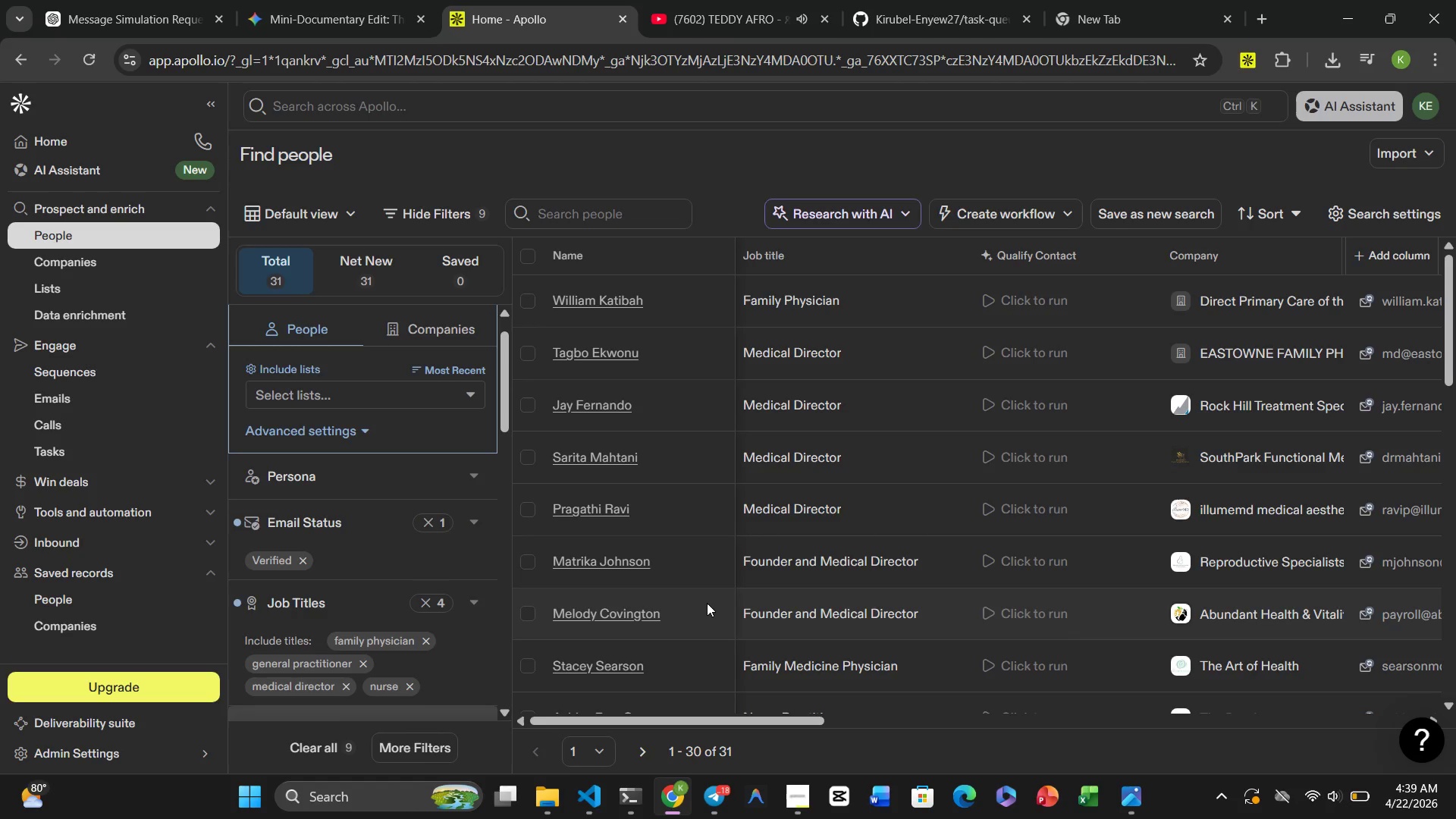 
scroll: coordinate [750, 557], scroll_direction: up, amount: 5.0
 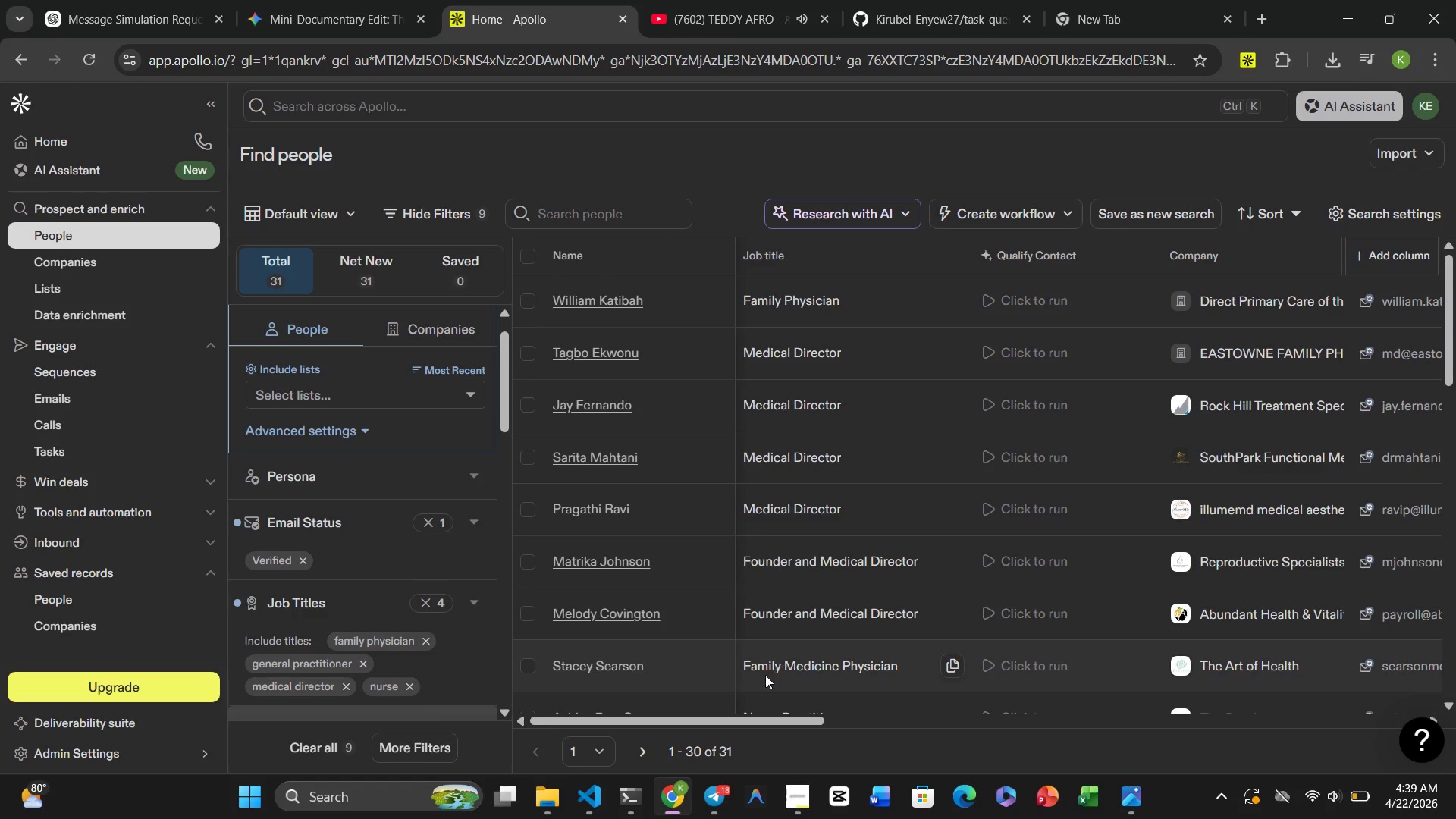 
wait(5.11)
 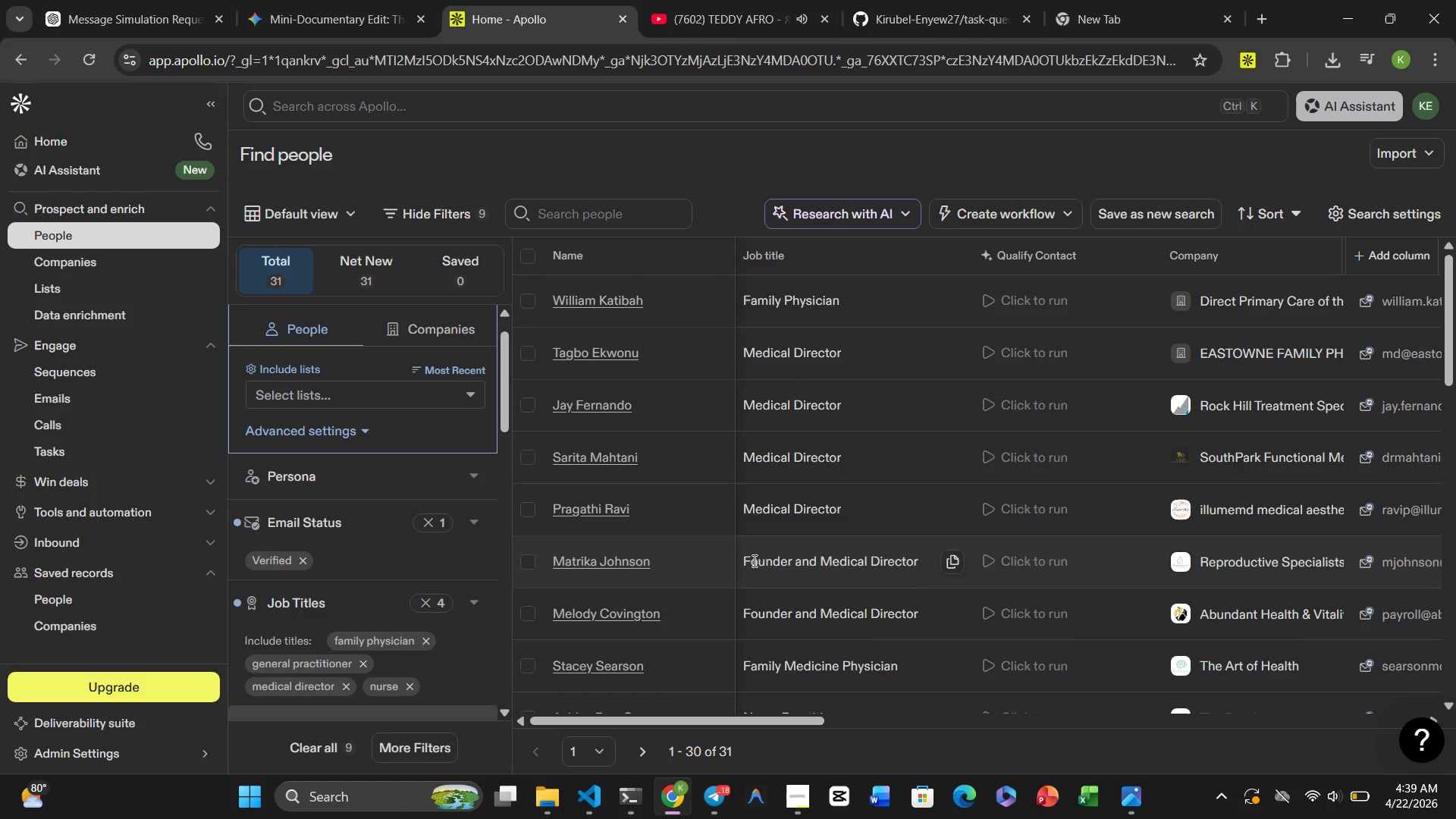 
left_click([67, 598])
 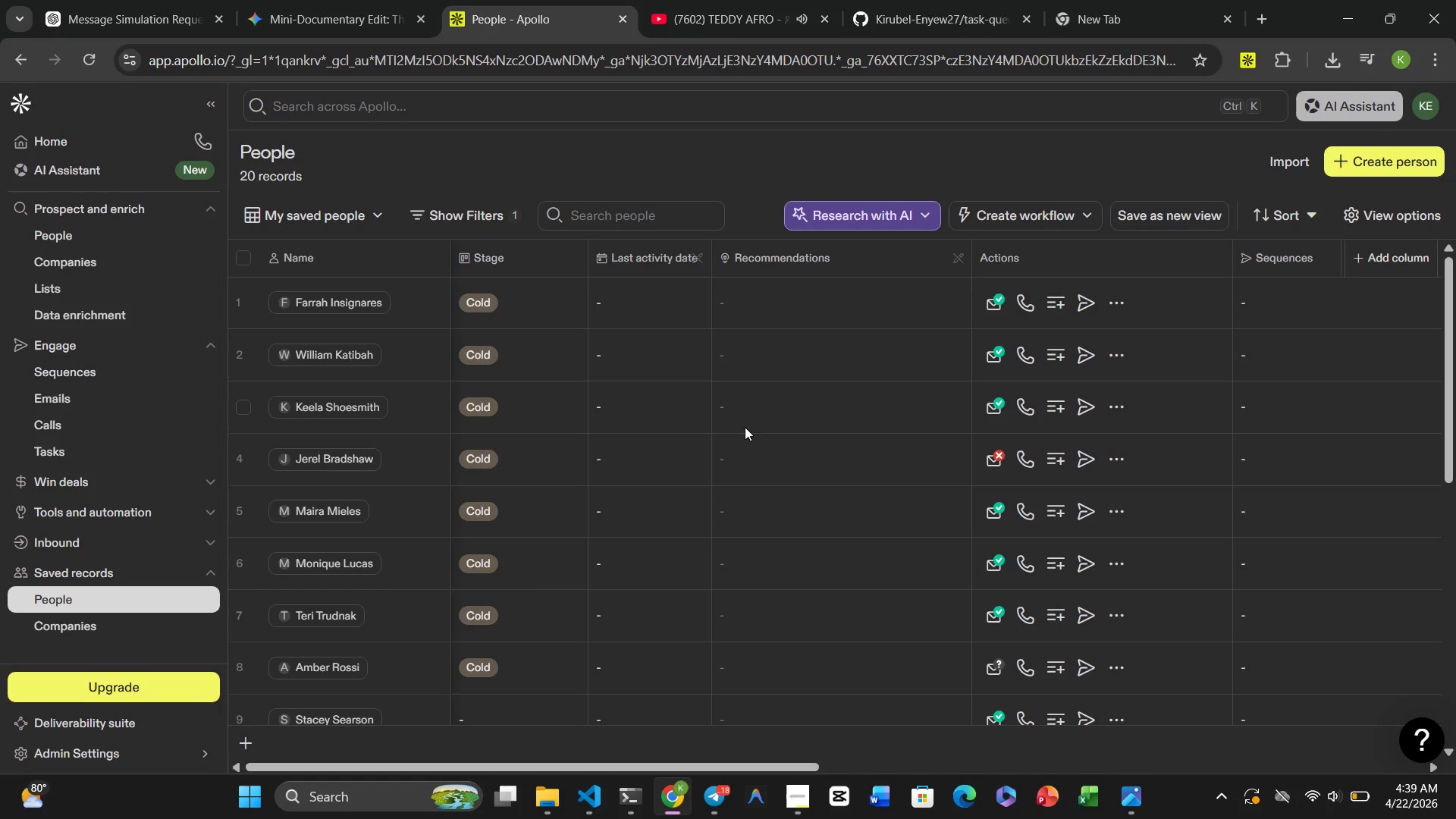 
wait(6.25)
 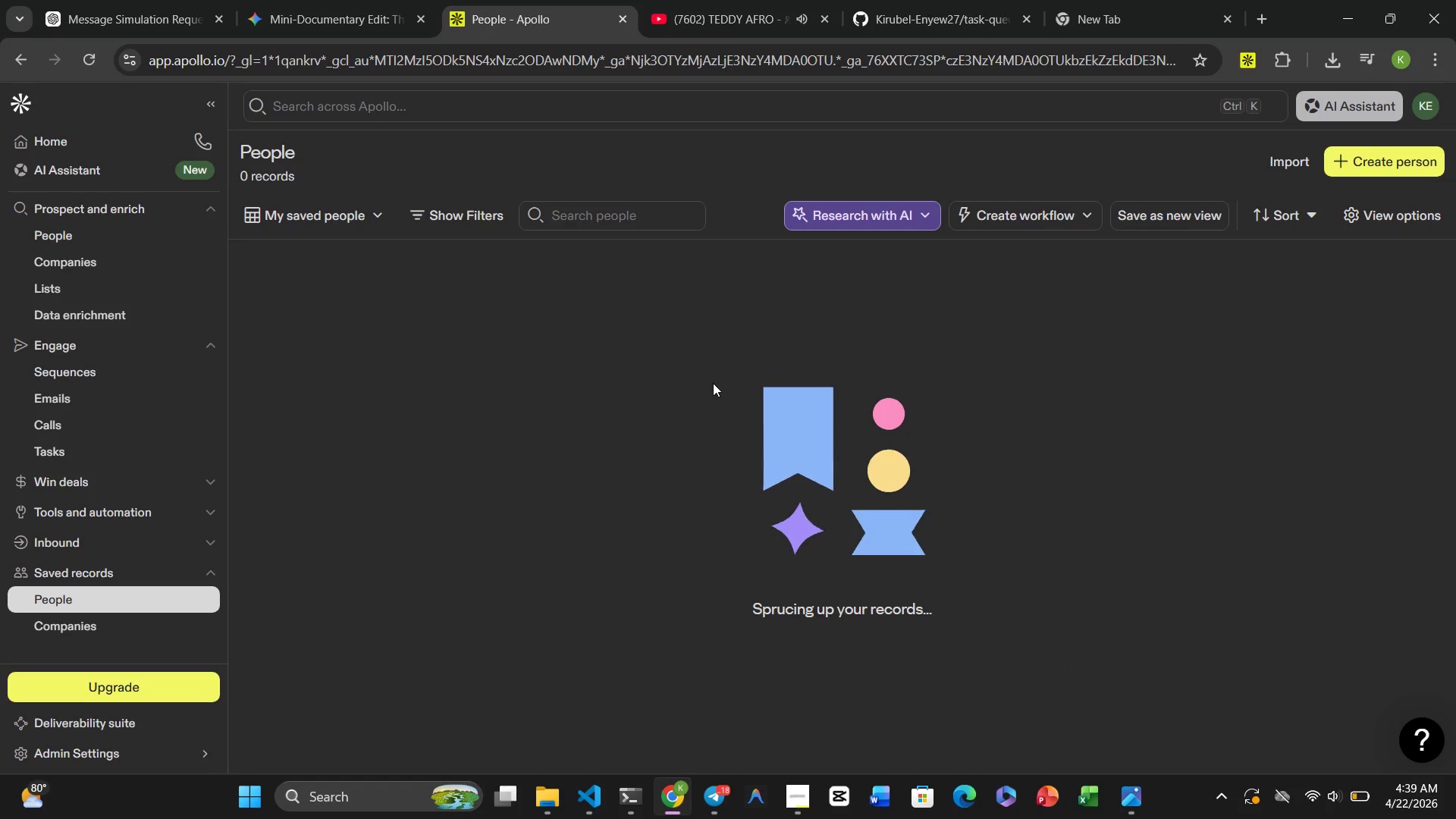 
left_click([238, 255])
 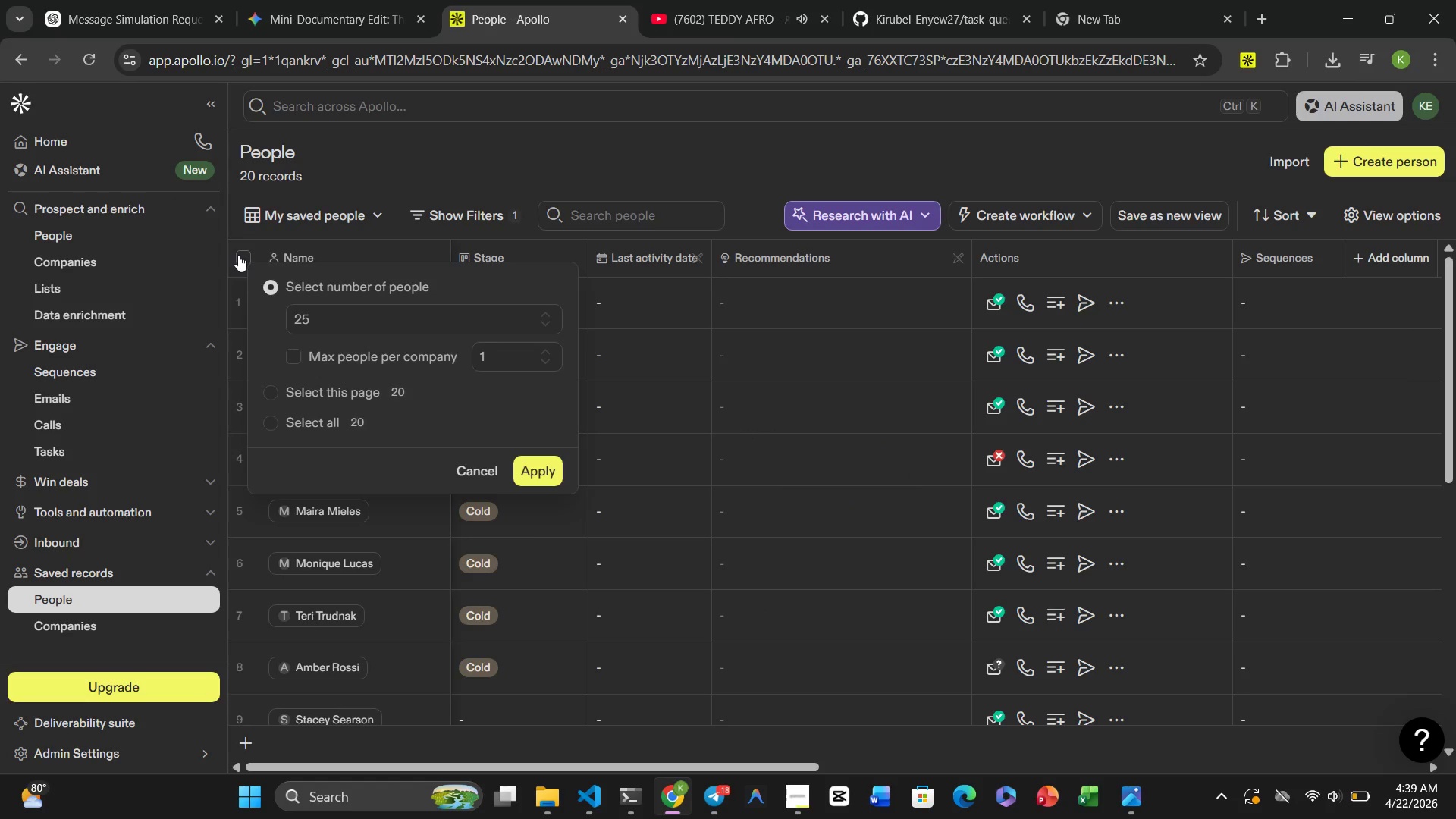 
left_click([237, 255])
 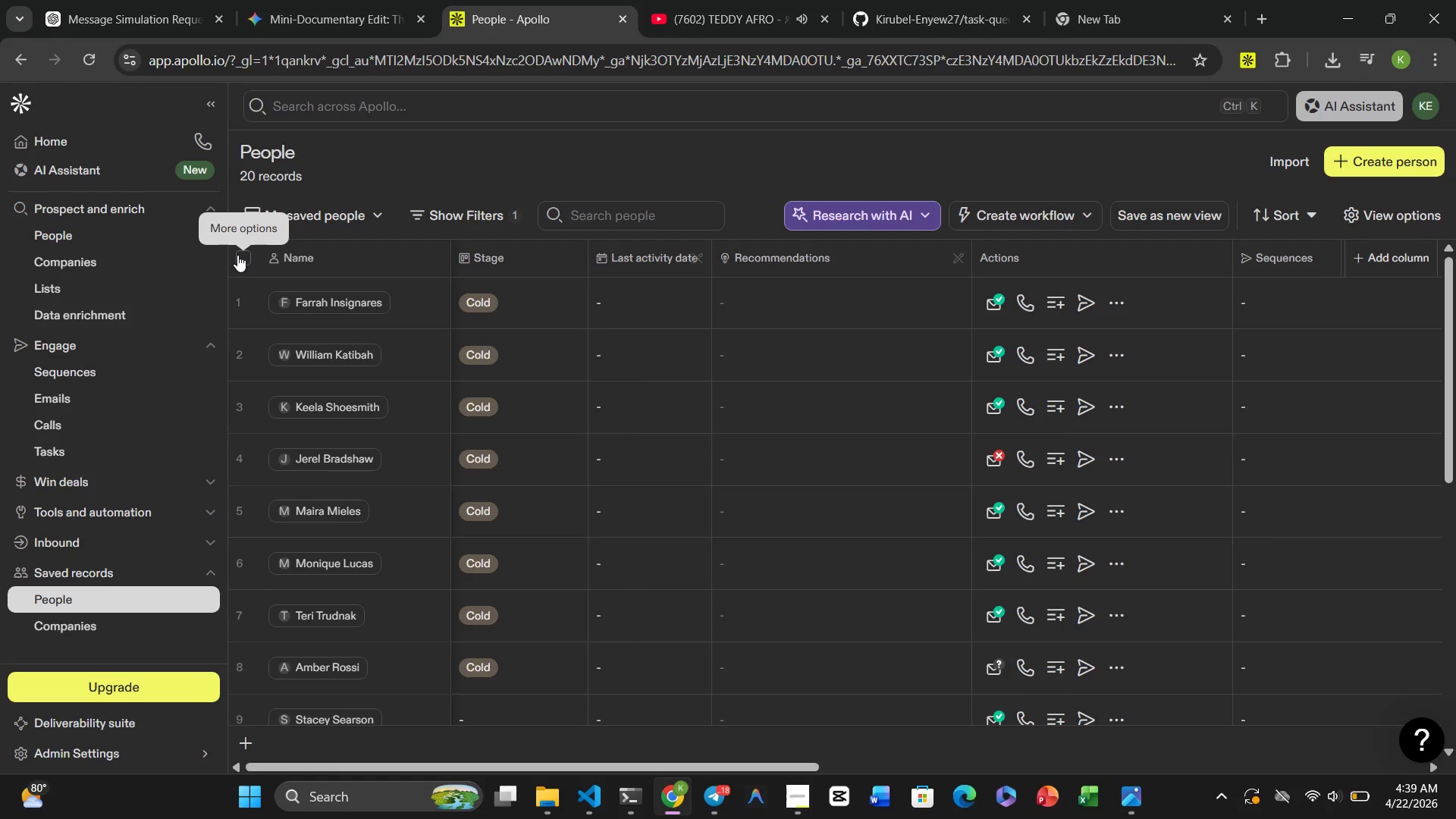 
left_click([237, 255])
 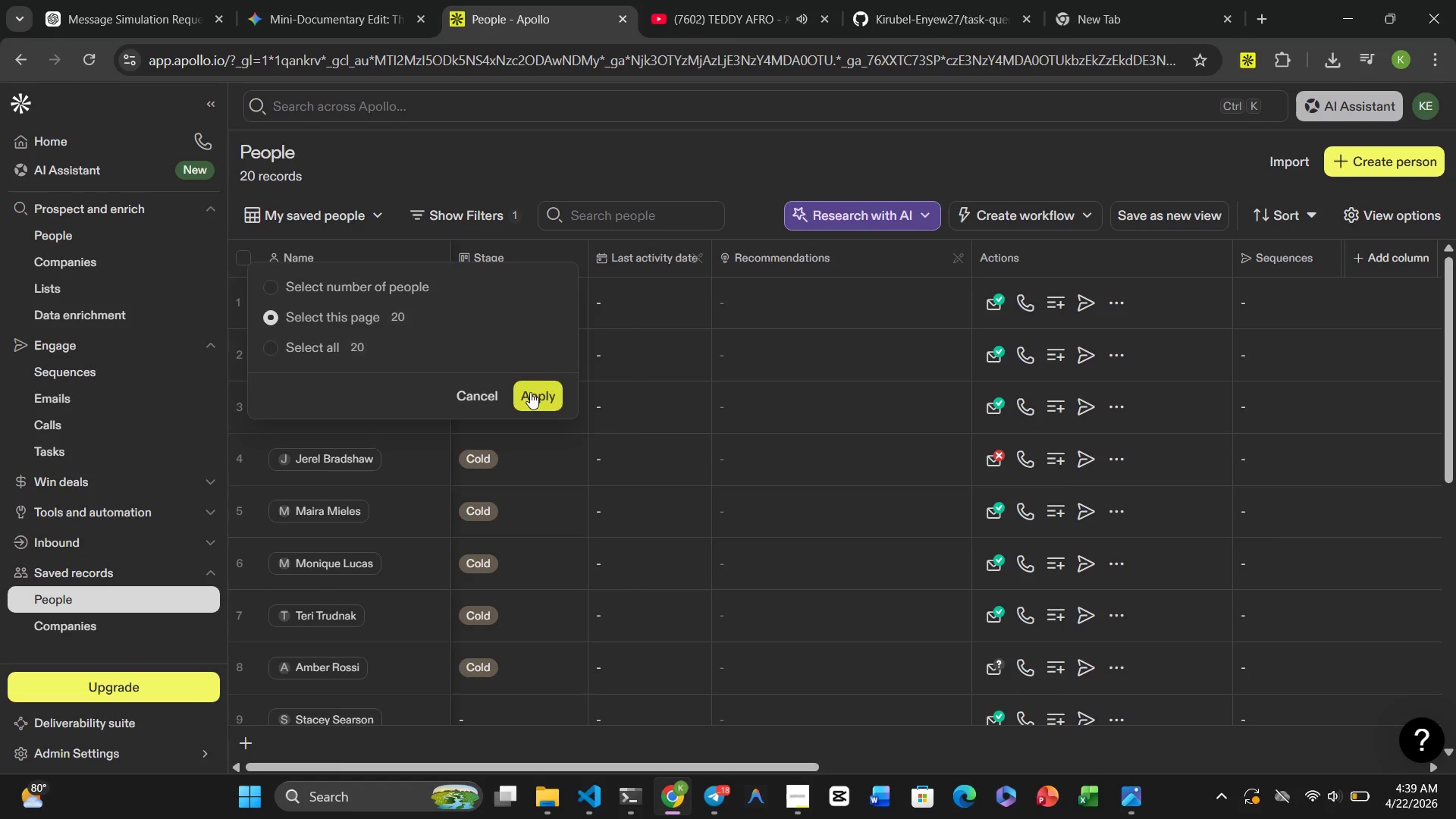 
wait(7.84)
 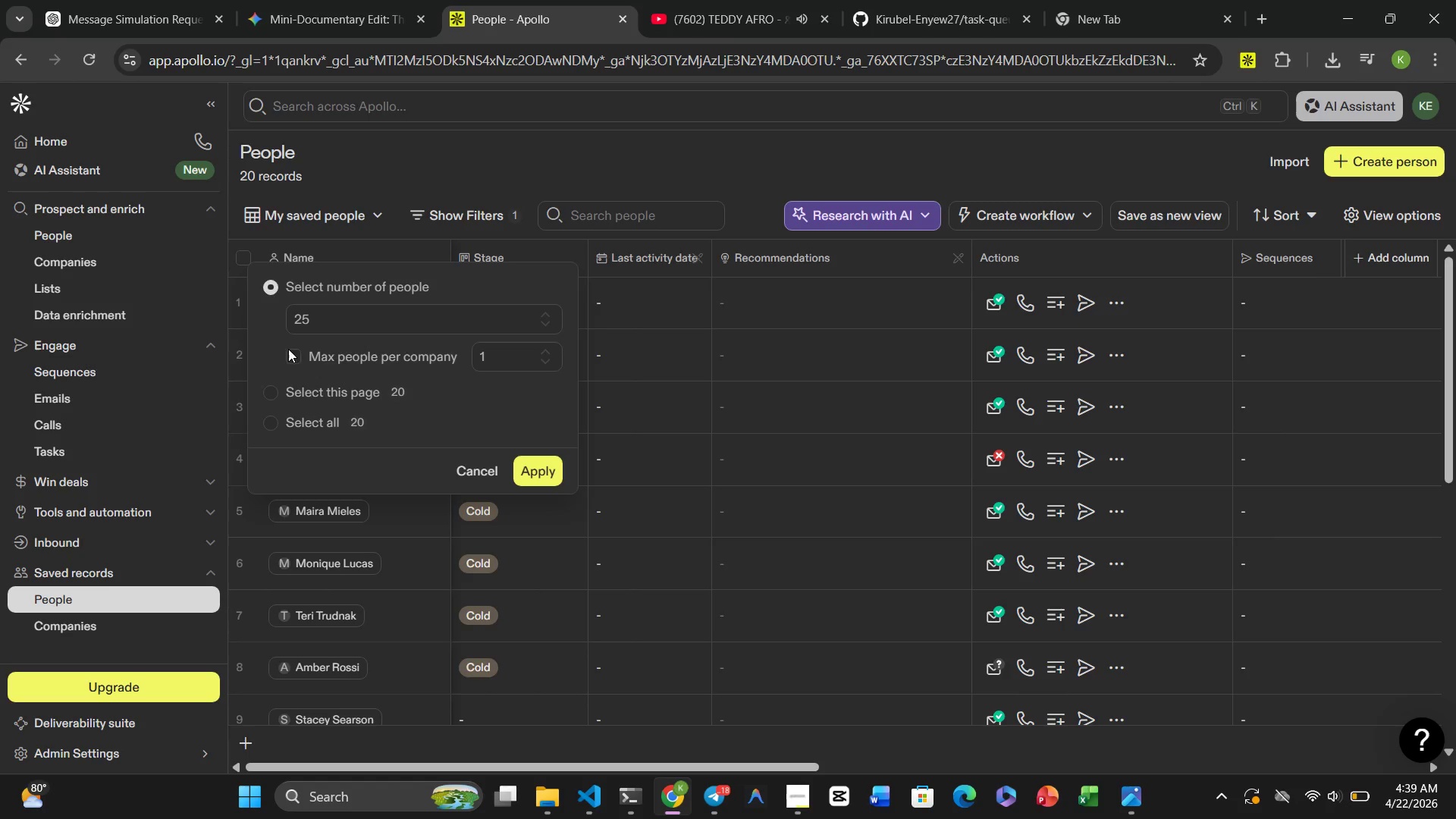 
left_click([532, 392])
 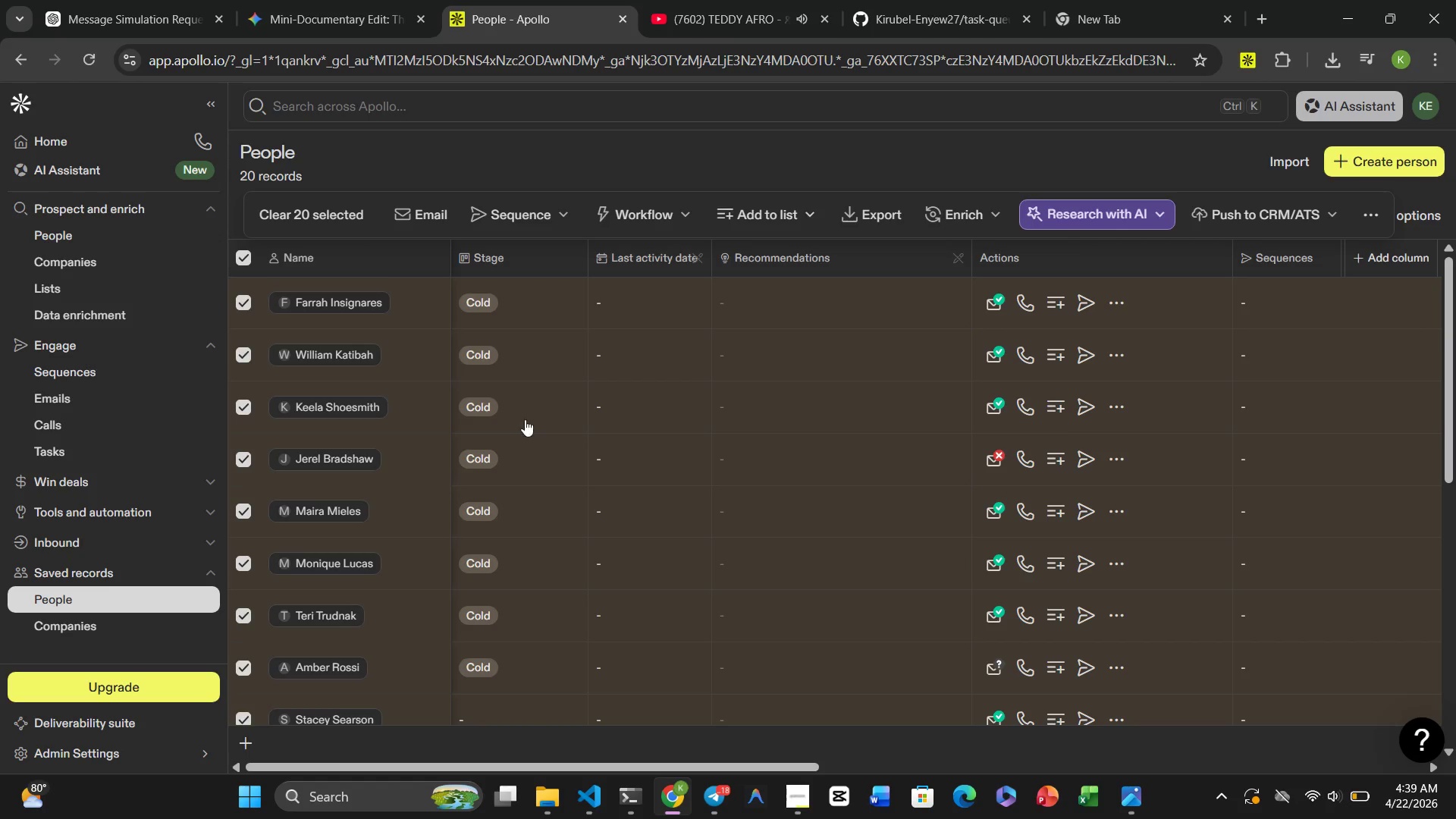 
scroll: coordinate [486, 423], scroll_direction: down, amount: 6.0
 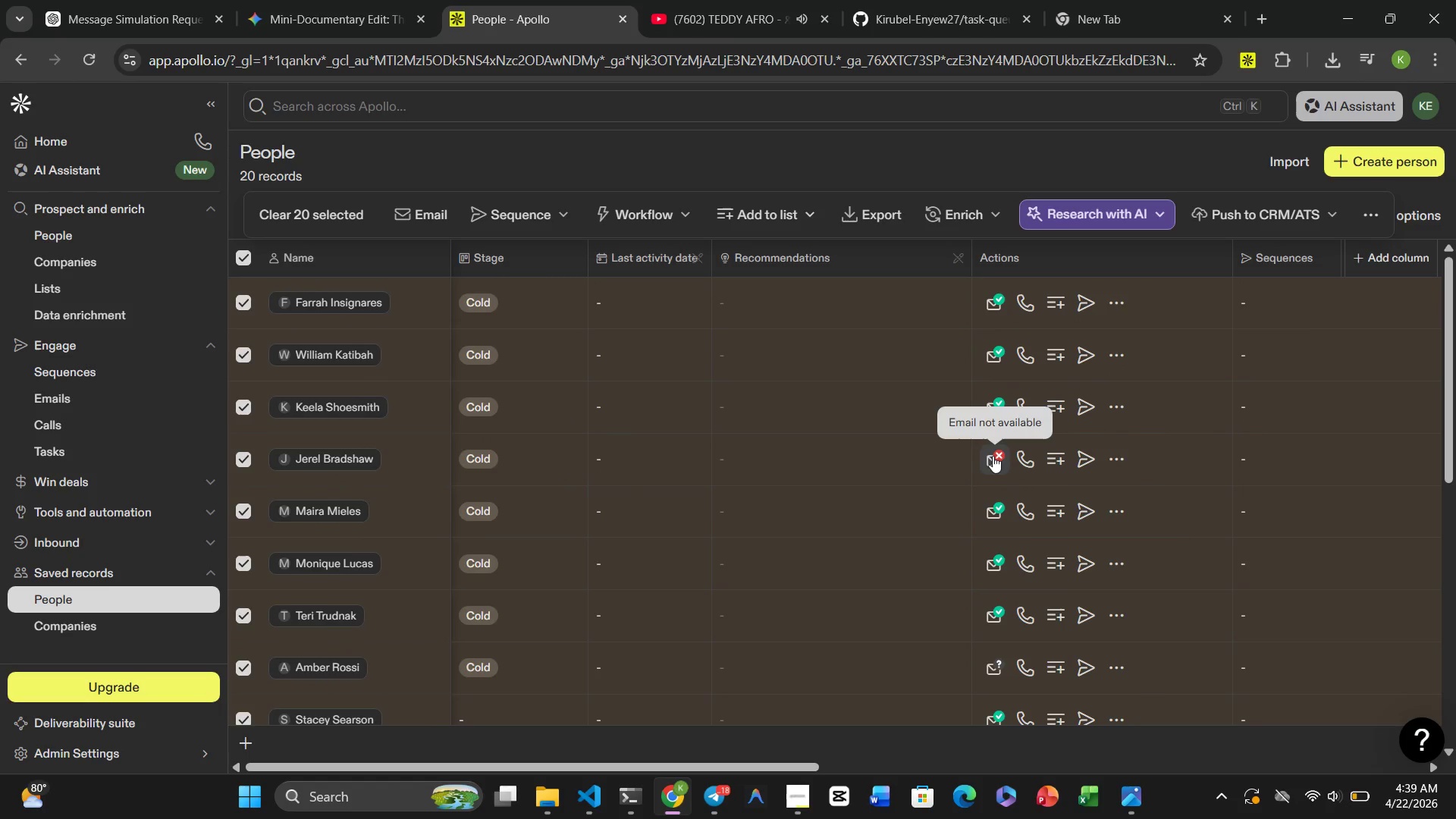 
wait(6.26)
 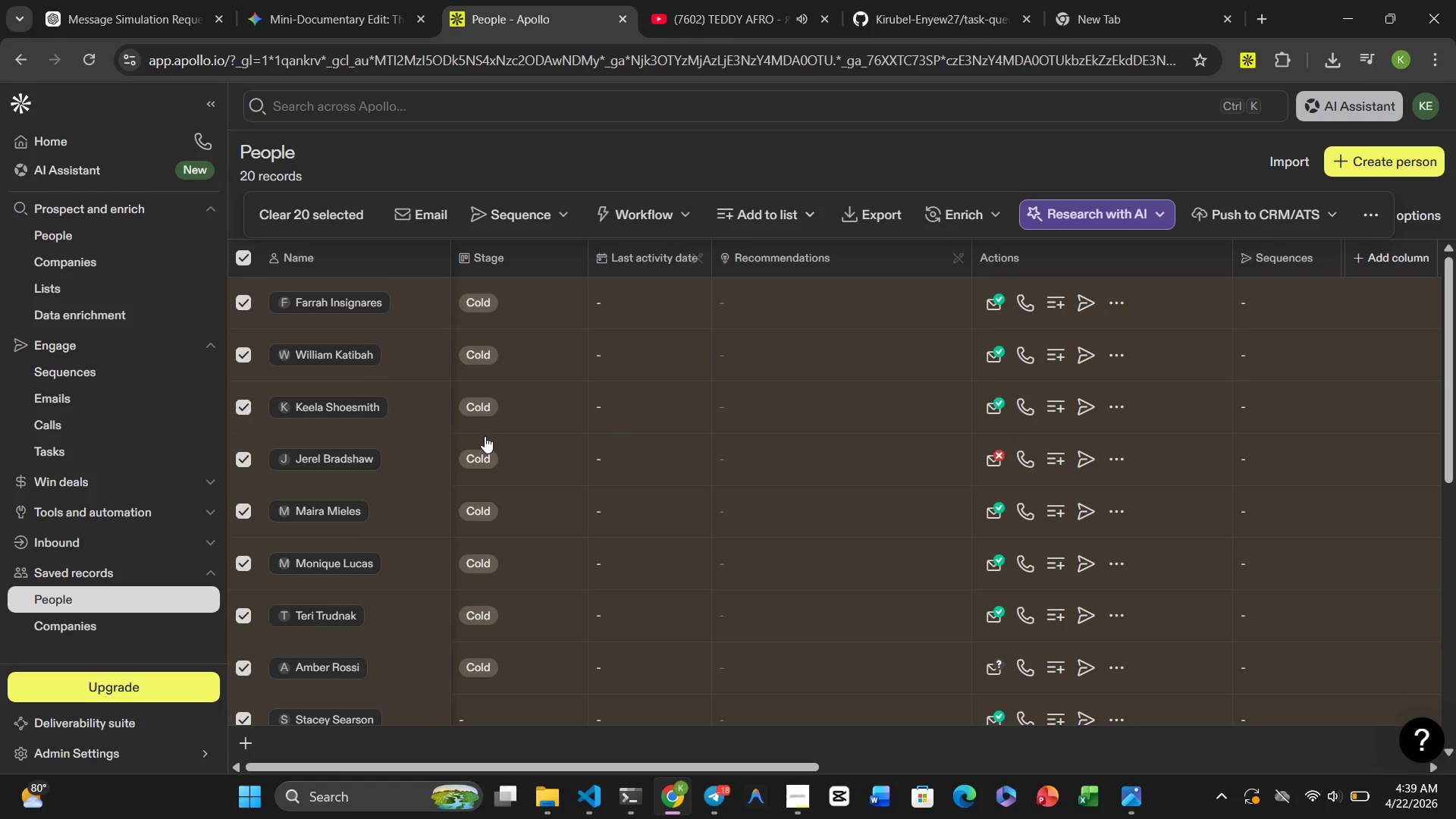 
left_click([242, 459])
 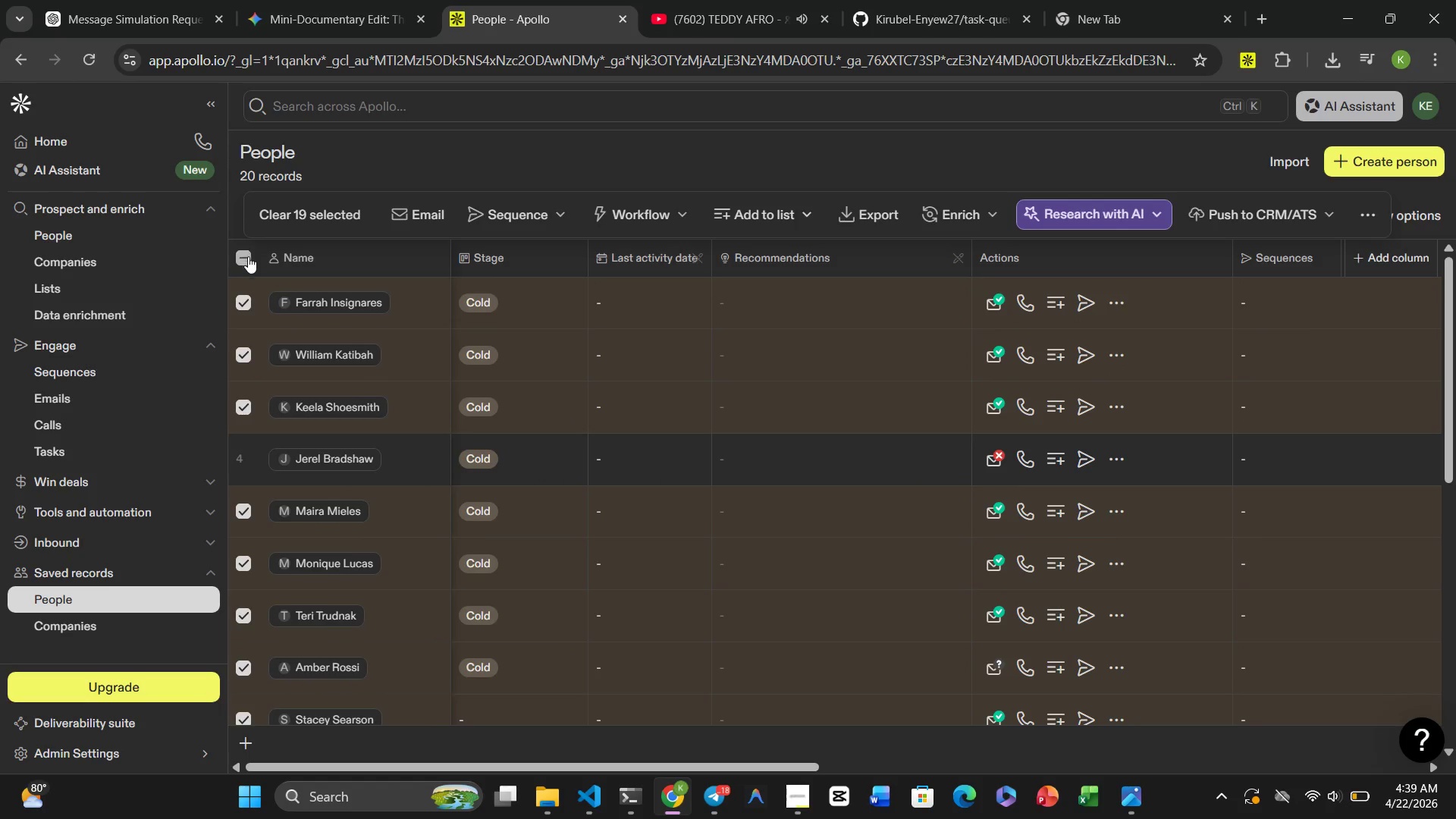 
left_click([244, 258])
 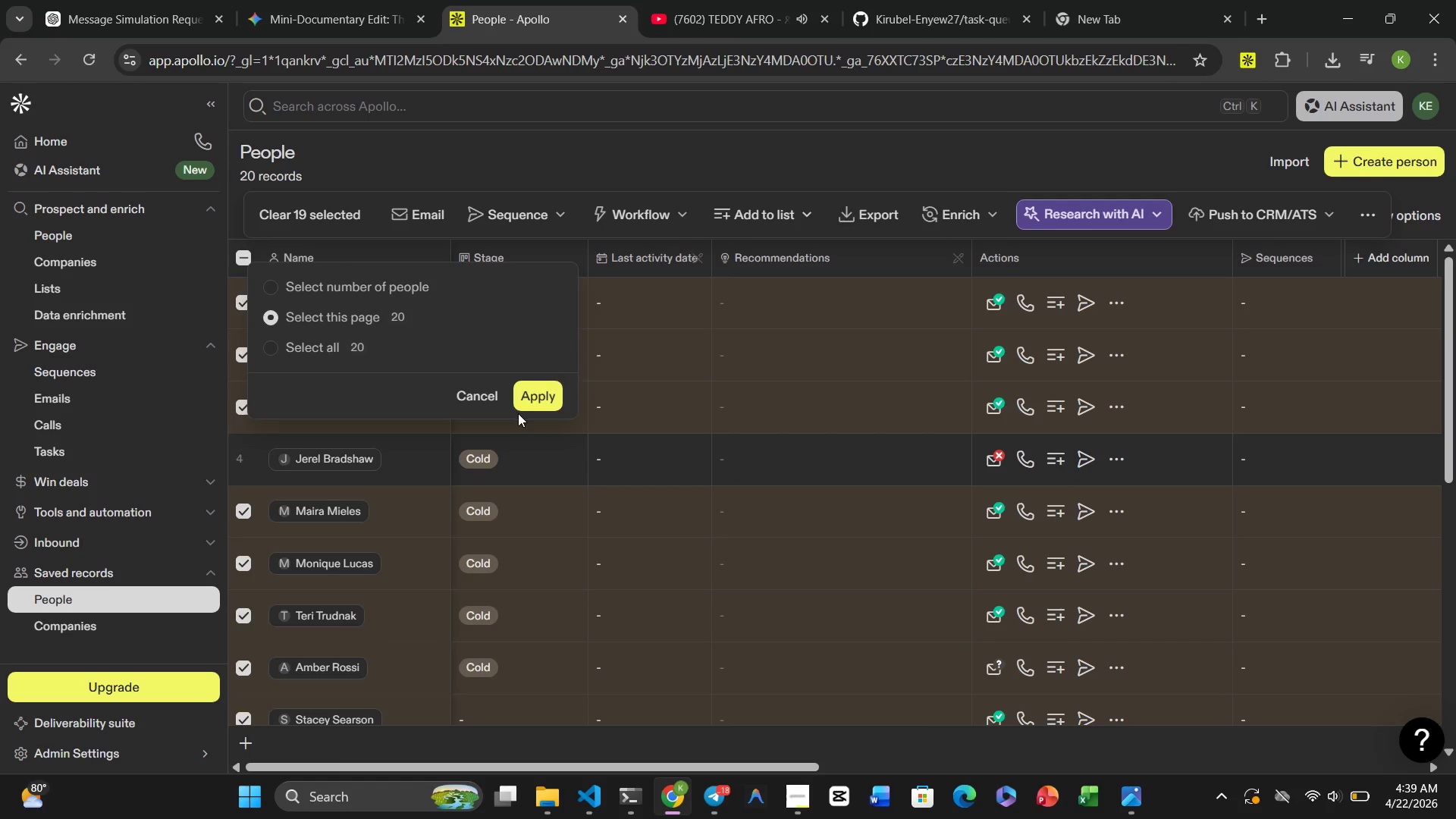 
left_click([478, 394])
 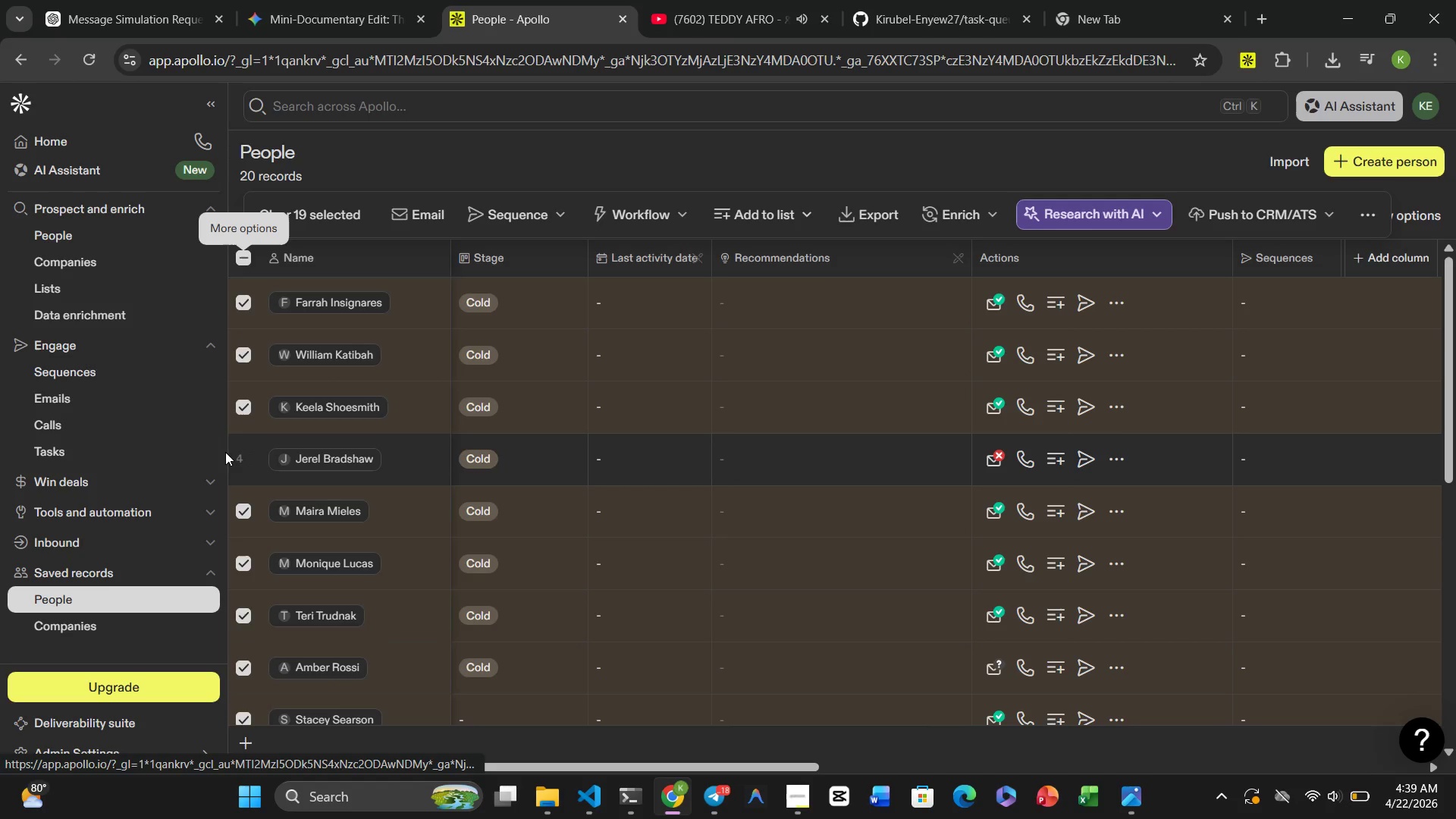 
left_click([239, 457])
 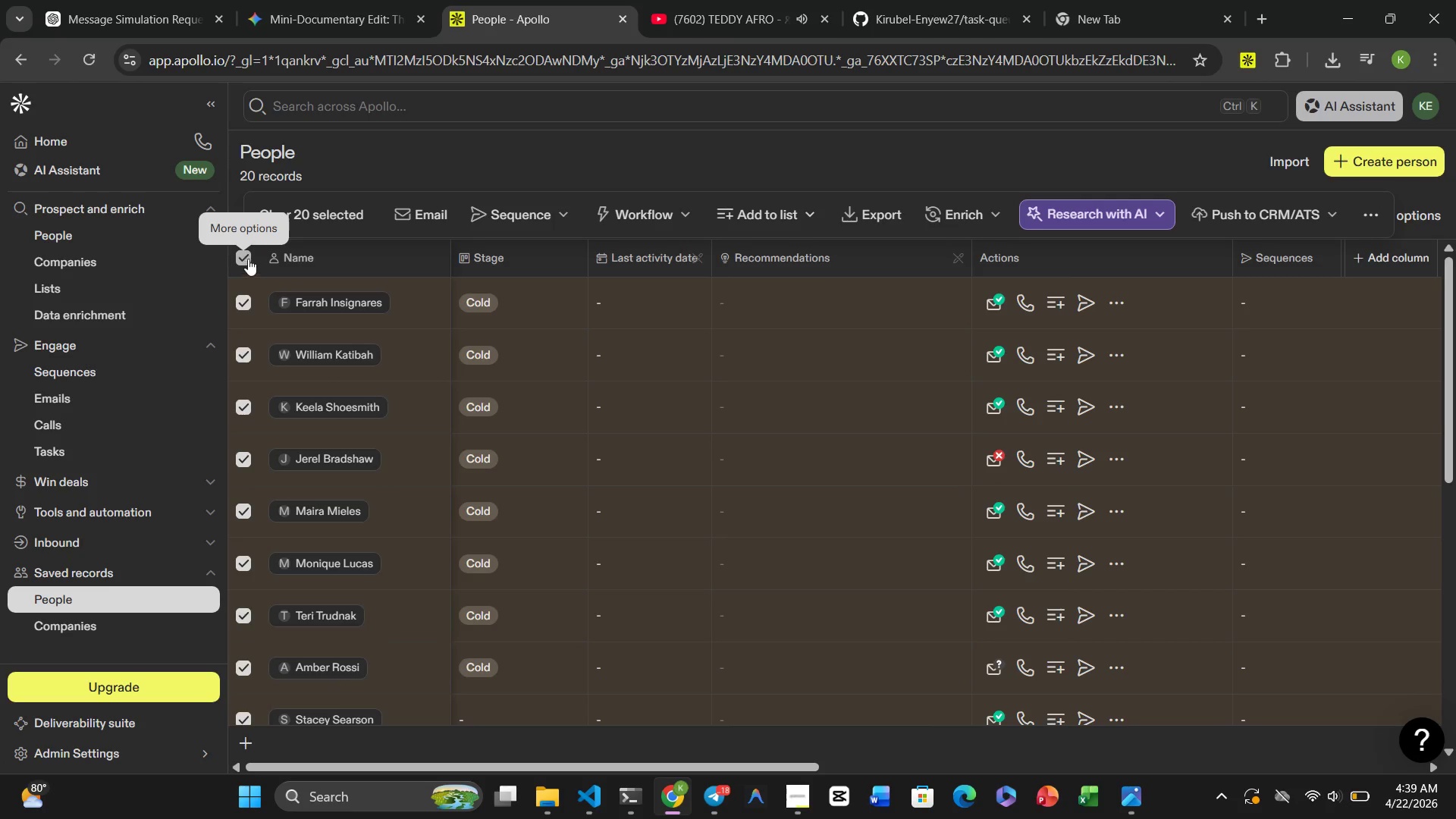 
left_click([246, 256])
 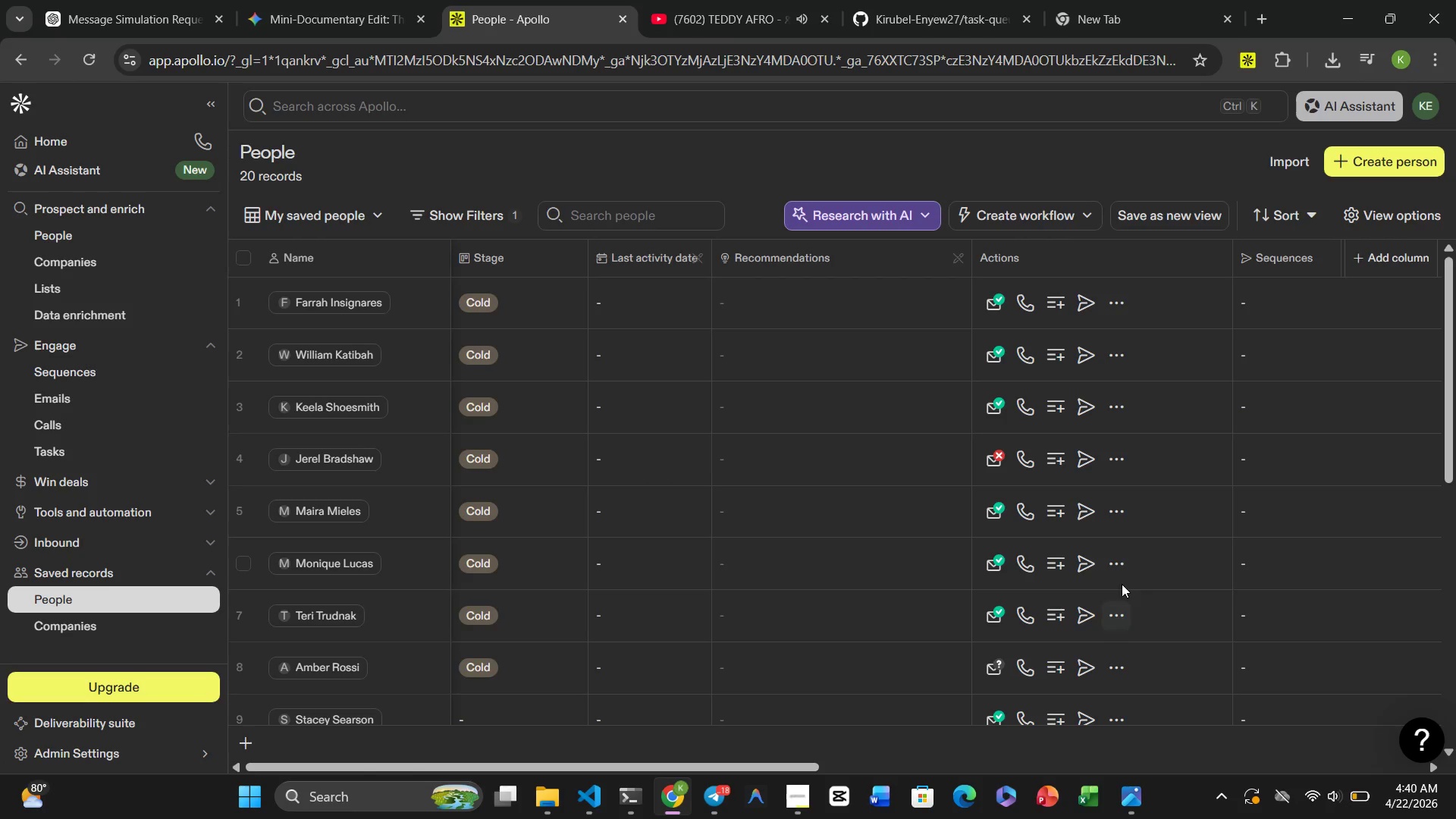 
scroll: coordinate [1036, 526], scroll_direction: down, amount: 9.0
 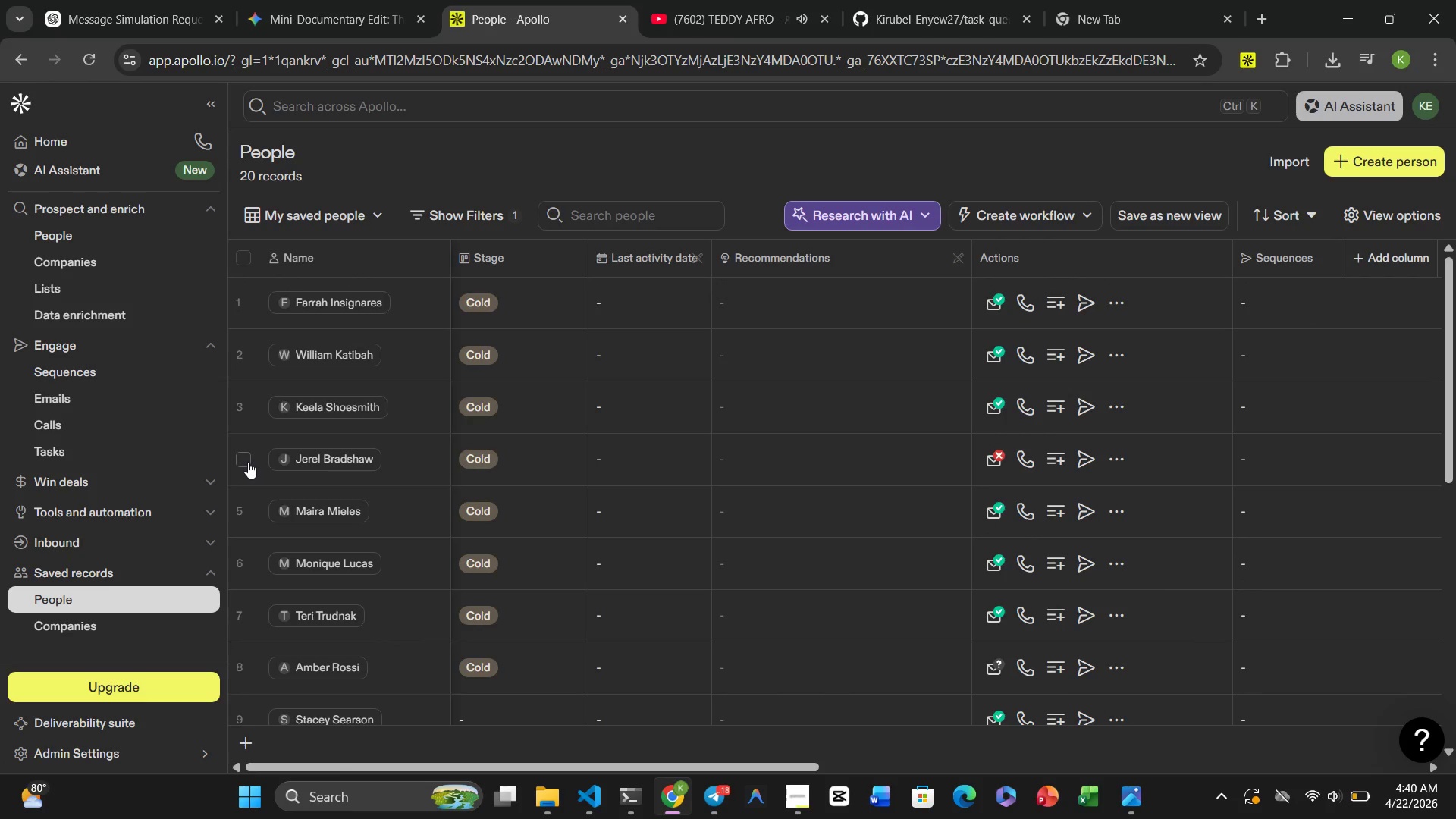 
left_click([241, 458])
 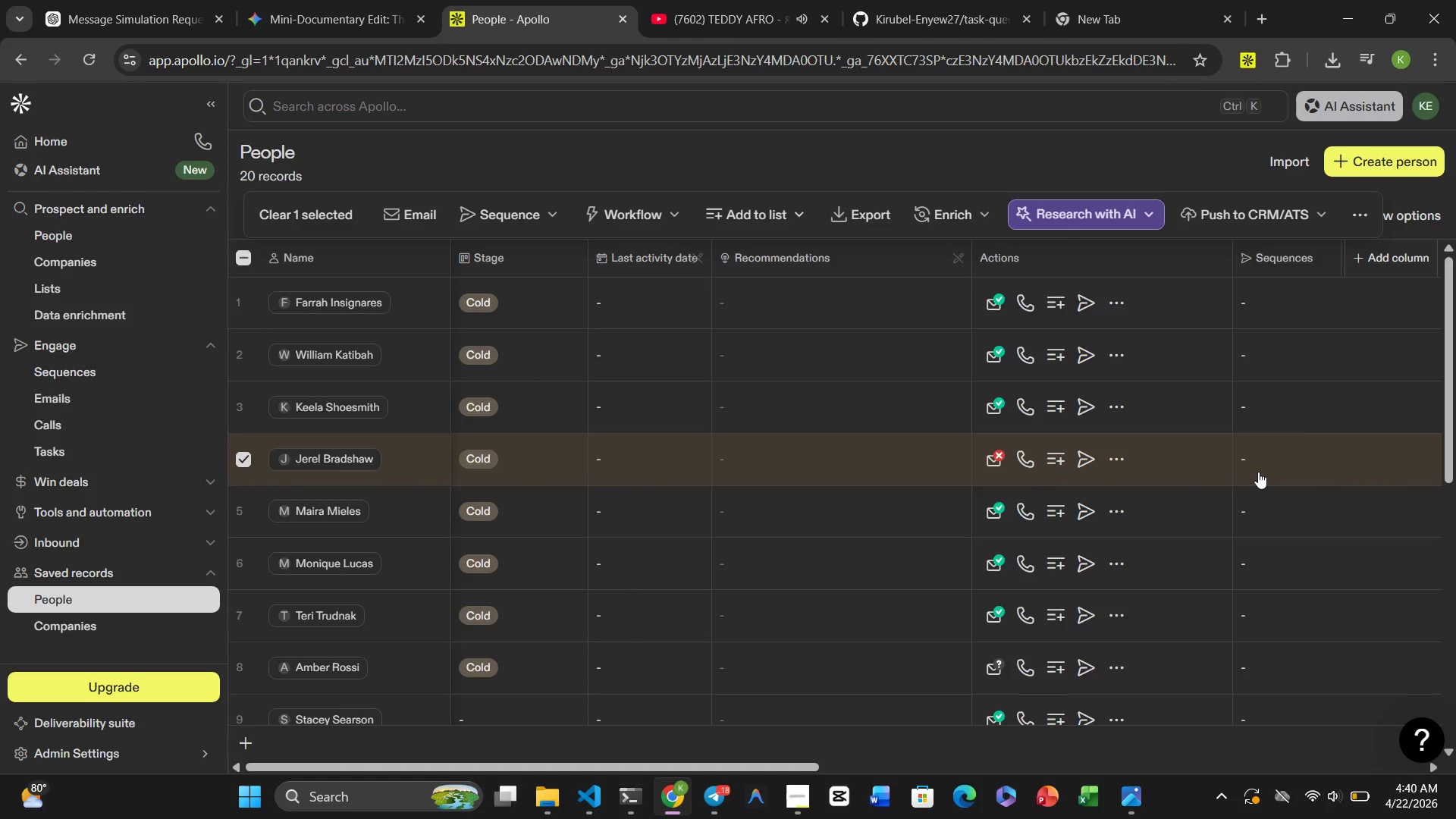 
right_click([1238, 451])
 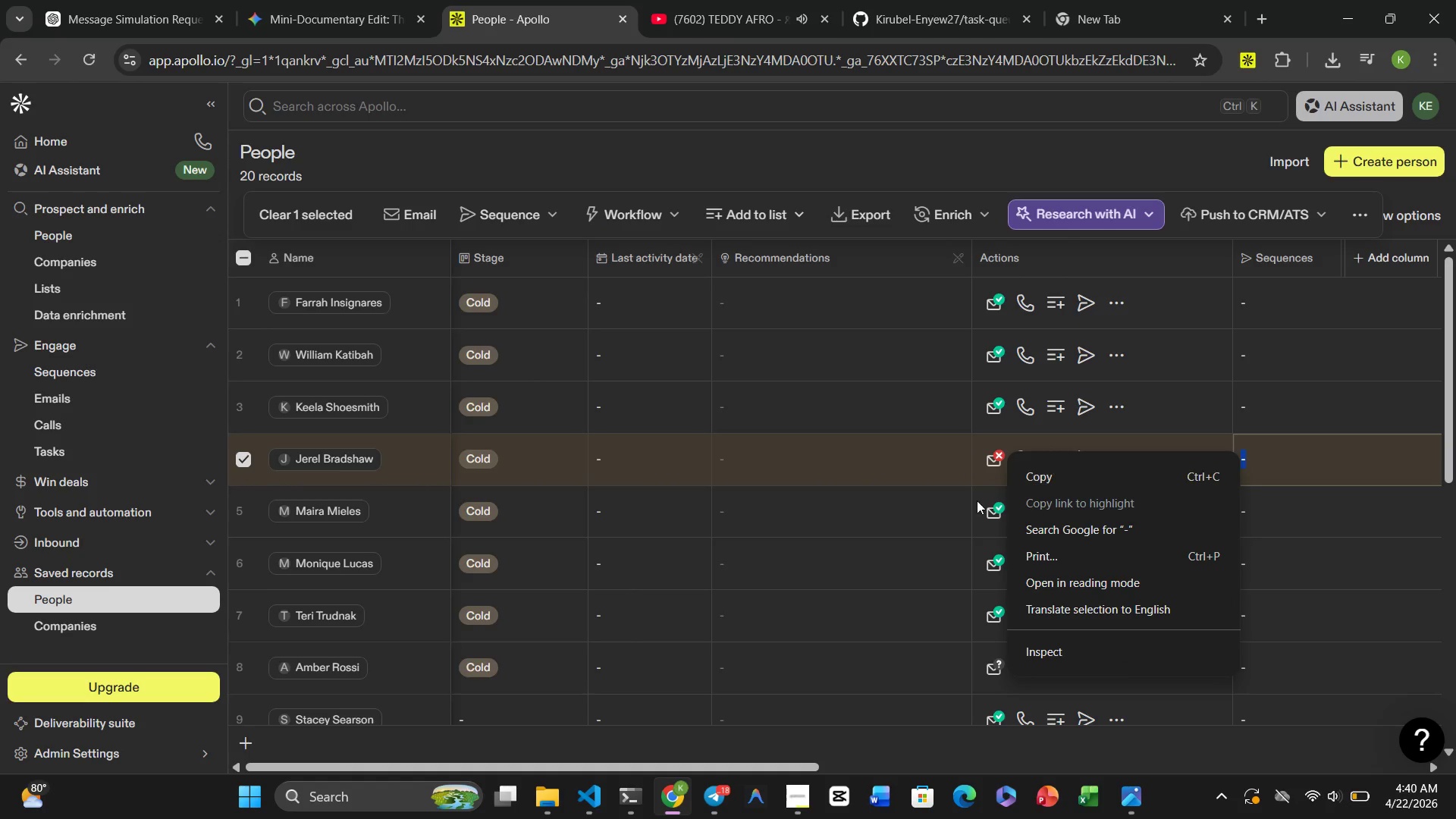 
left_click([870, 472])
 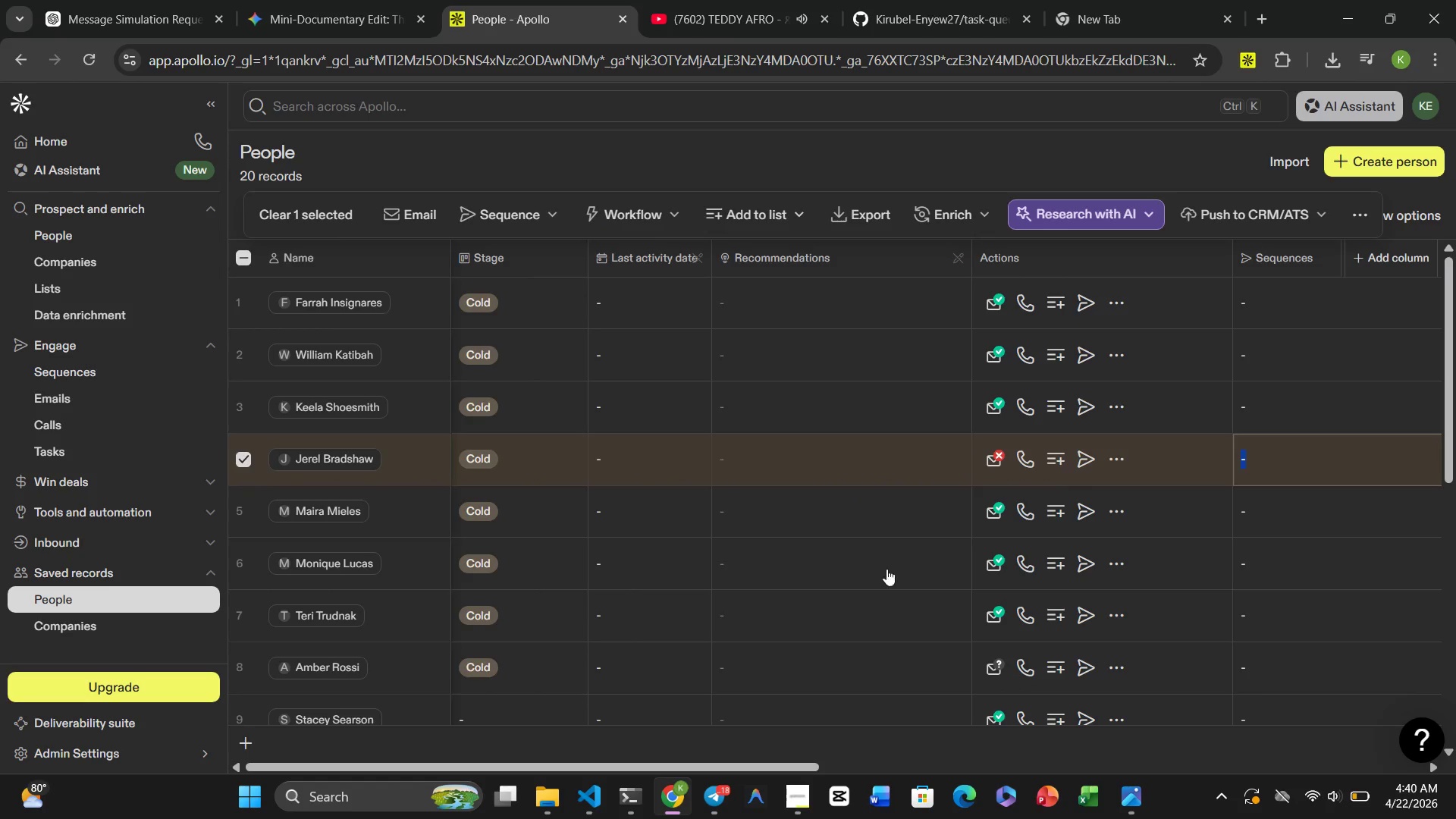 
scroll: coordinate [905, 557], scroll_direction: down, amount: 14.0
 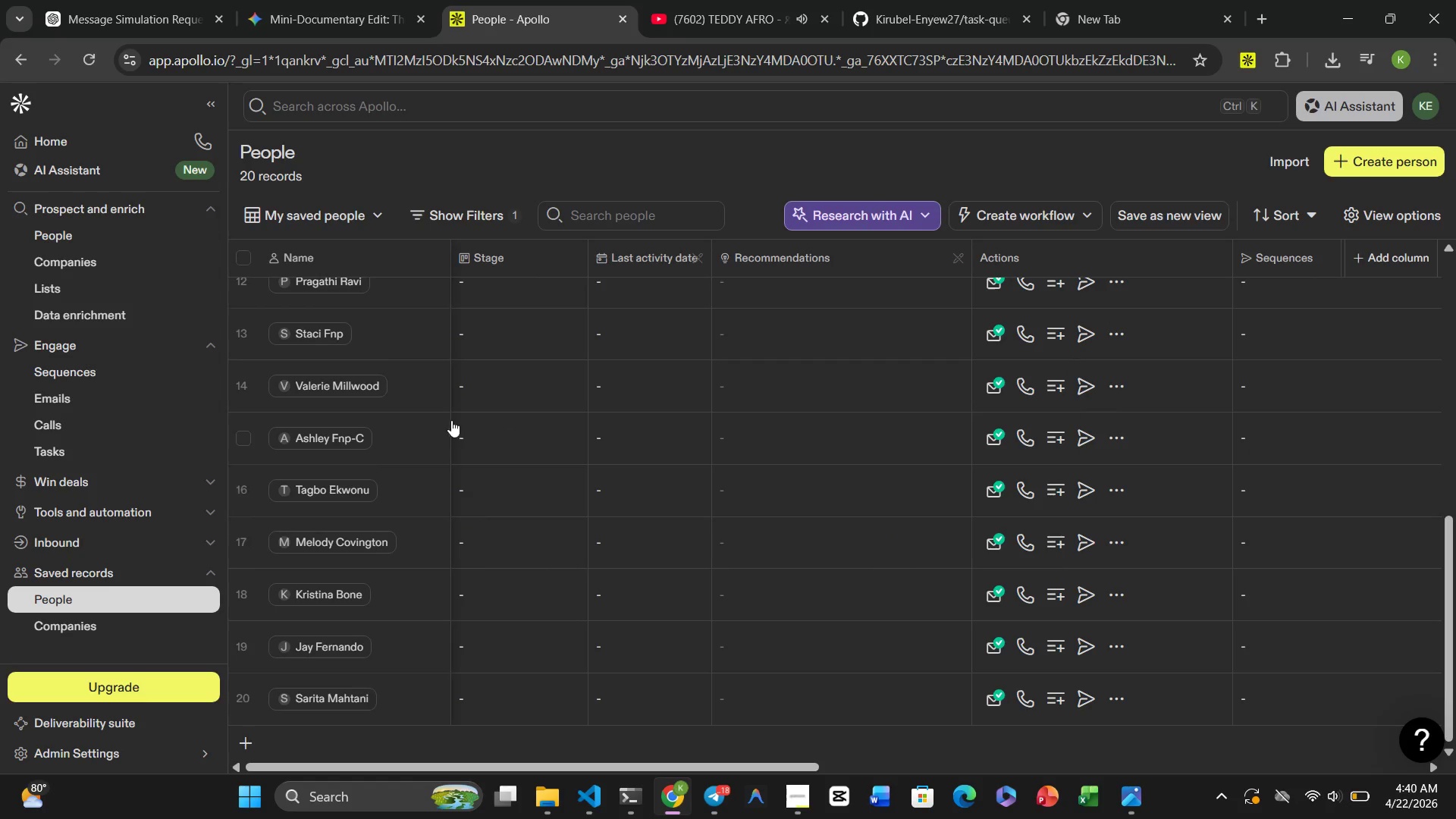 
scroll: coordinate [453, 422], scroll_direction: up, amount: 2.0
 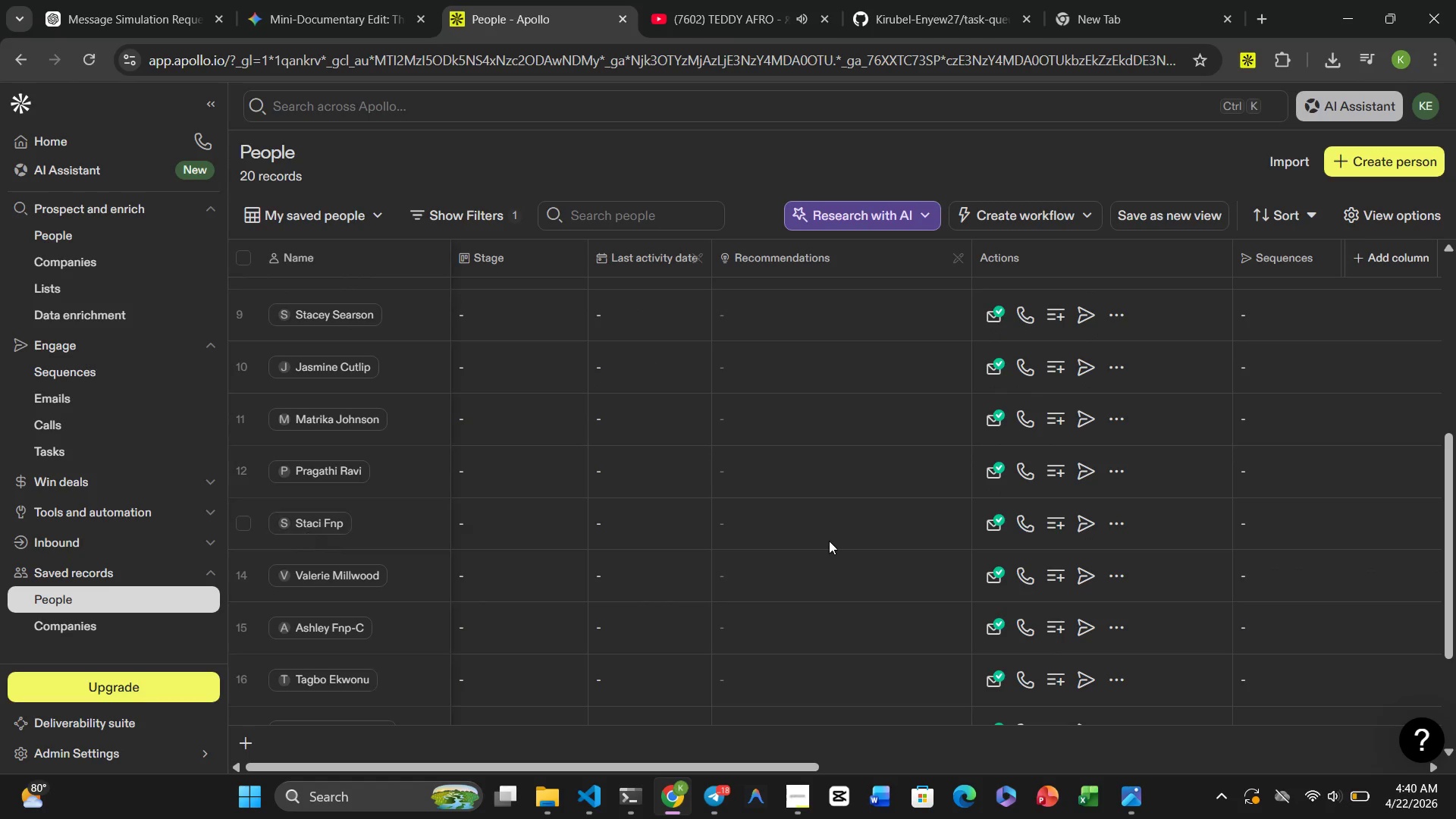 
scroll: coordinate [827, 547], scroll_direction: down, amount: 13.0
 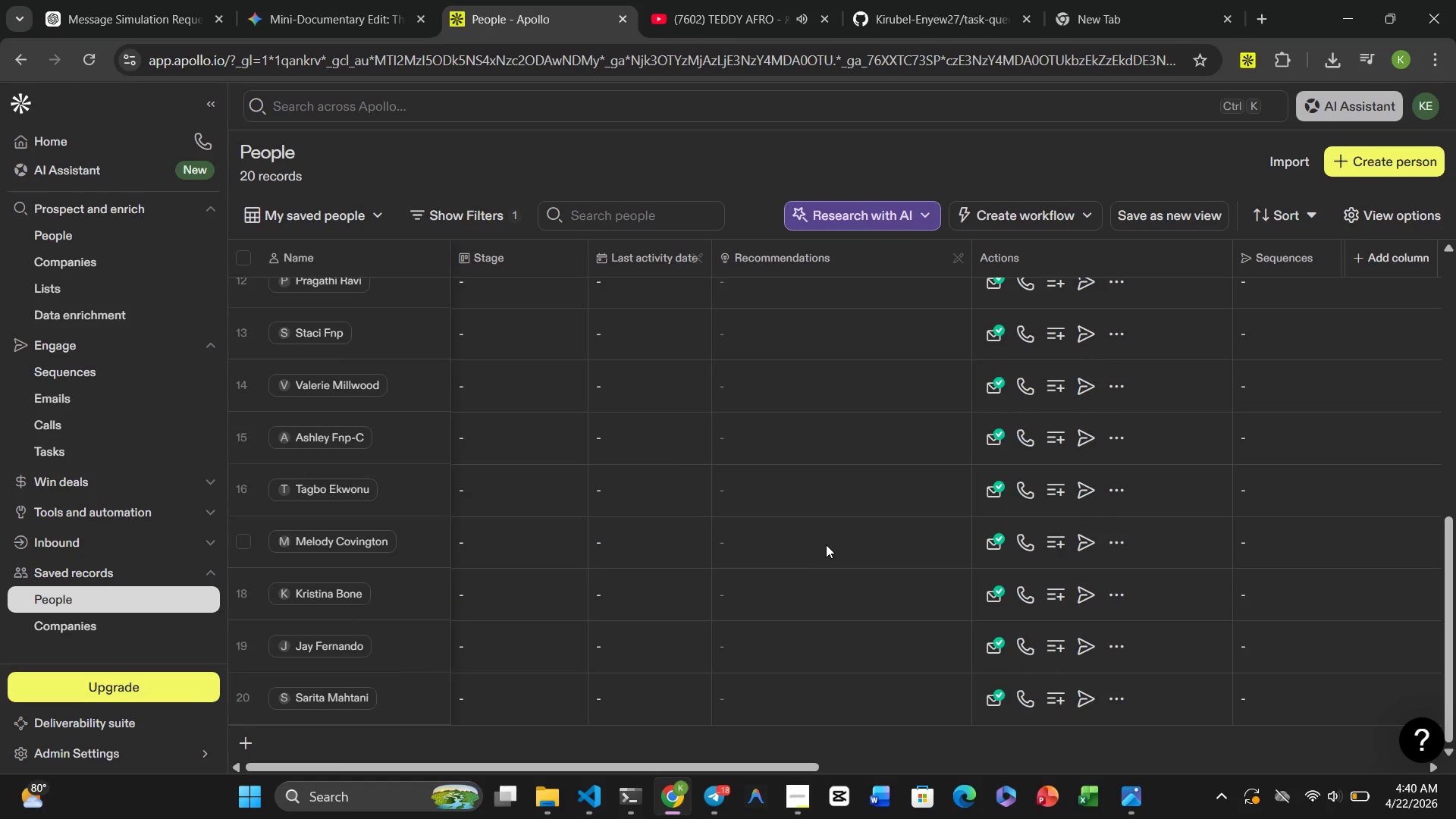 
scroll: coordinate [827, 533], scroll_direction: up, amount: 17.0
 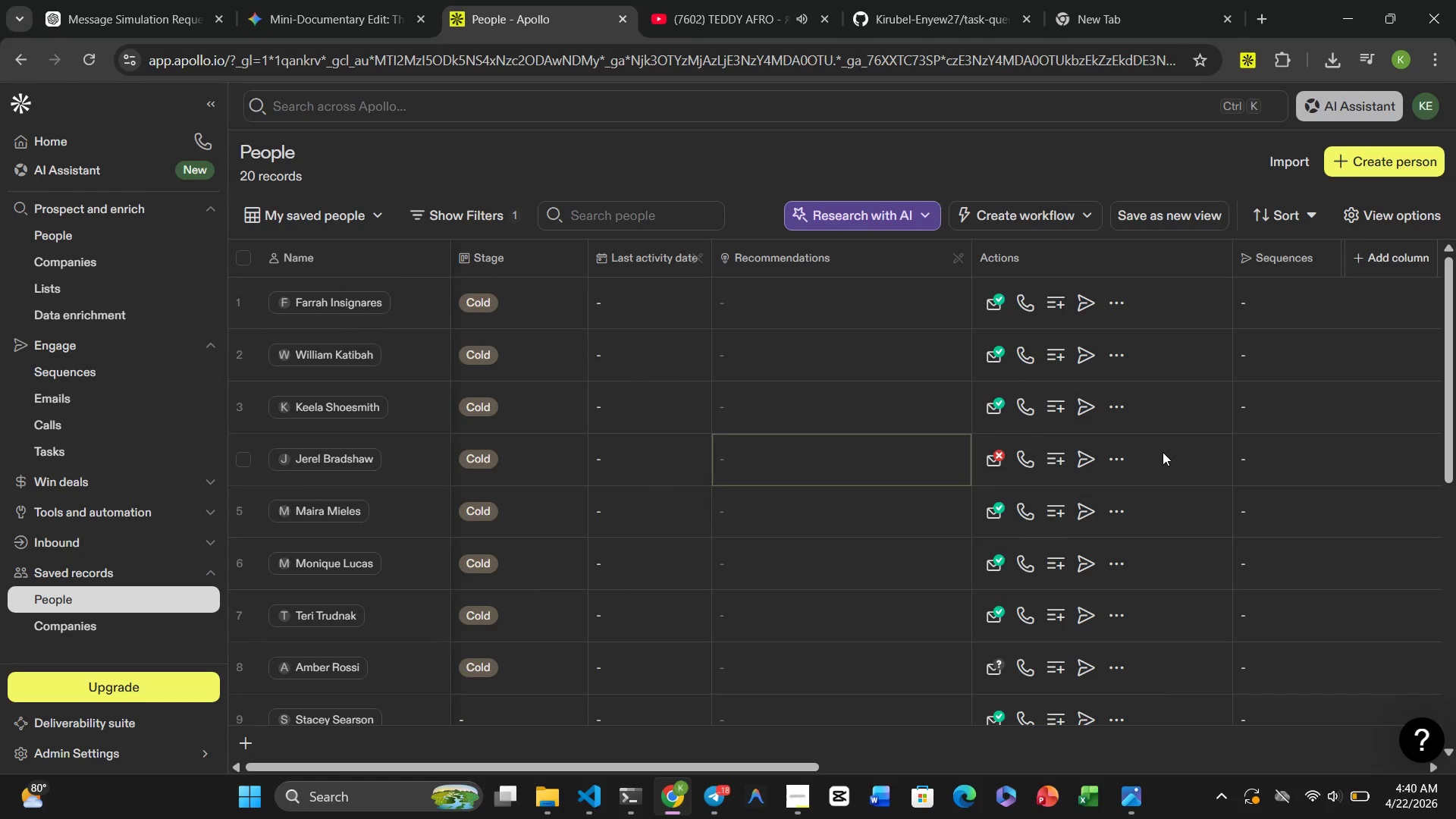 
left_click([1112, 456])
 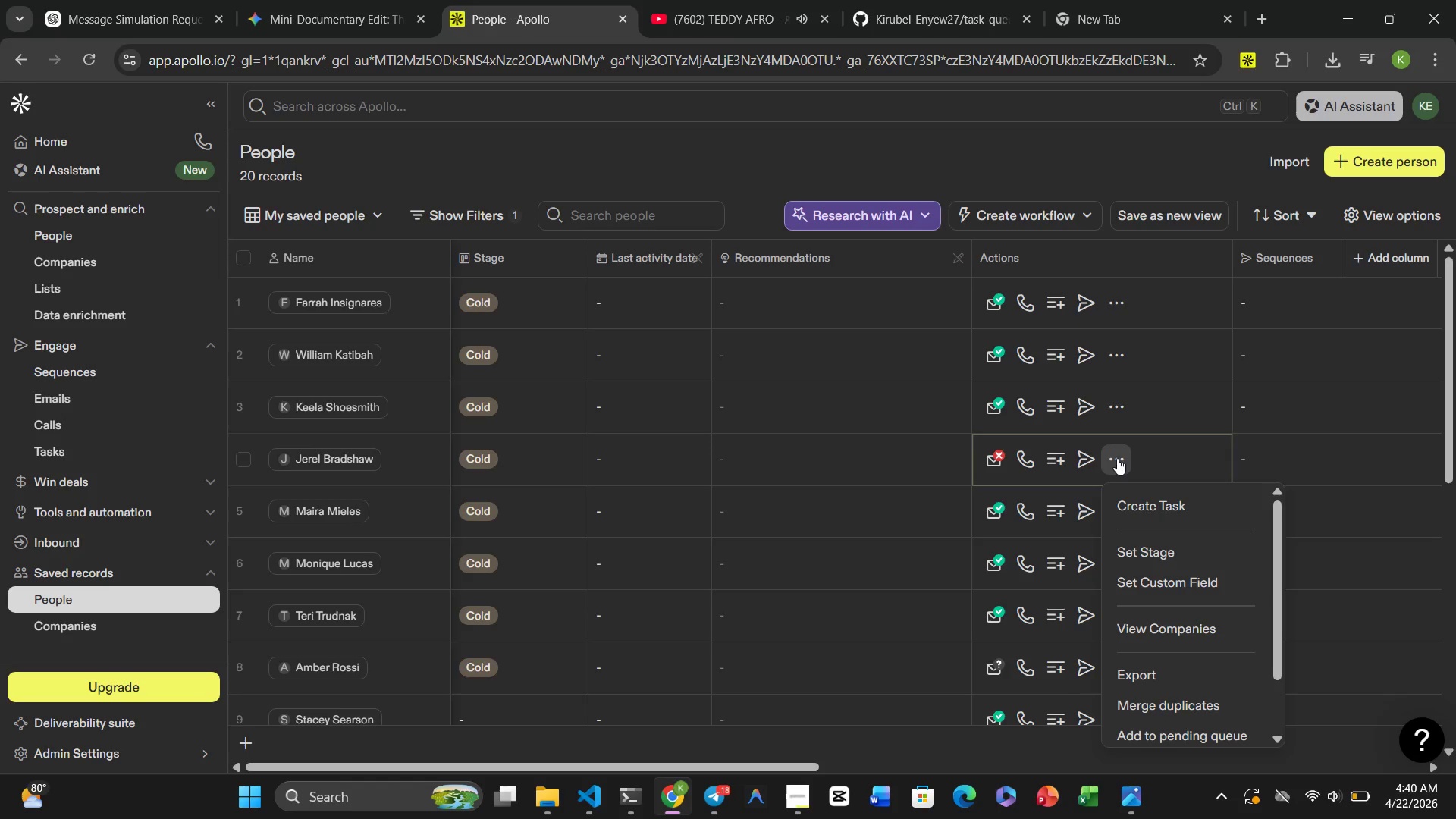 
scroll: coordinate [1169, 547], scroll_direction: down, amount: 2.0
 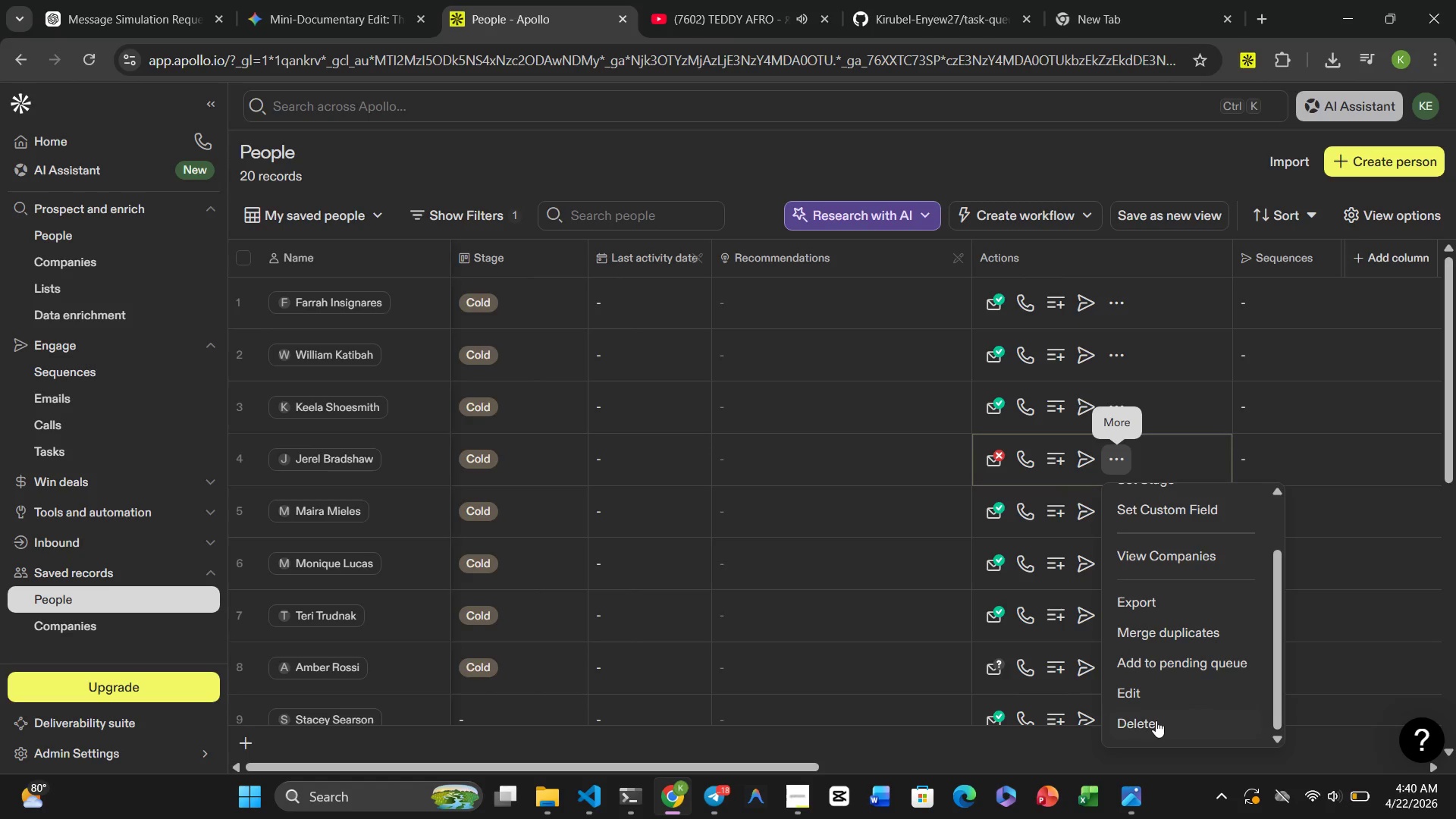 
left_click([1156, 720])
 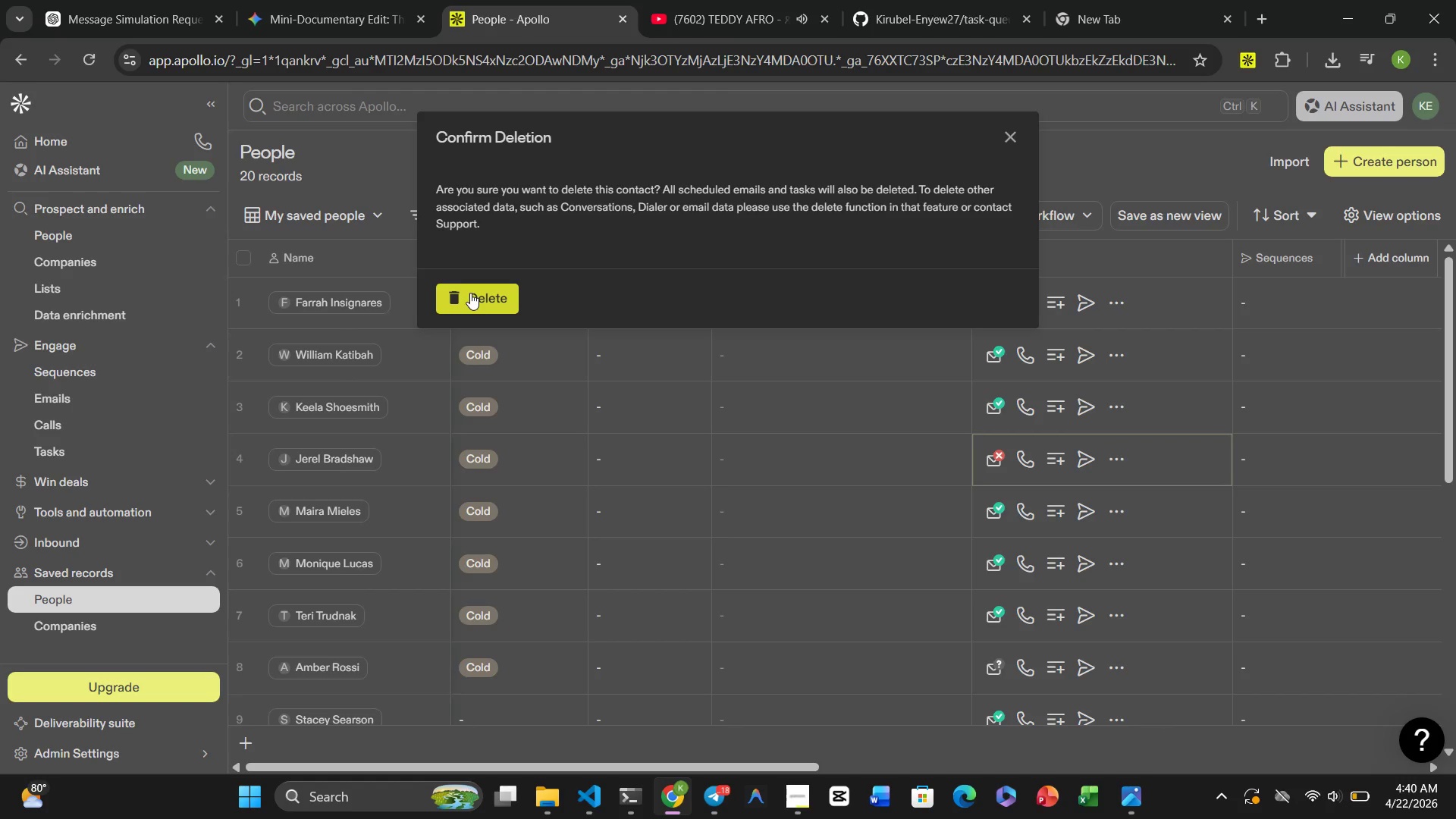 
left_click([1057, 450])
 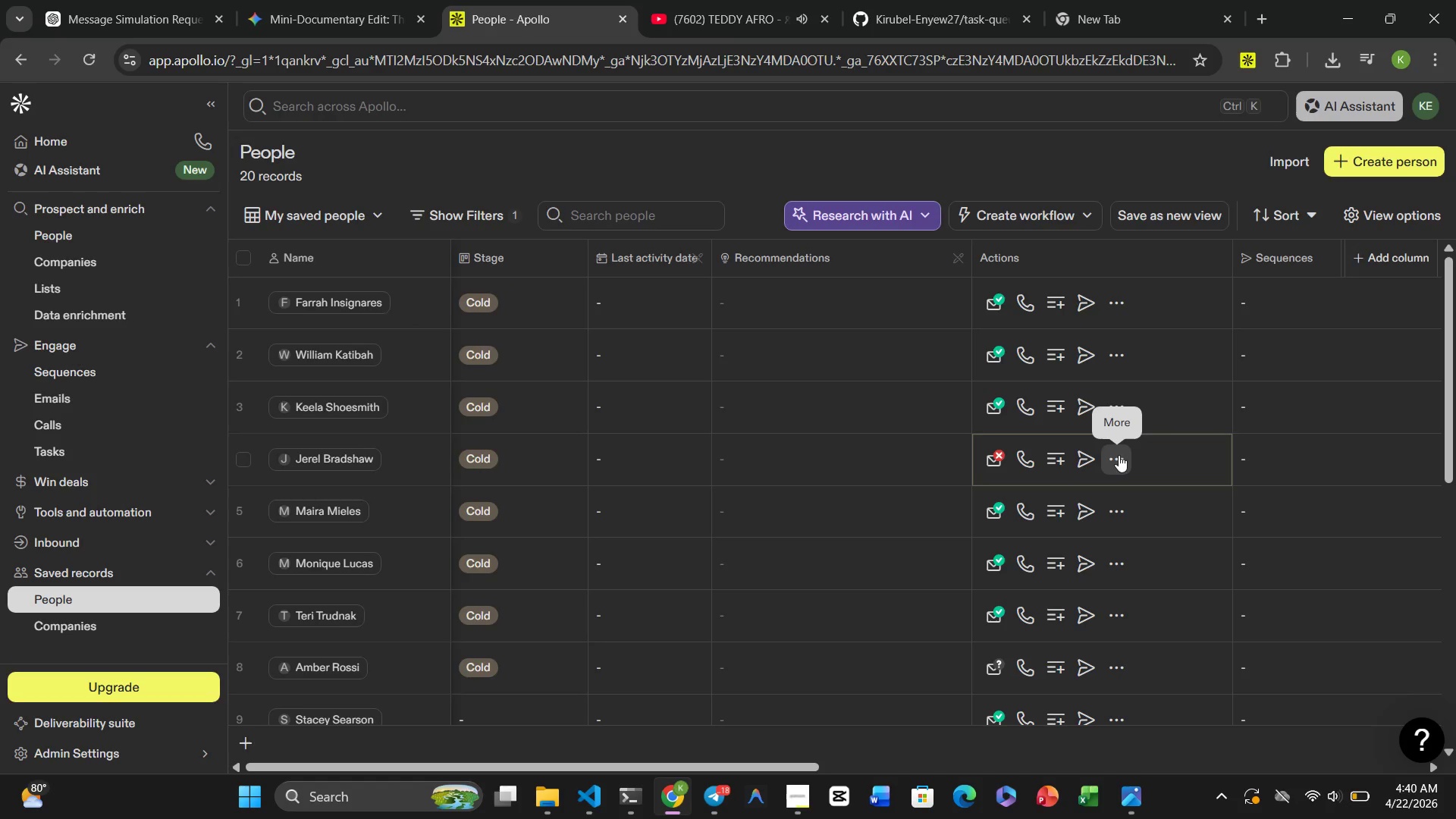 
left_click([1114, 452])
 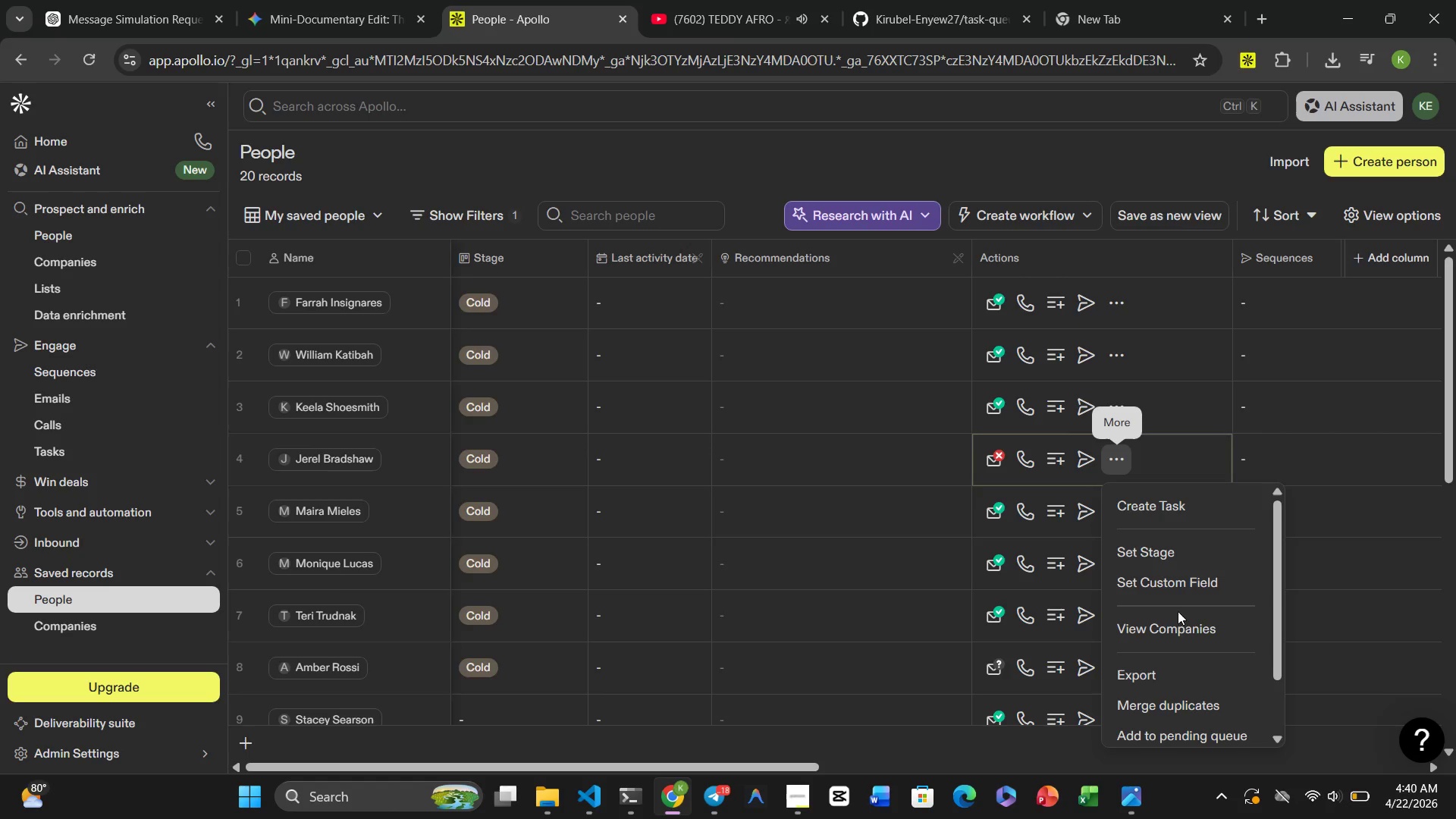 
scroll: coordinate [1168, 656], scroll_direction: down, amount: 3.0
 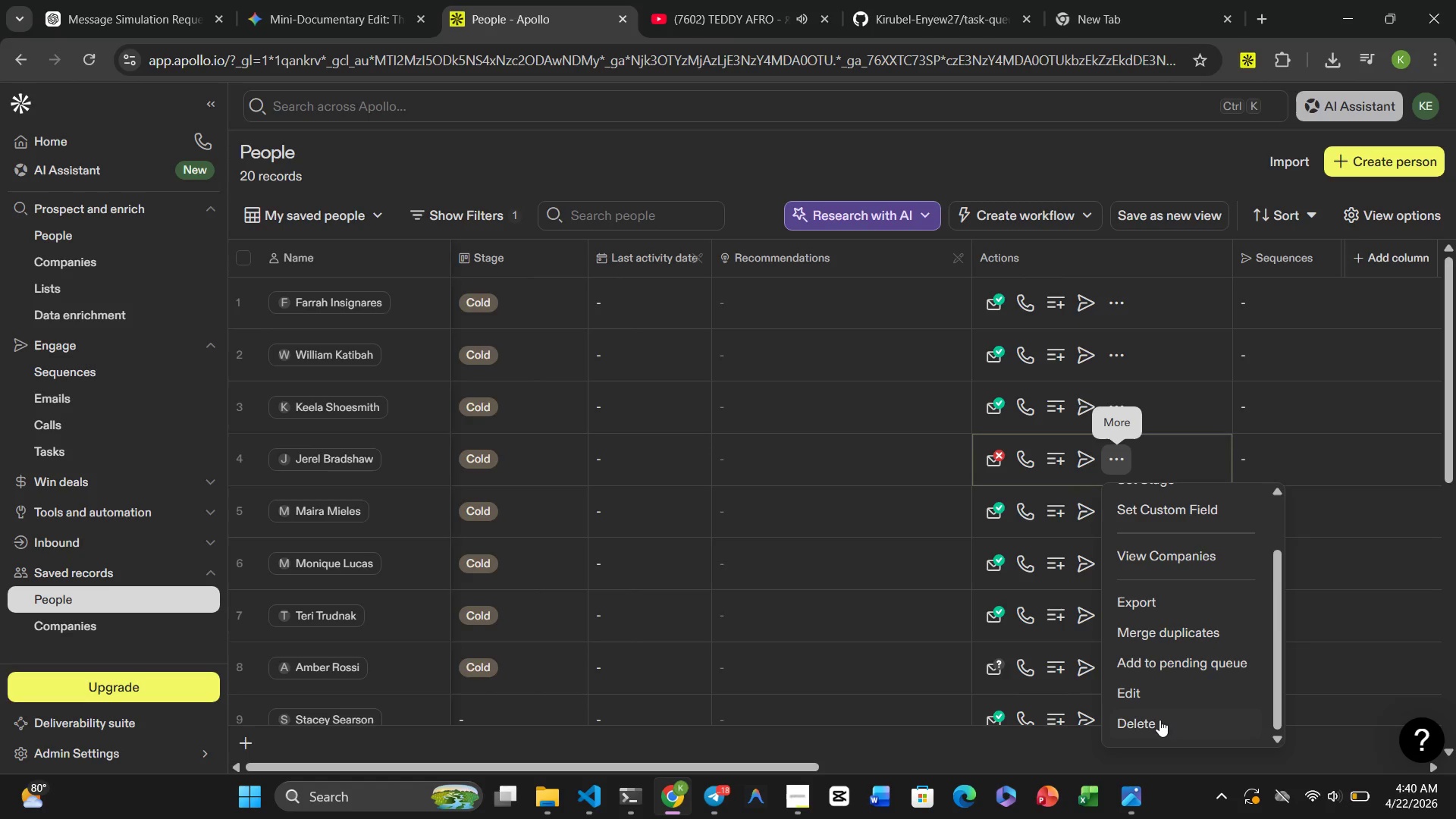 
left_click([1156, 722])
 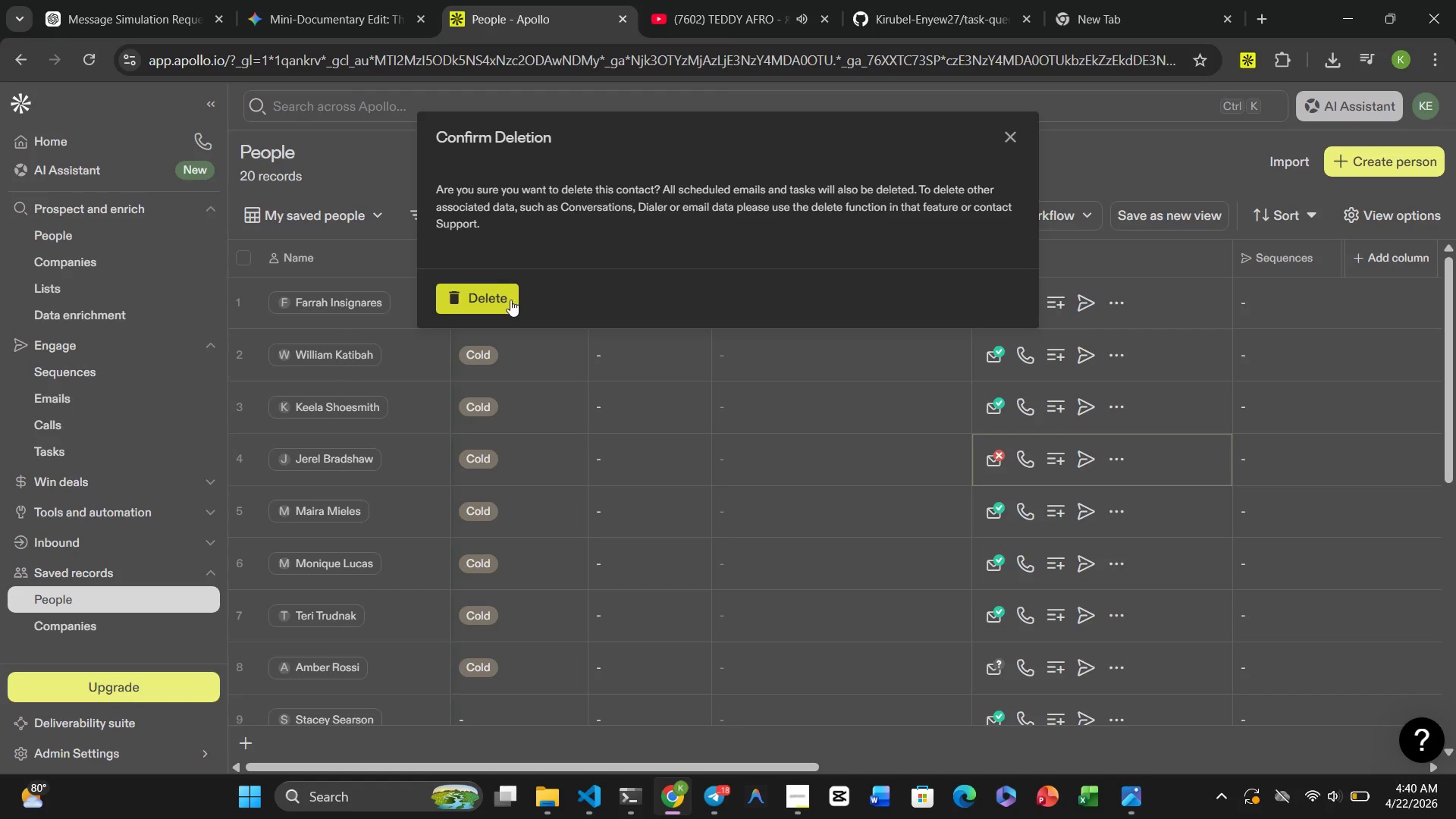 
left_click([508, 300])
 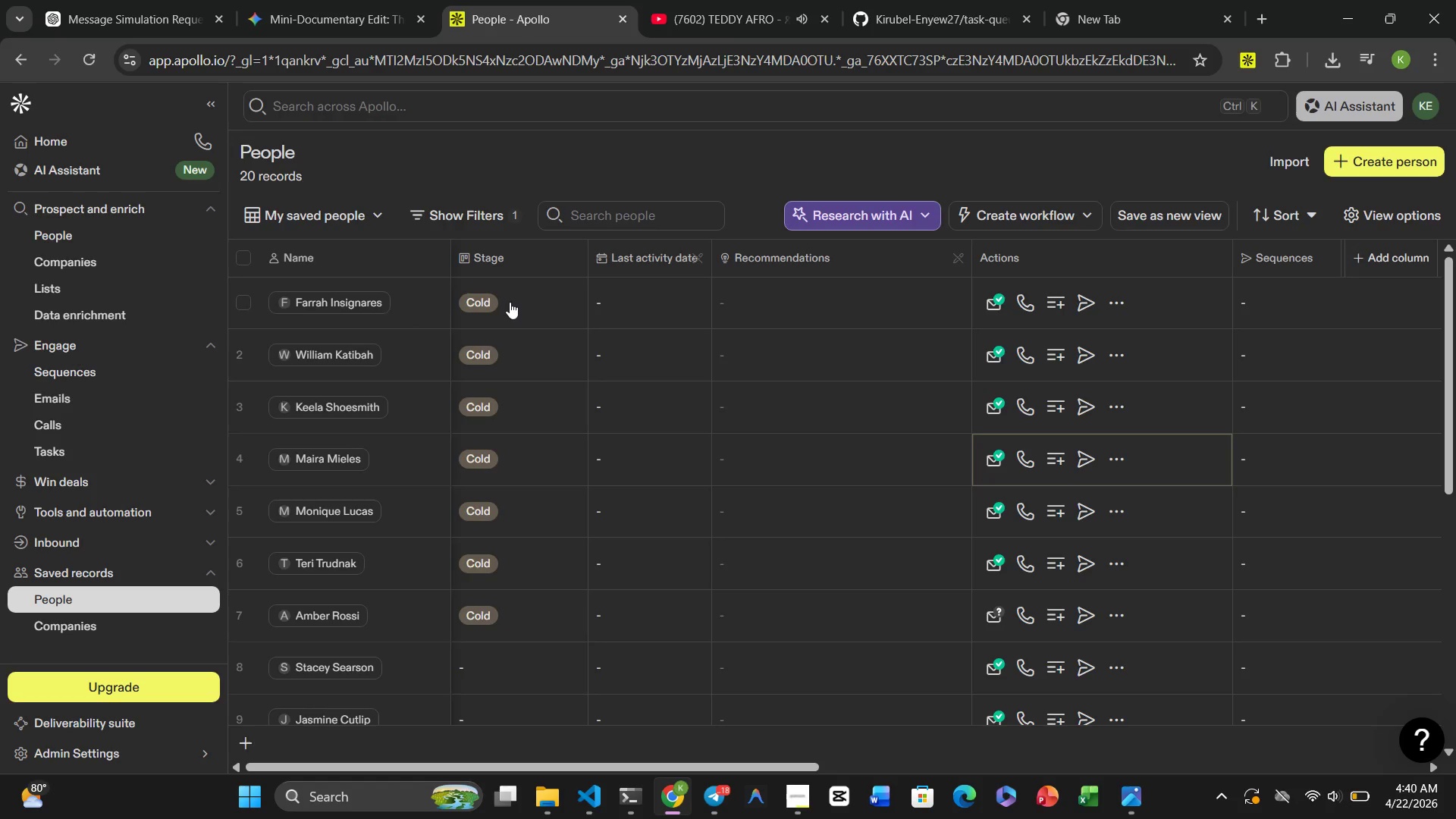 
scroll: coordinate [673, 686], scroll_direction: down, amount: 31.0
 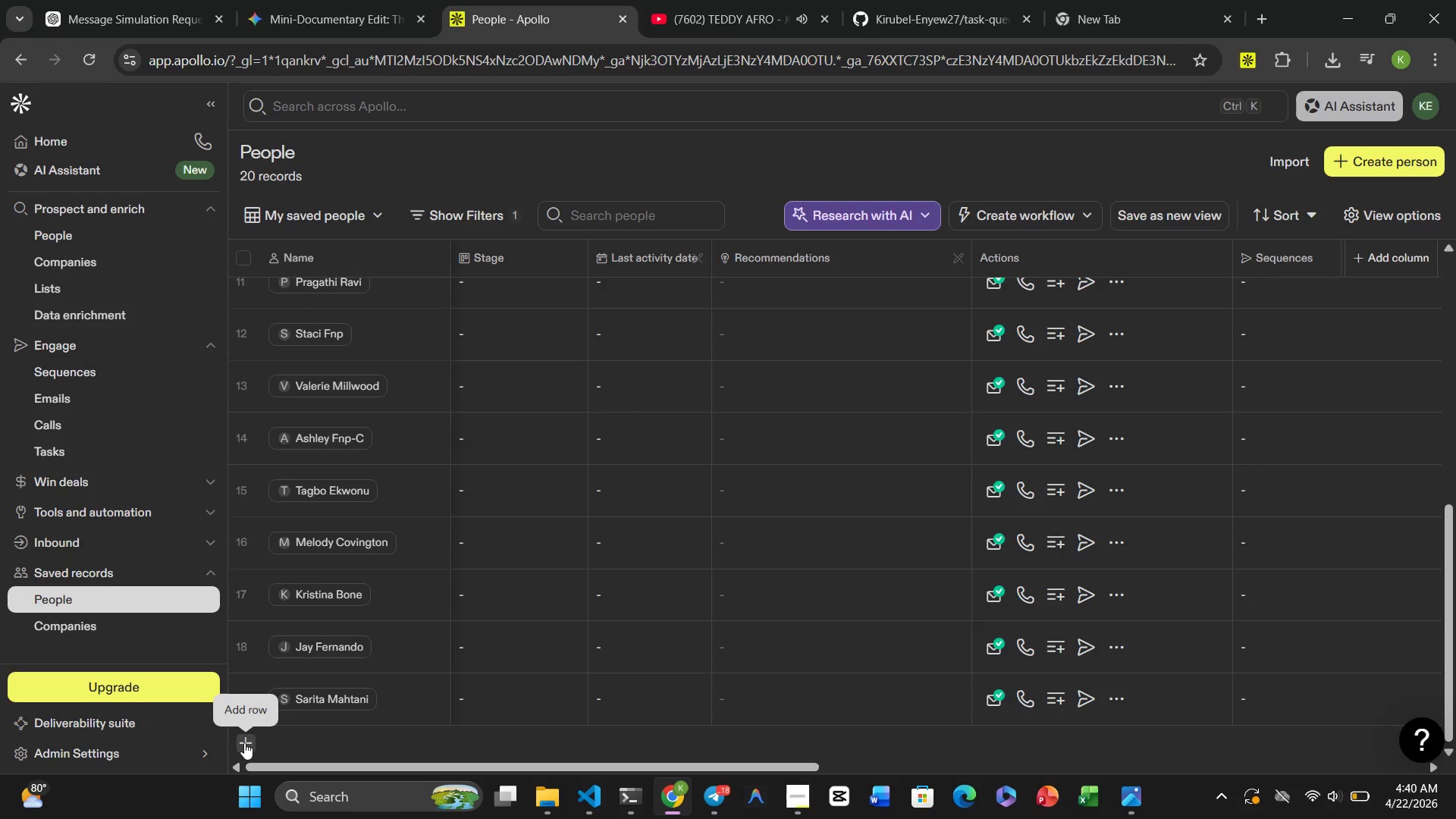 
left_click([243, 743])
 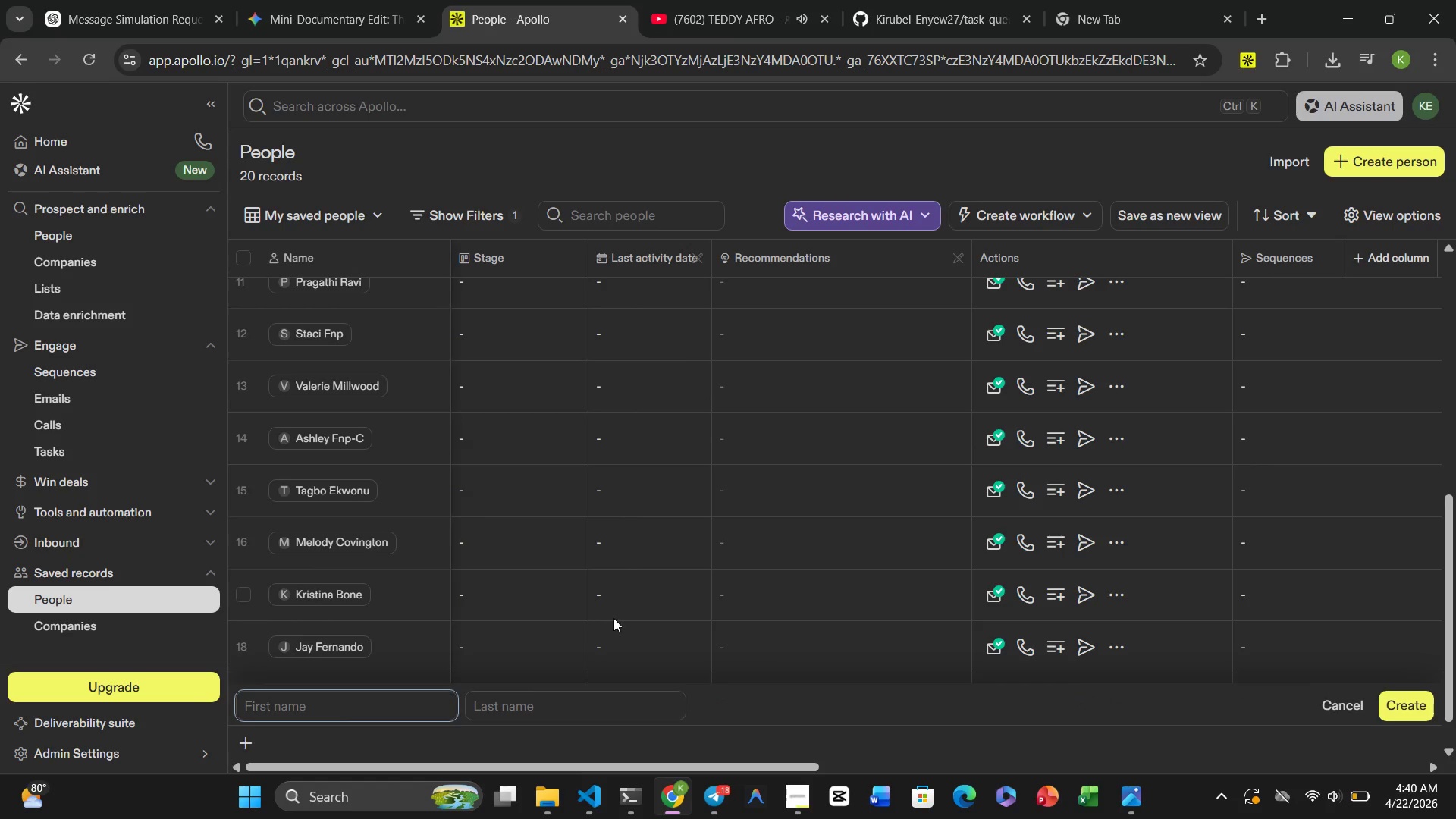 
wait(5.55)
 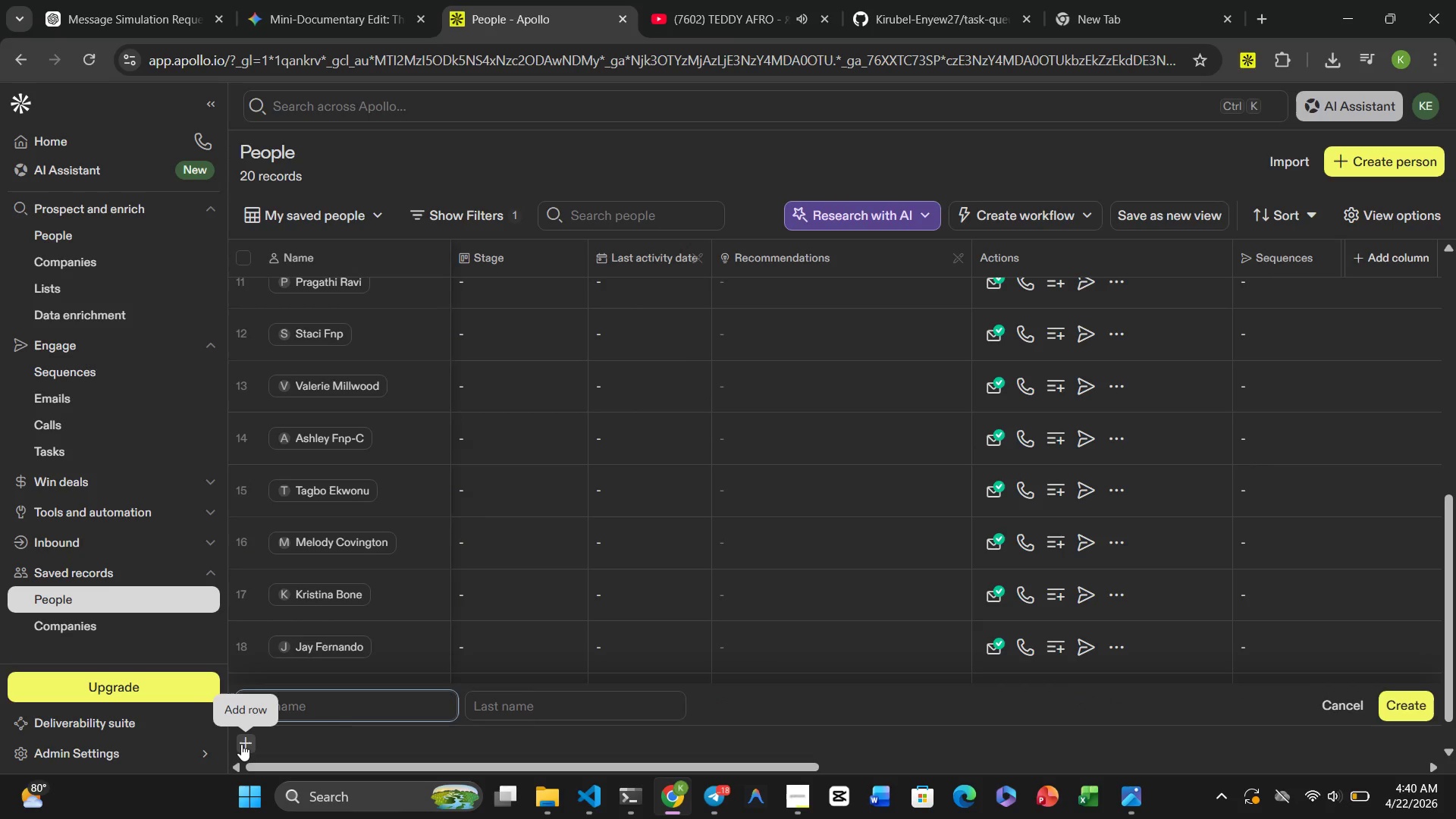 
left_click([1352, 702])
 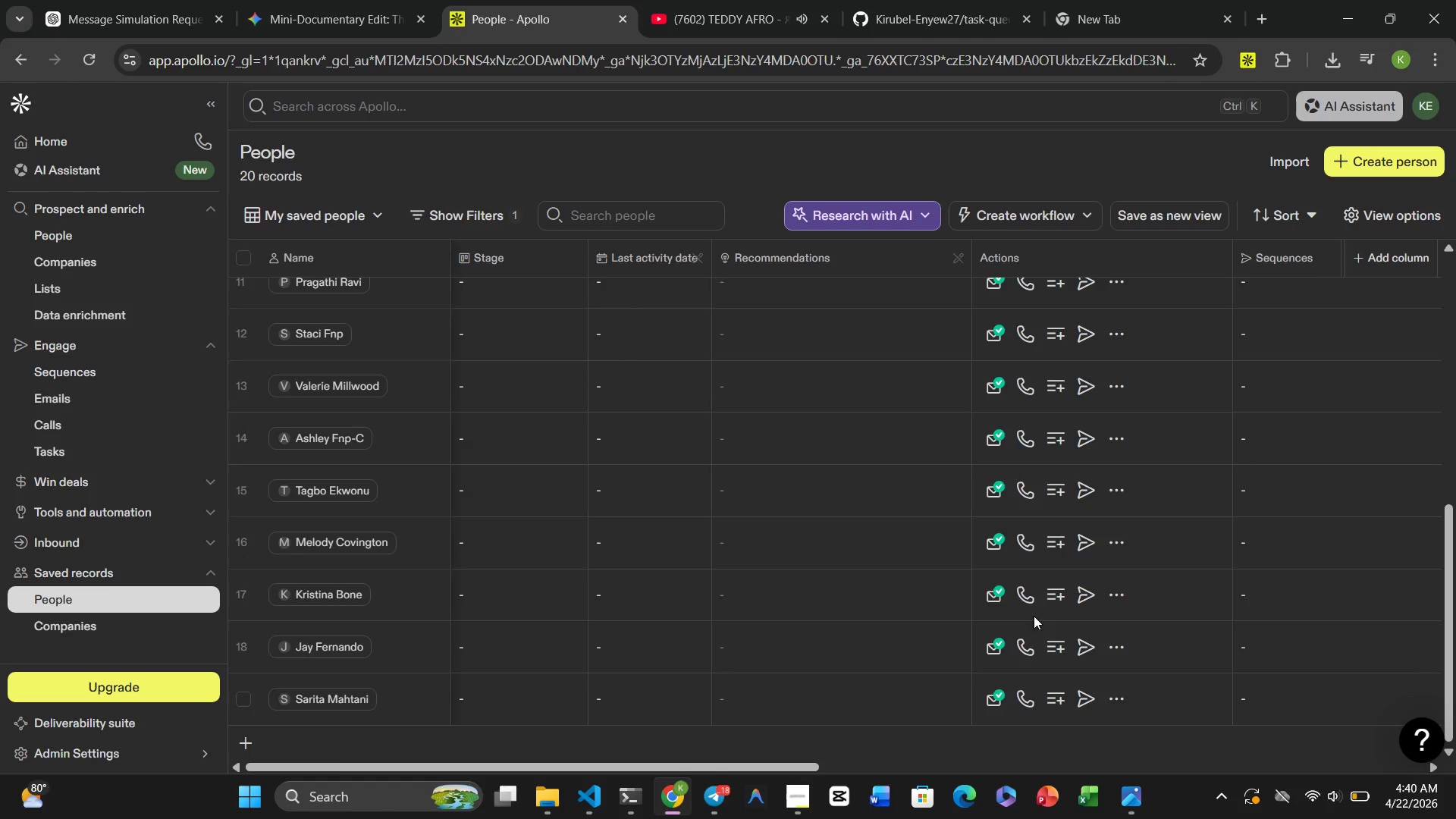 
scroll: coordinate [1009, 569], scroll_direction: up, amount: 16.0
 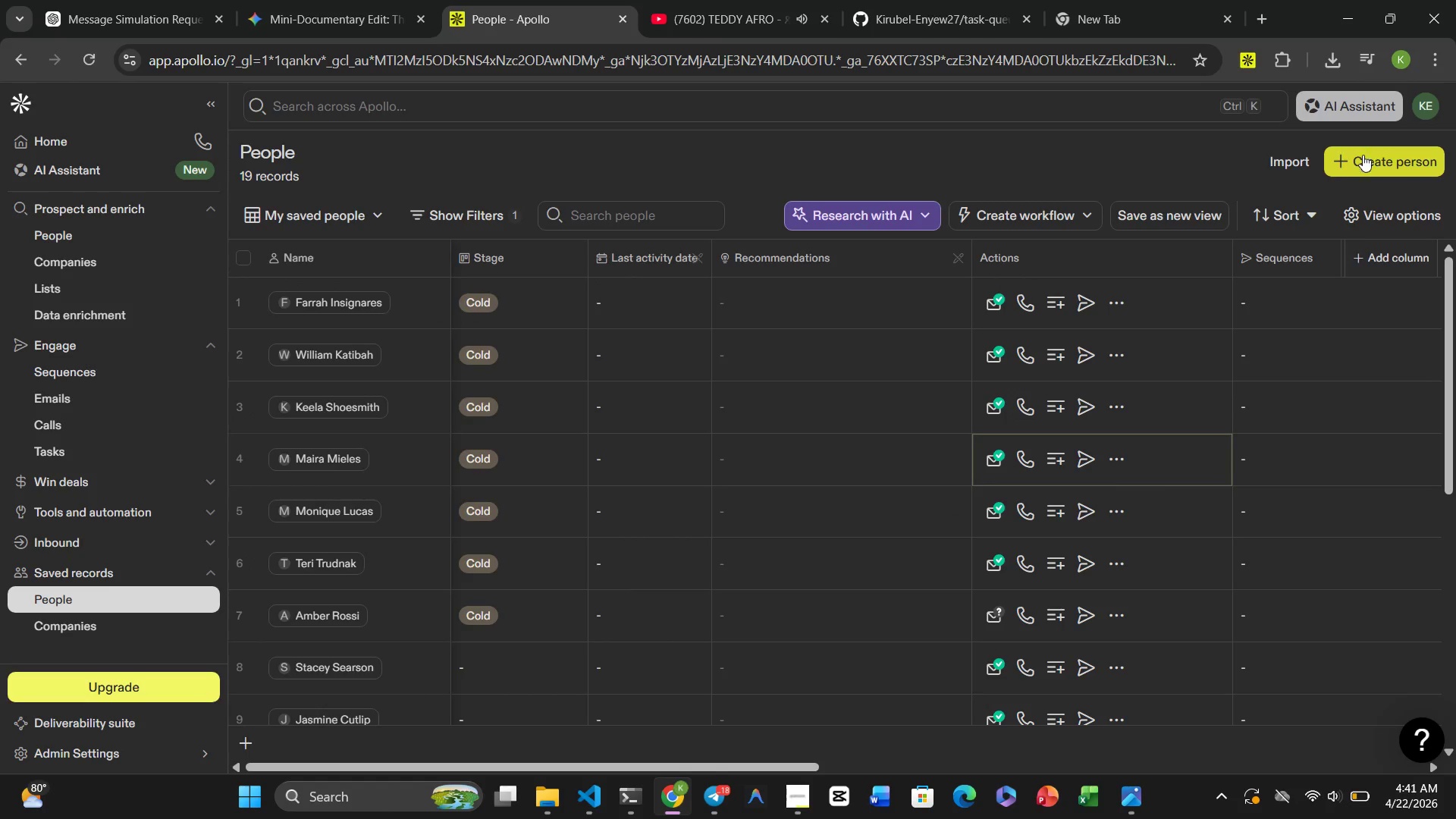 
left_click([1282, 165])
 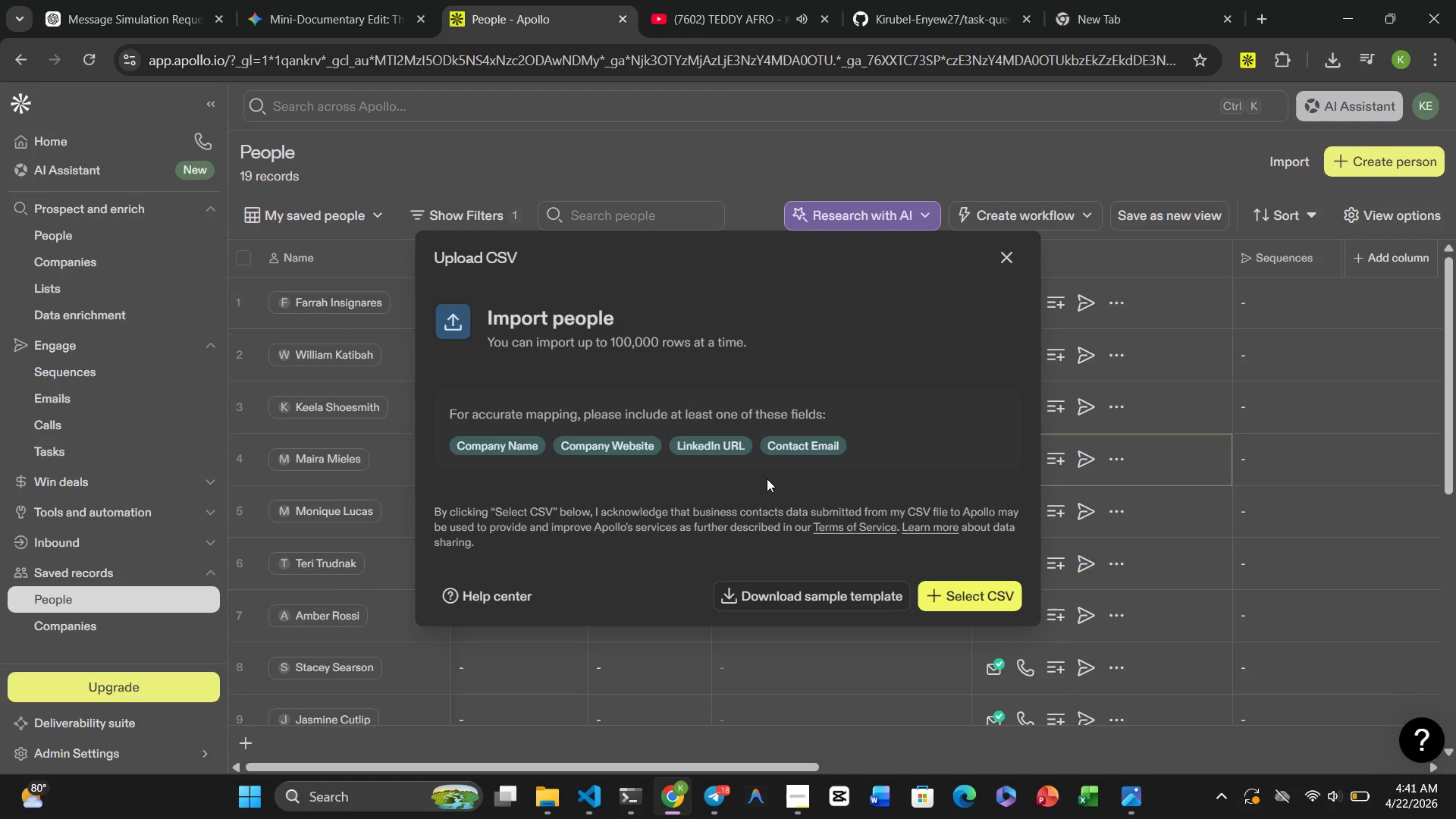 
scroll: coordinate [710, 463], scroll_direction: down, amount: 6.0
 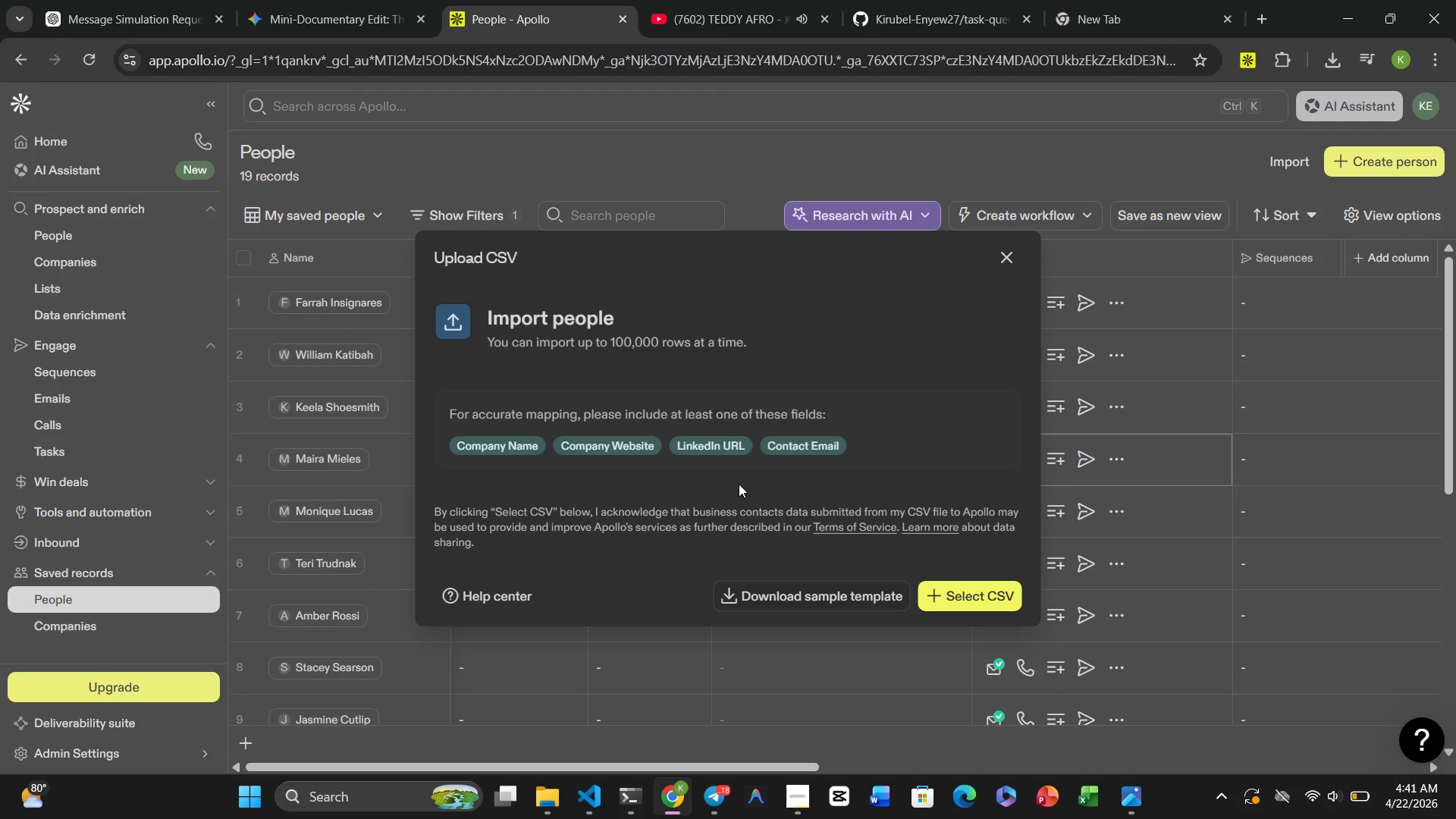 
wait(5.66)
 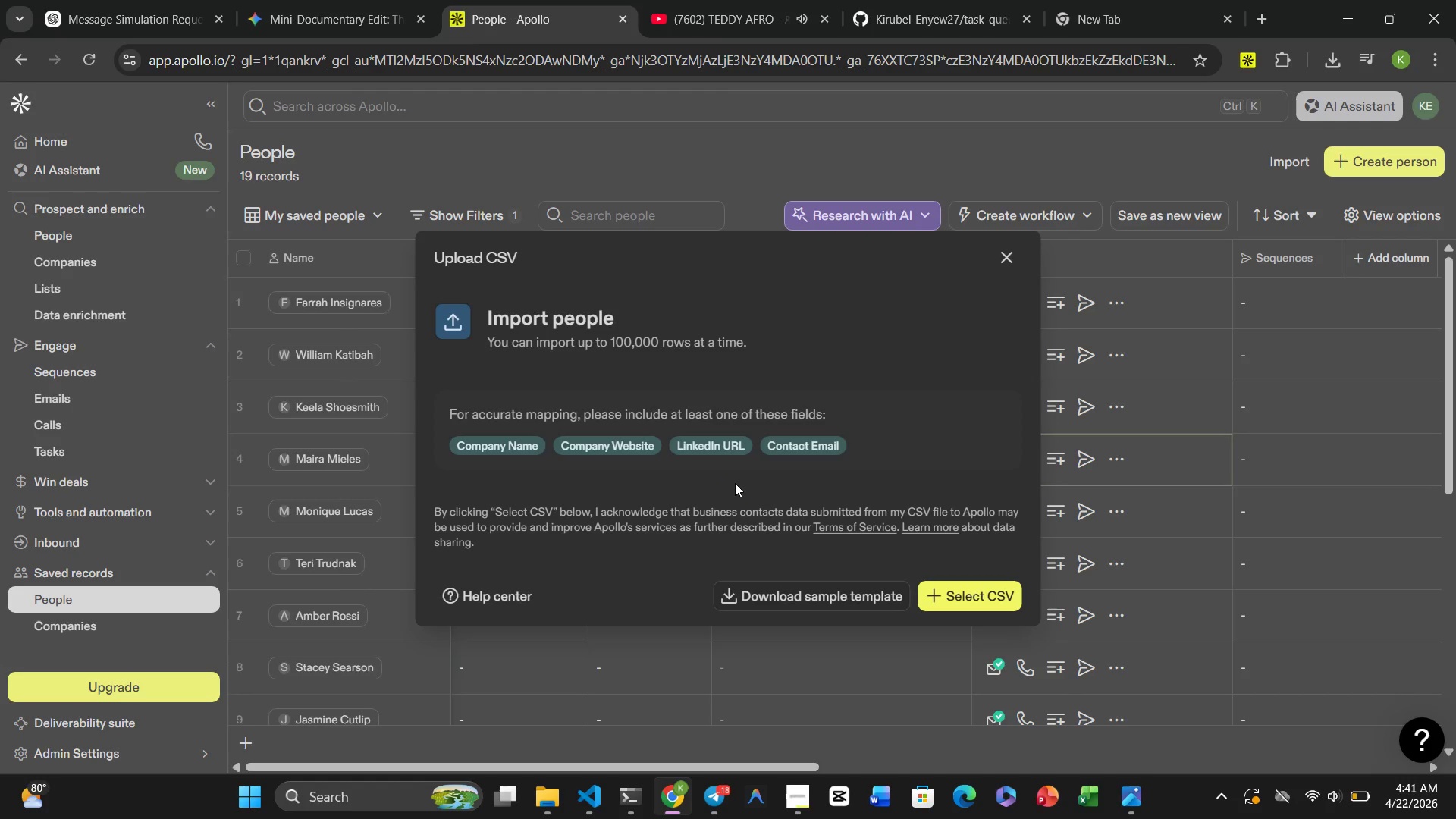 
left_click([999, 256])
 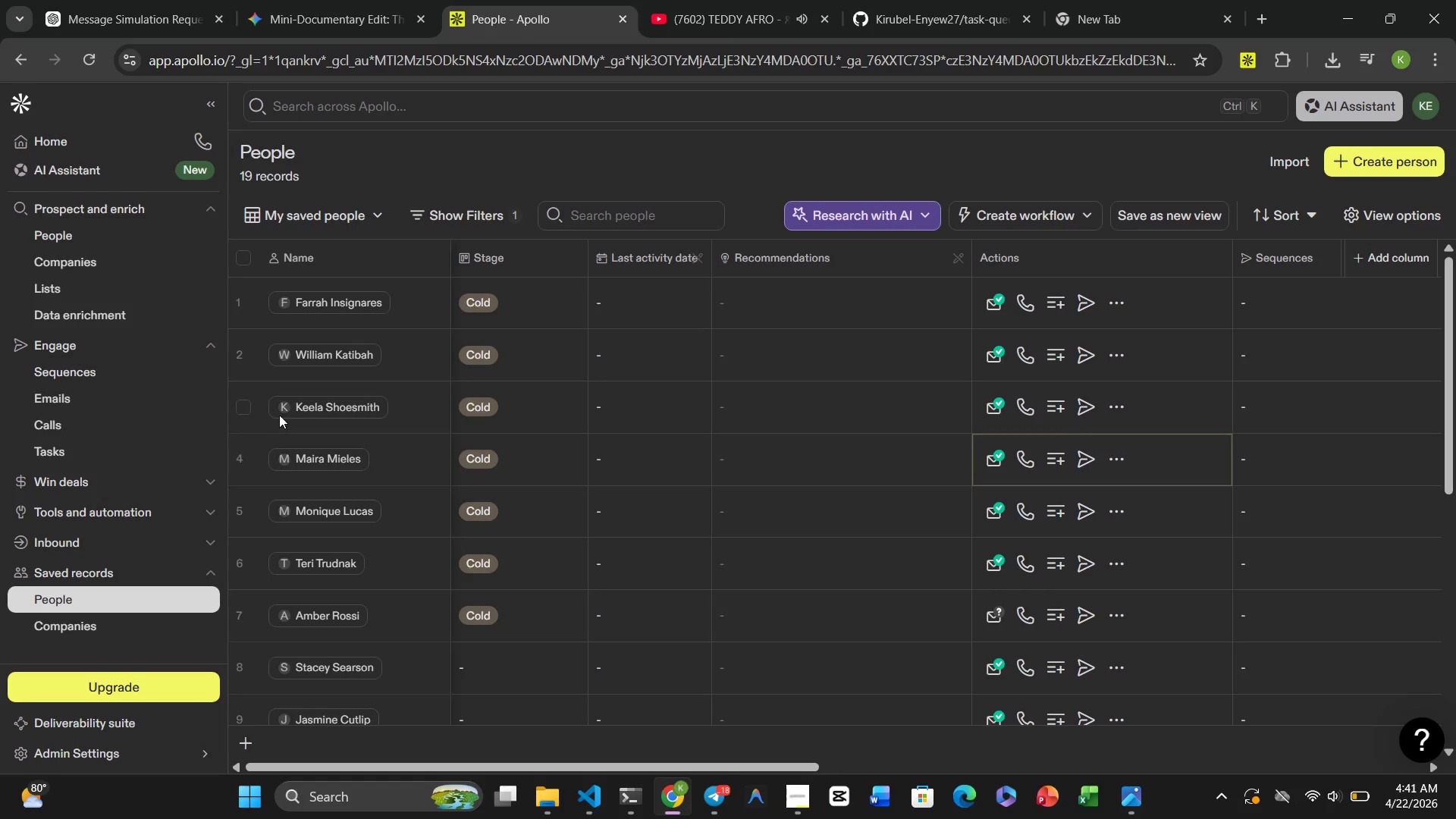 
scroll: coordinate [59, 573], scroll_direction: up, amount: 15.0
 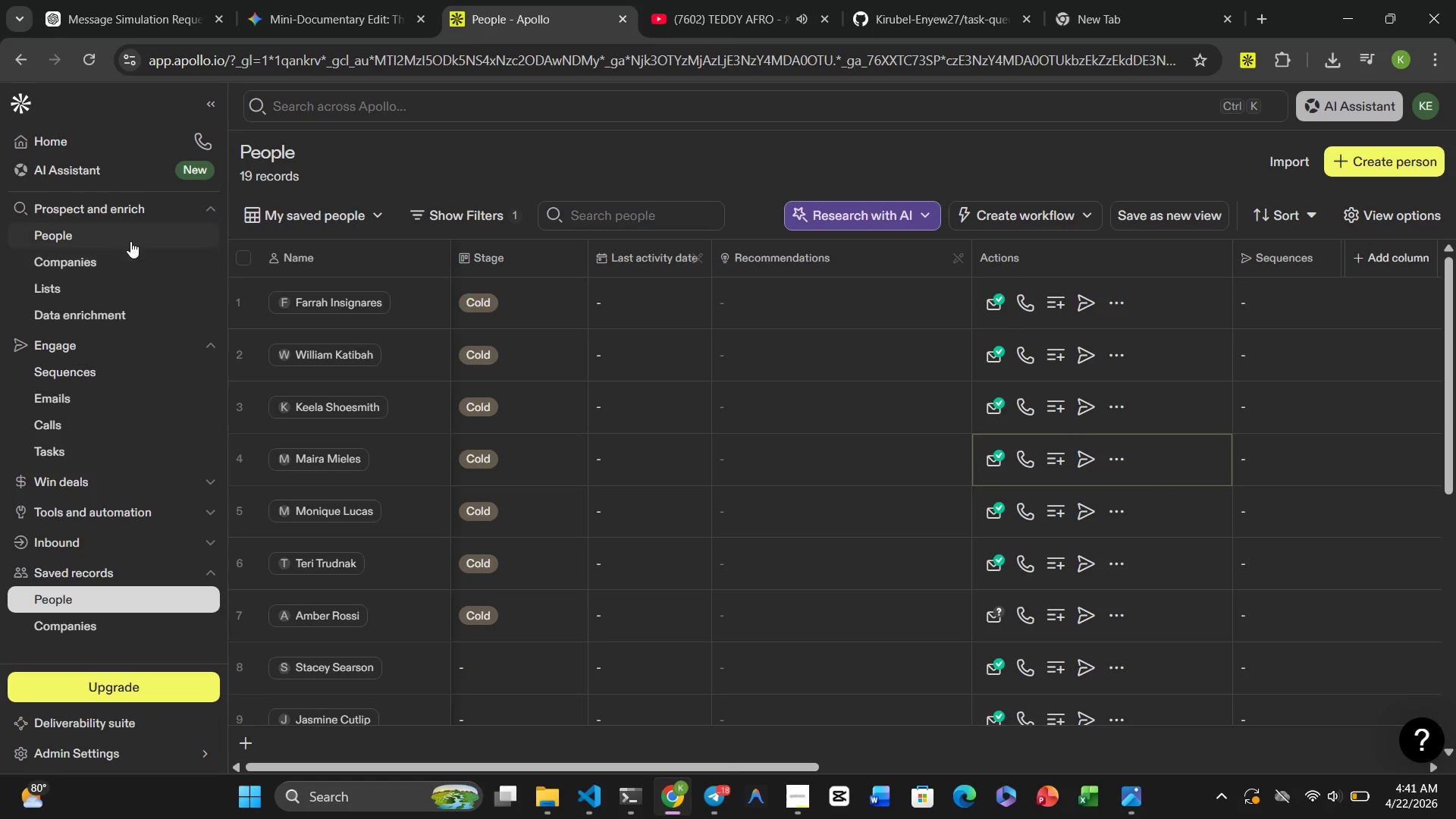 
left_click([131, 231])
 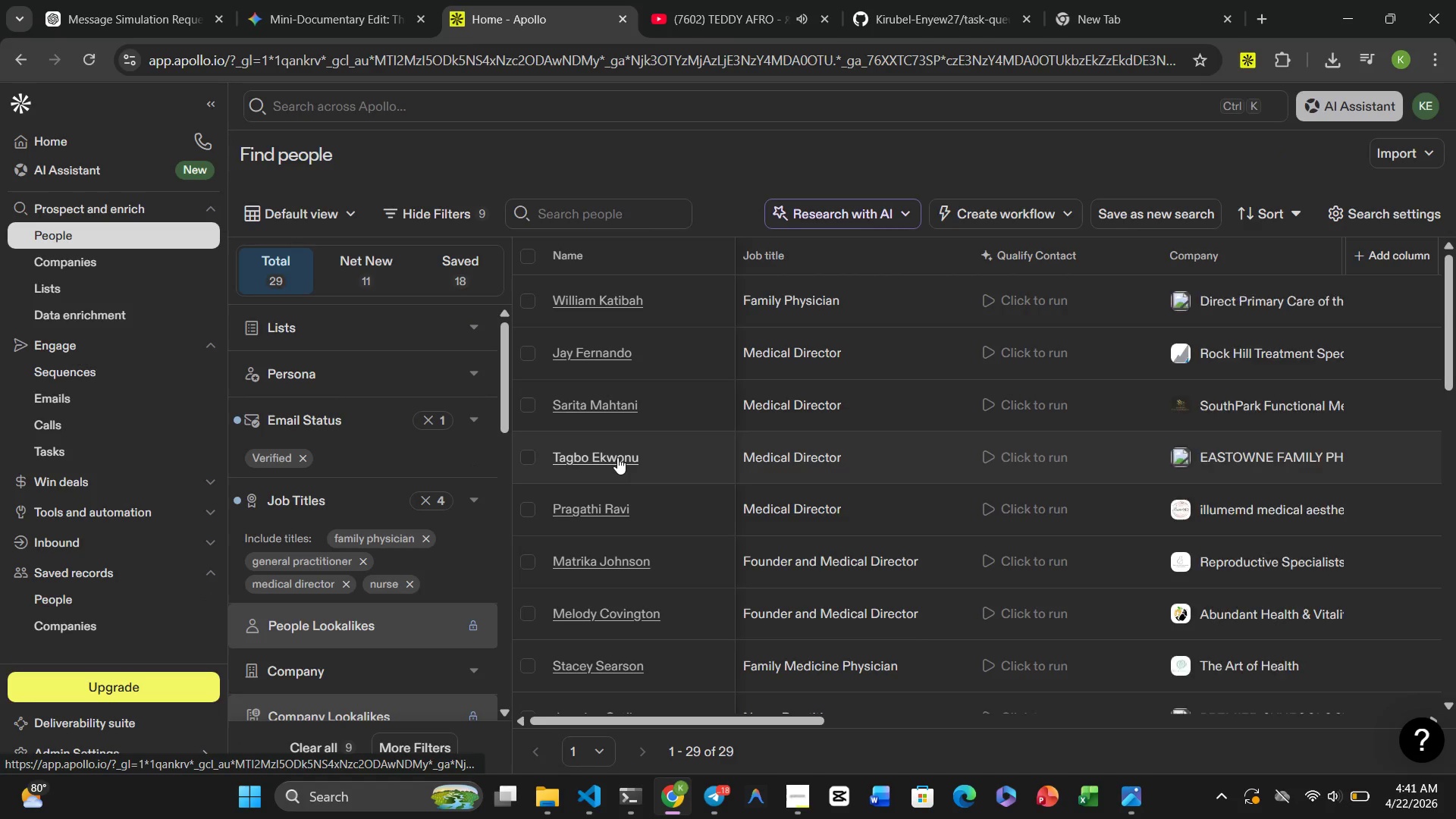 
scroll: coordinate [616, 516], scroll_direction: down, amount: 23.0
 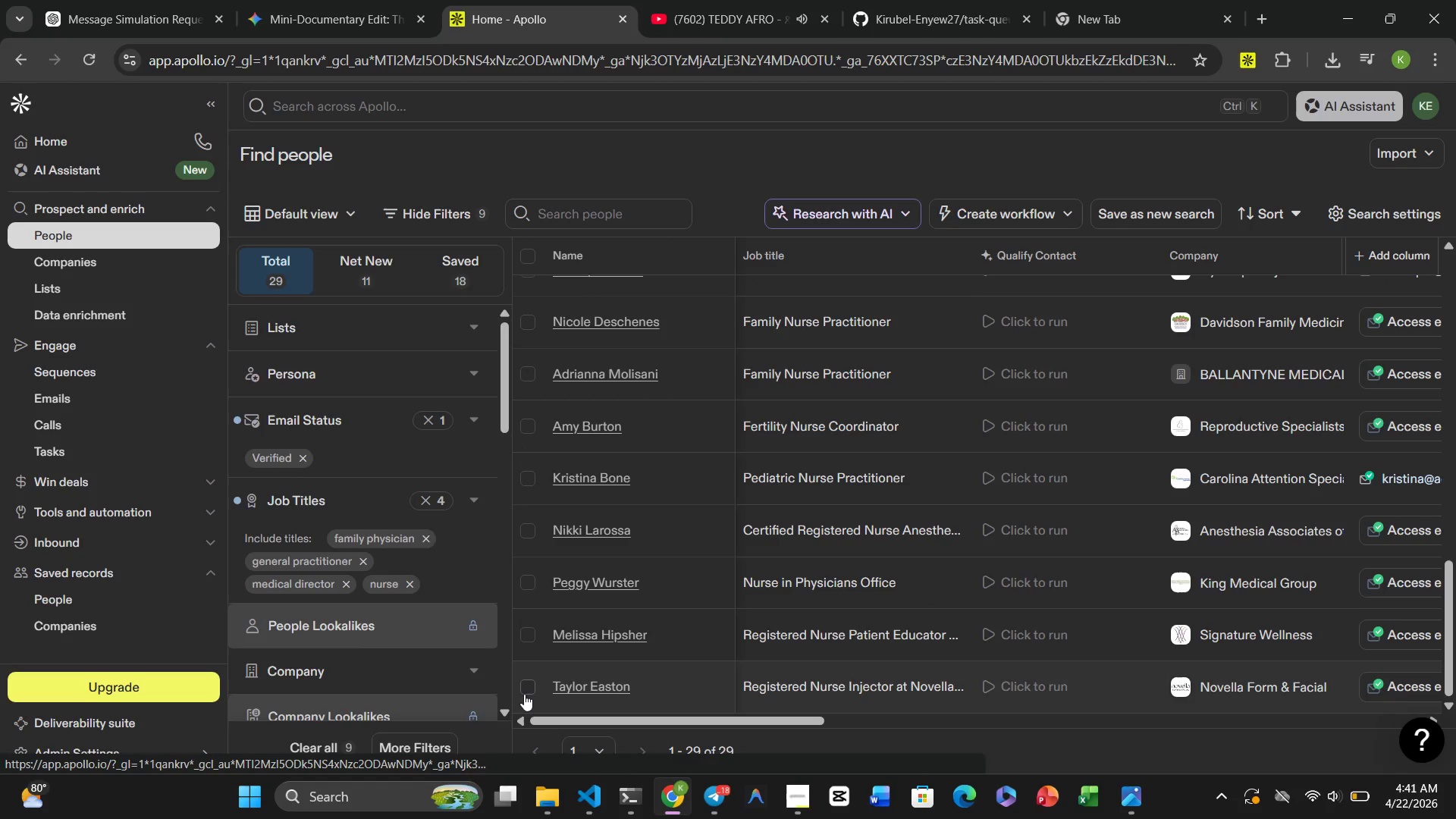 
left_click([527, 688])
 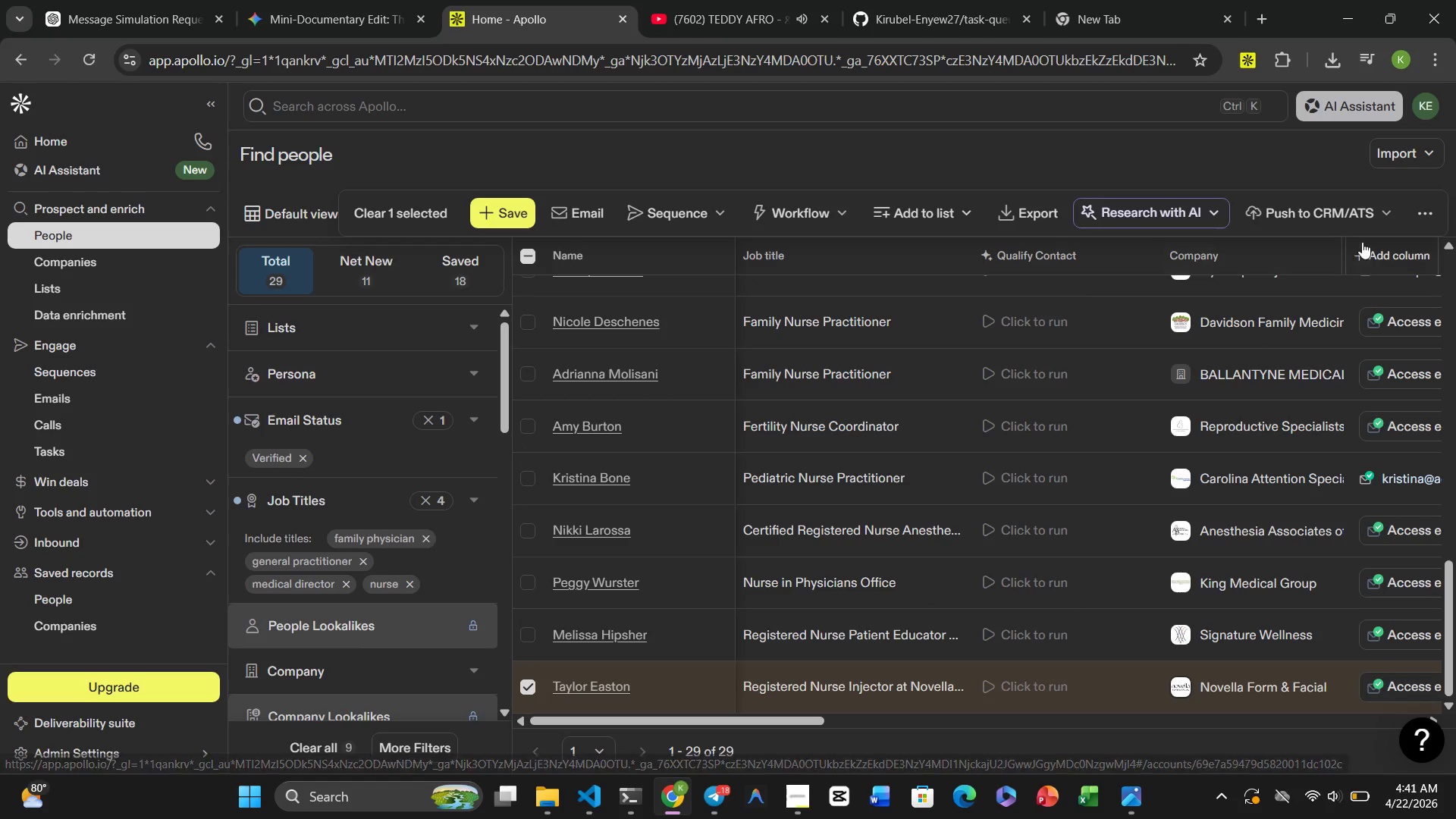 
mouse_move([548, 204])
 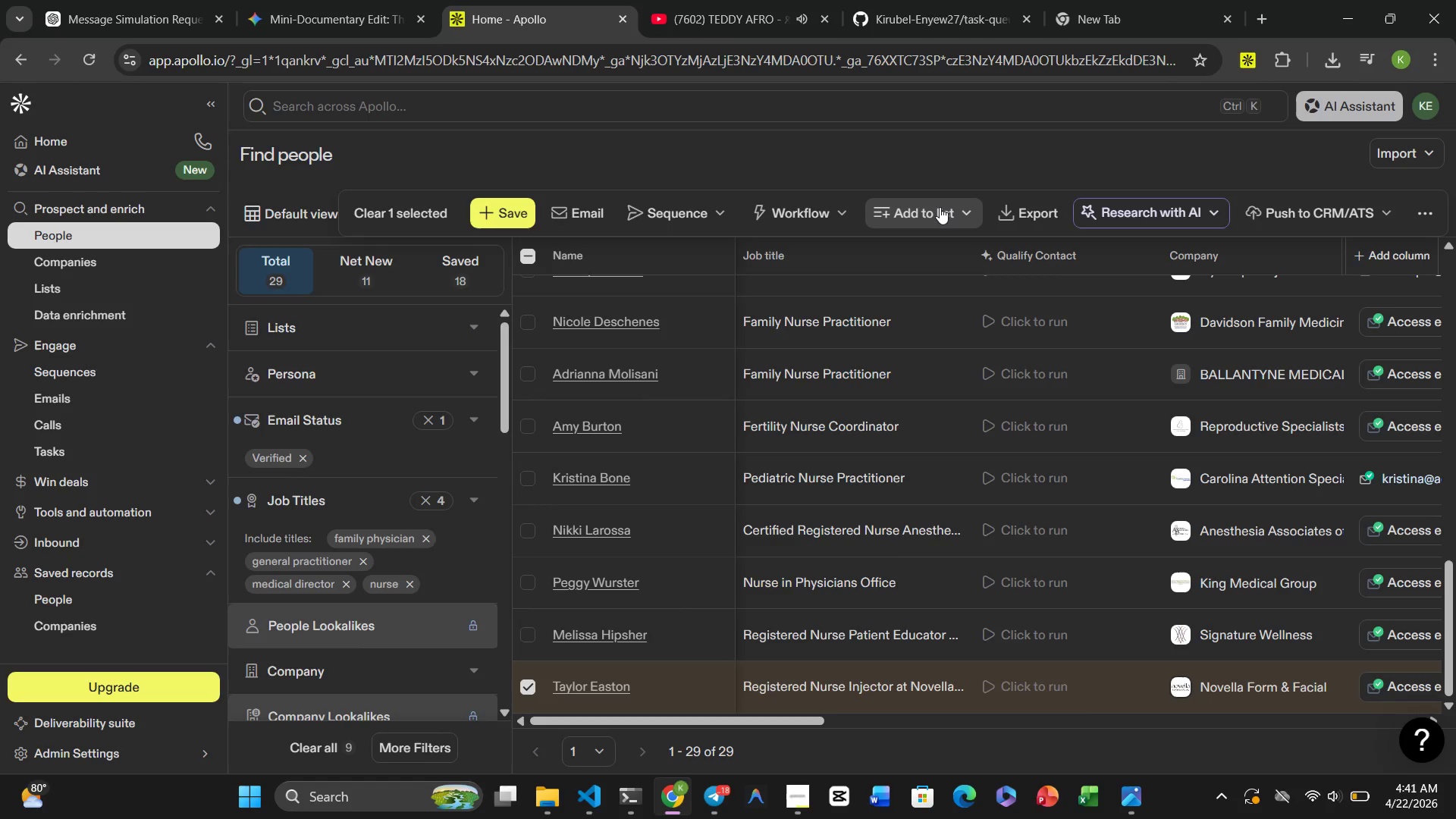 
left_click([940, 207])
 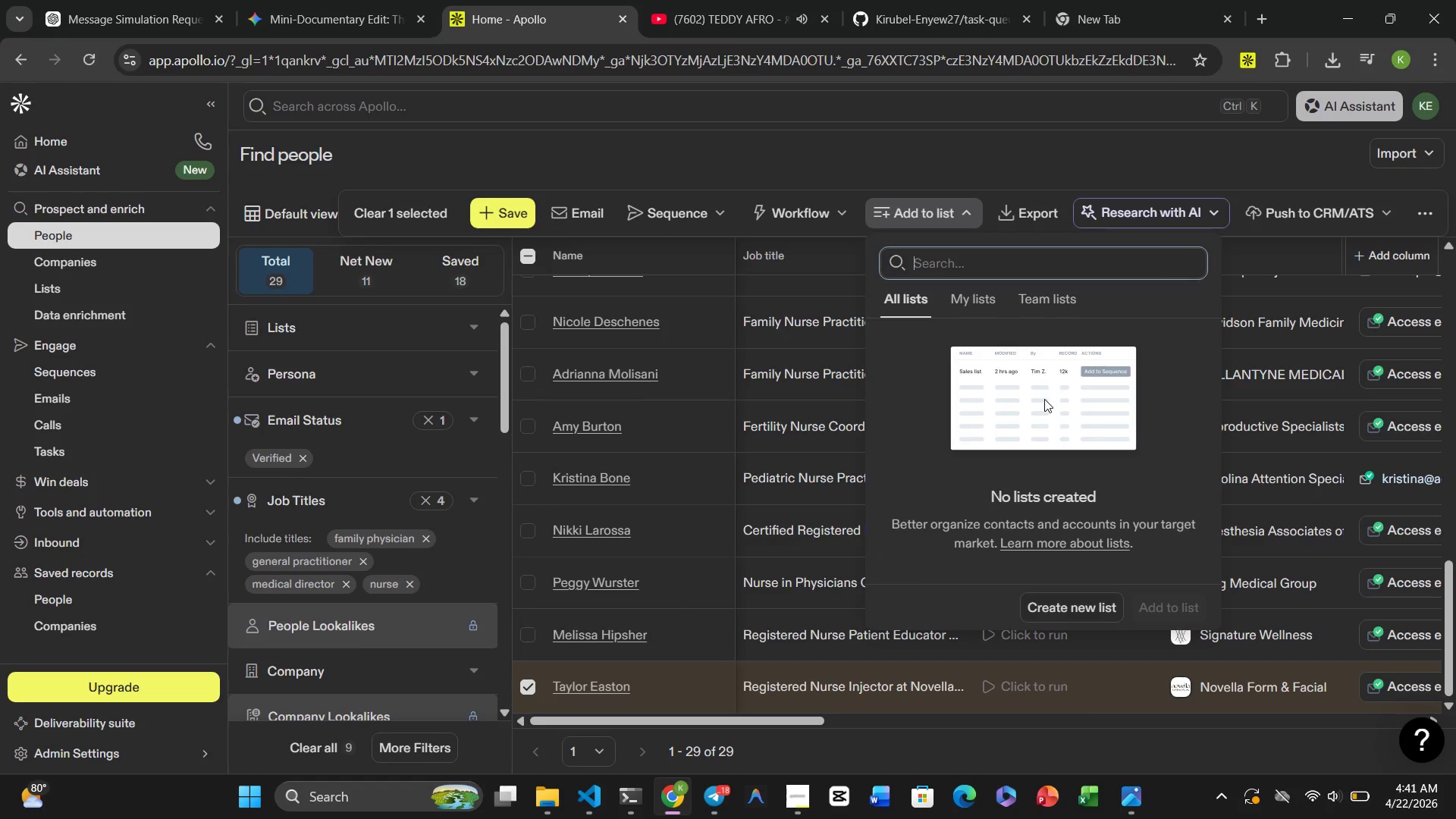 
left_click([1050, 409])
 